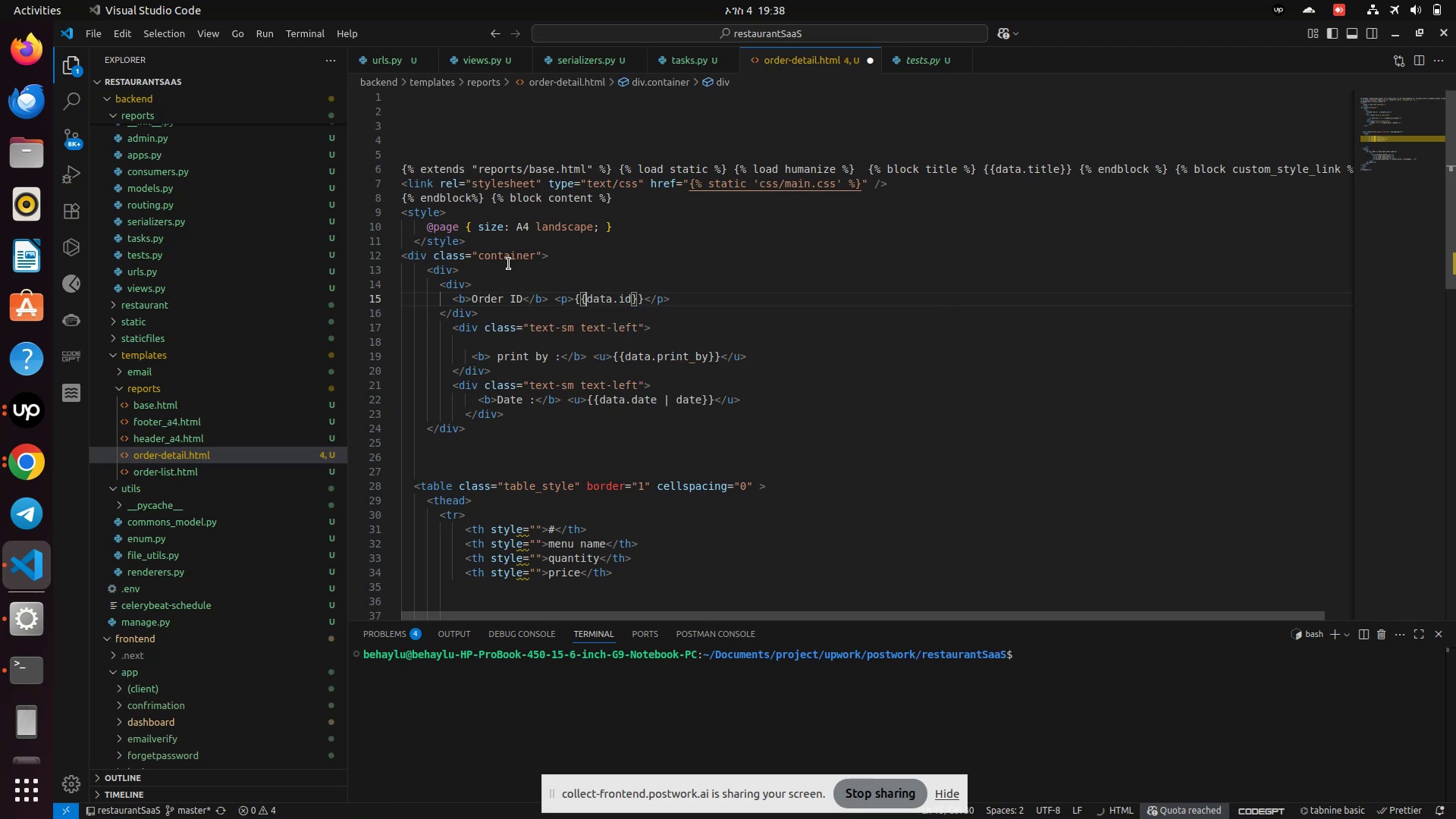 
key(ArrowLeft)
 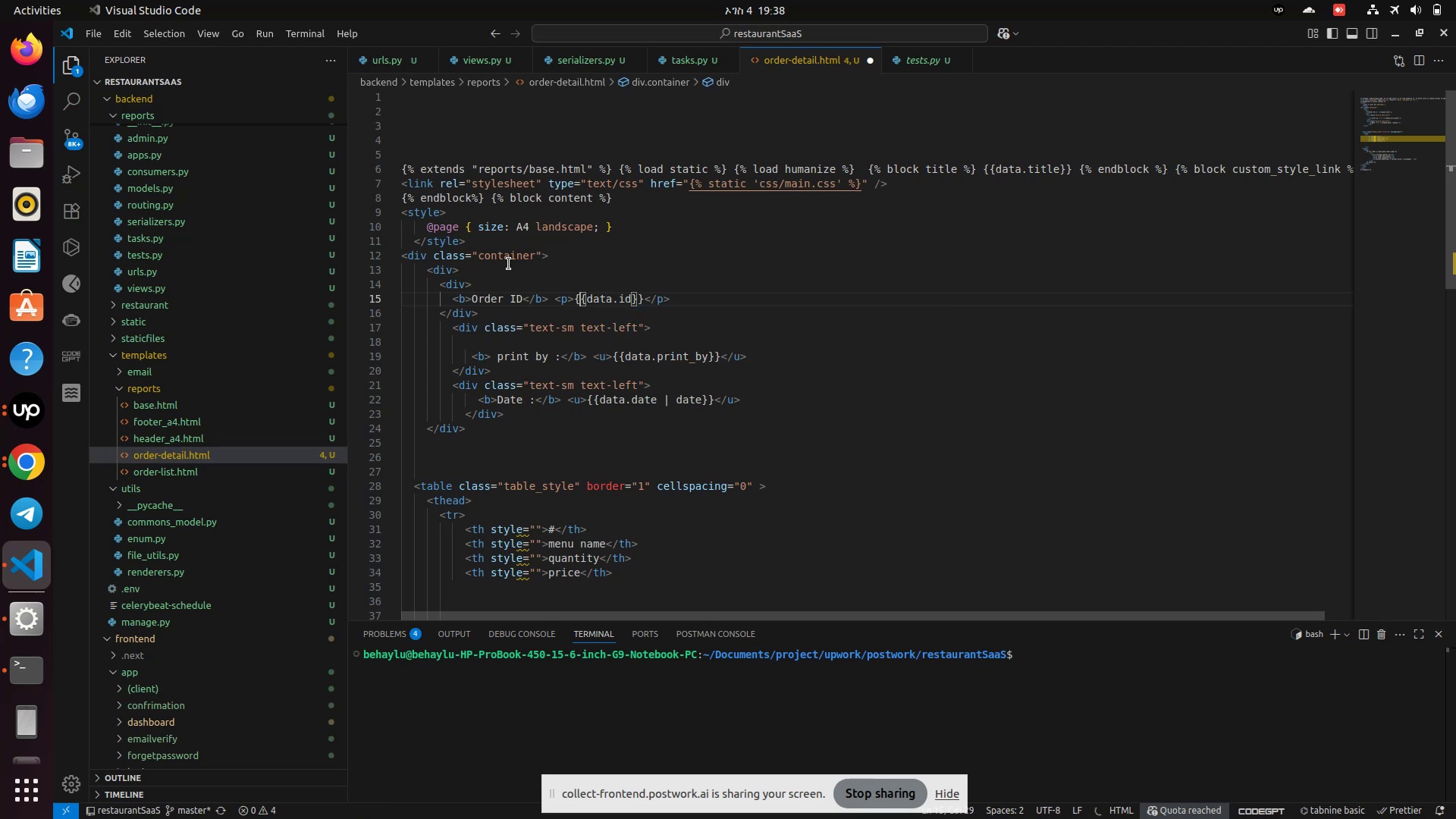 
key(ArrowLeft)
 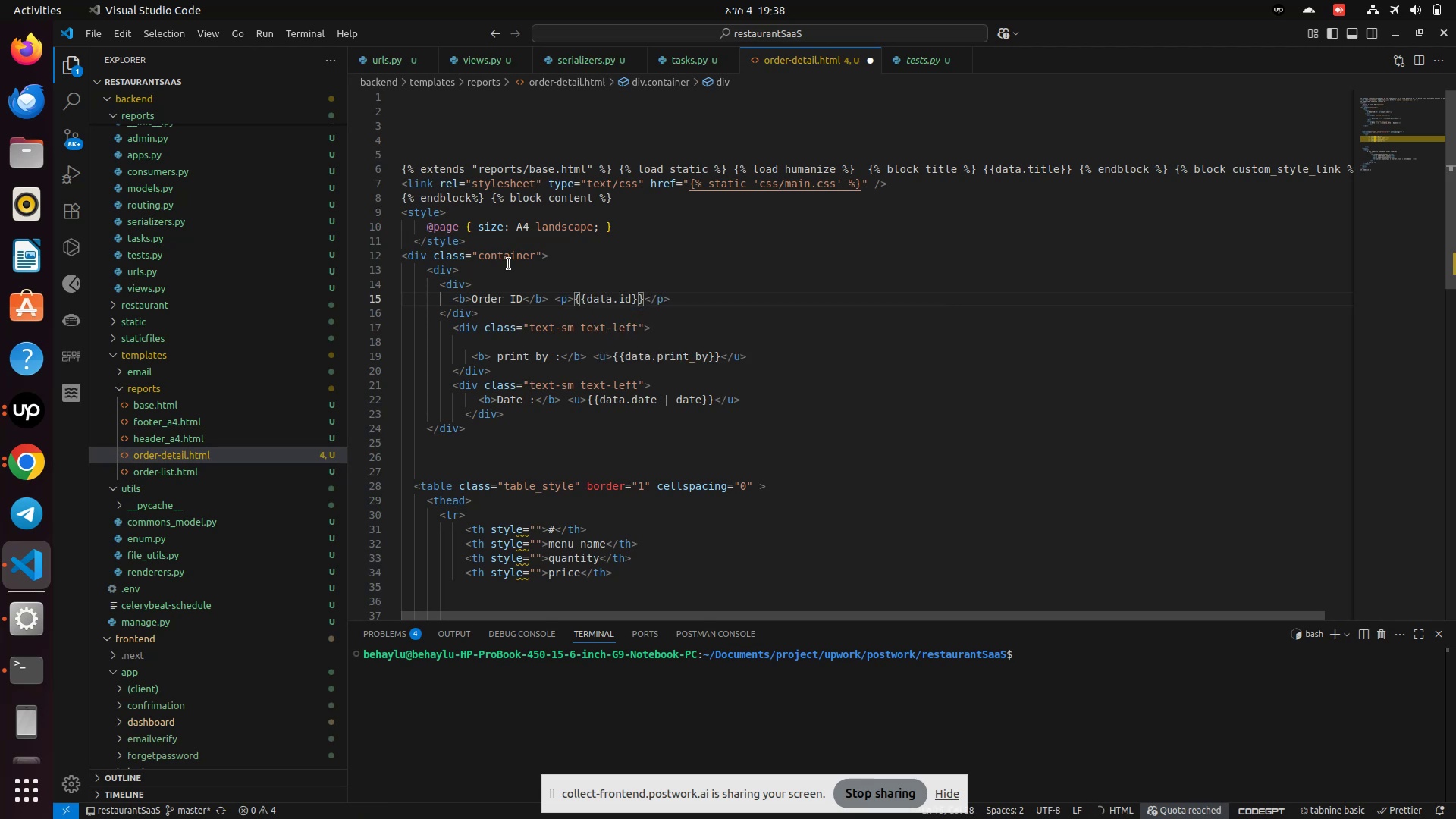 
key(Shift+3)
 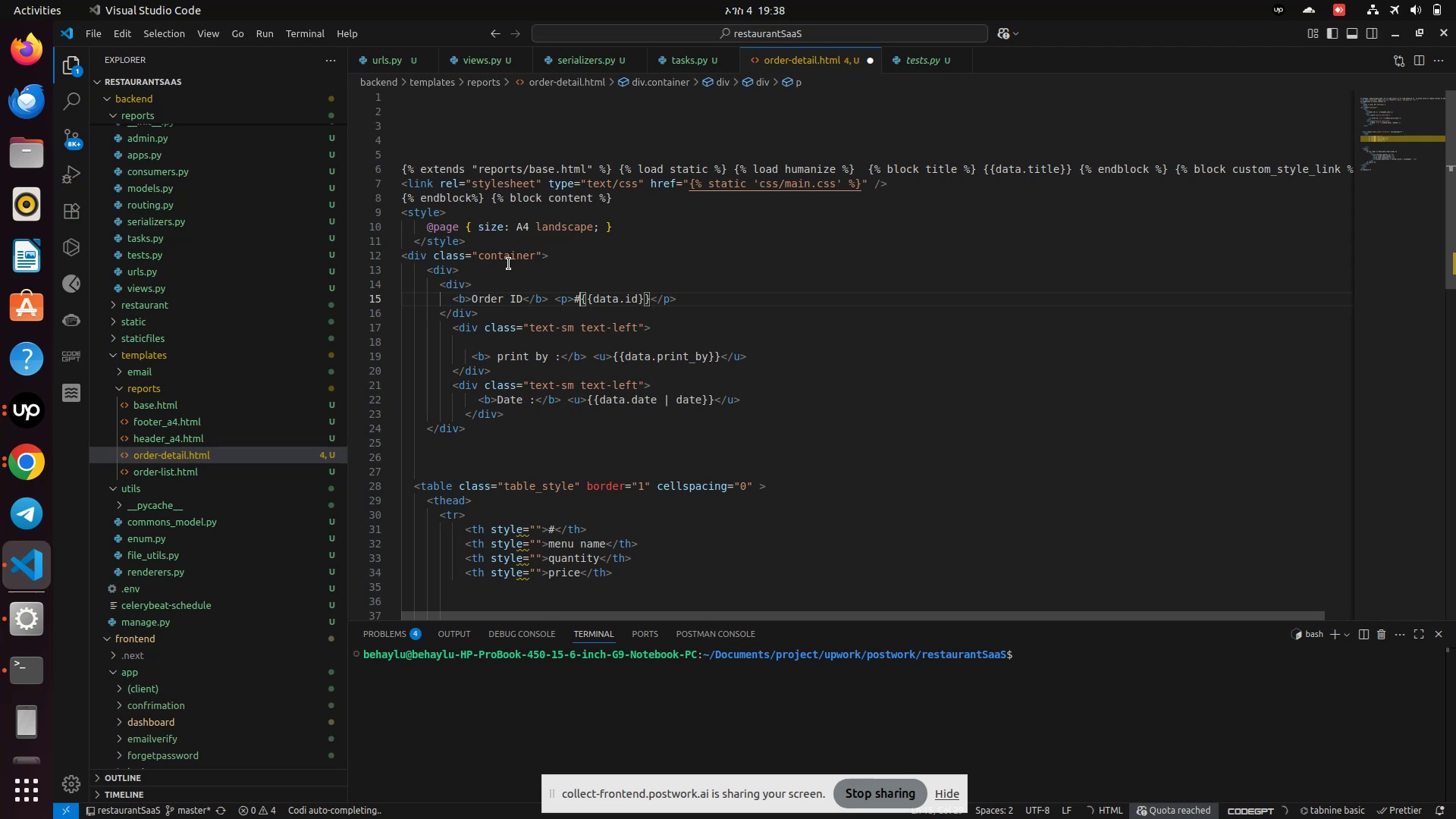 
key(ArrowRight)
 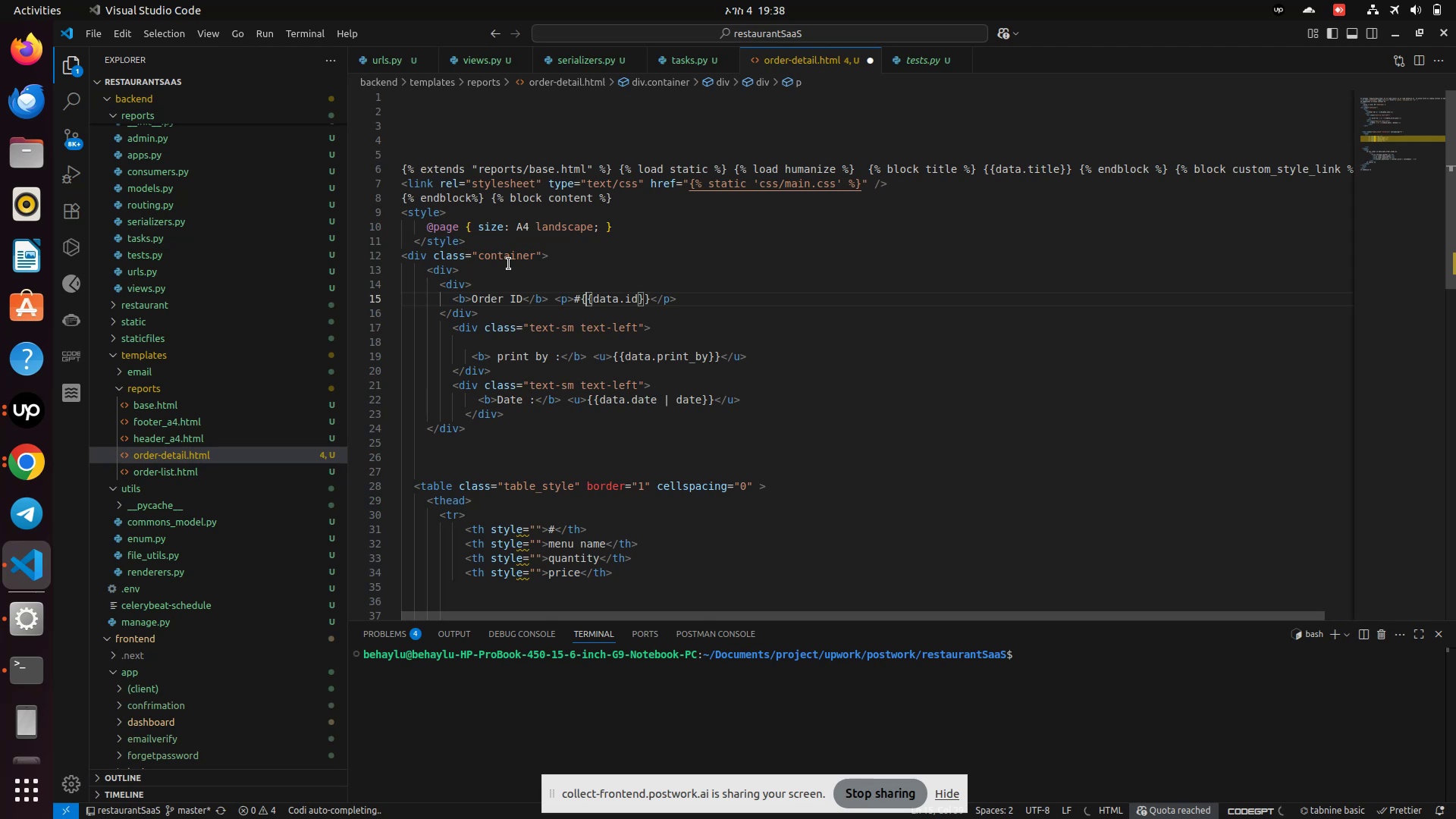 
key(ArrowRight)
 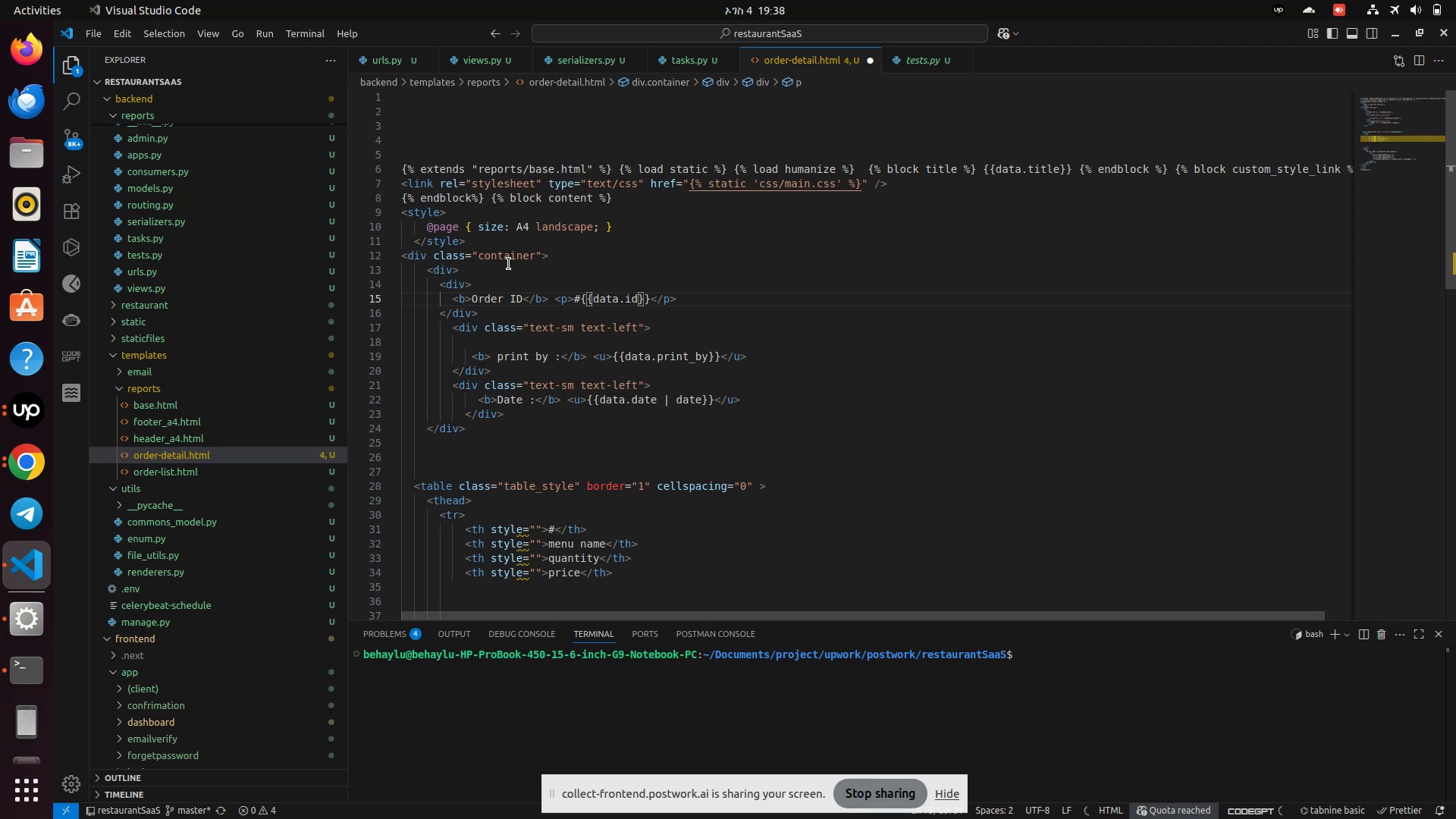 
type(dt)
key(Backspace)
type(ata.)
 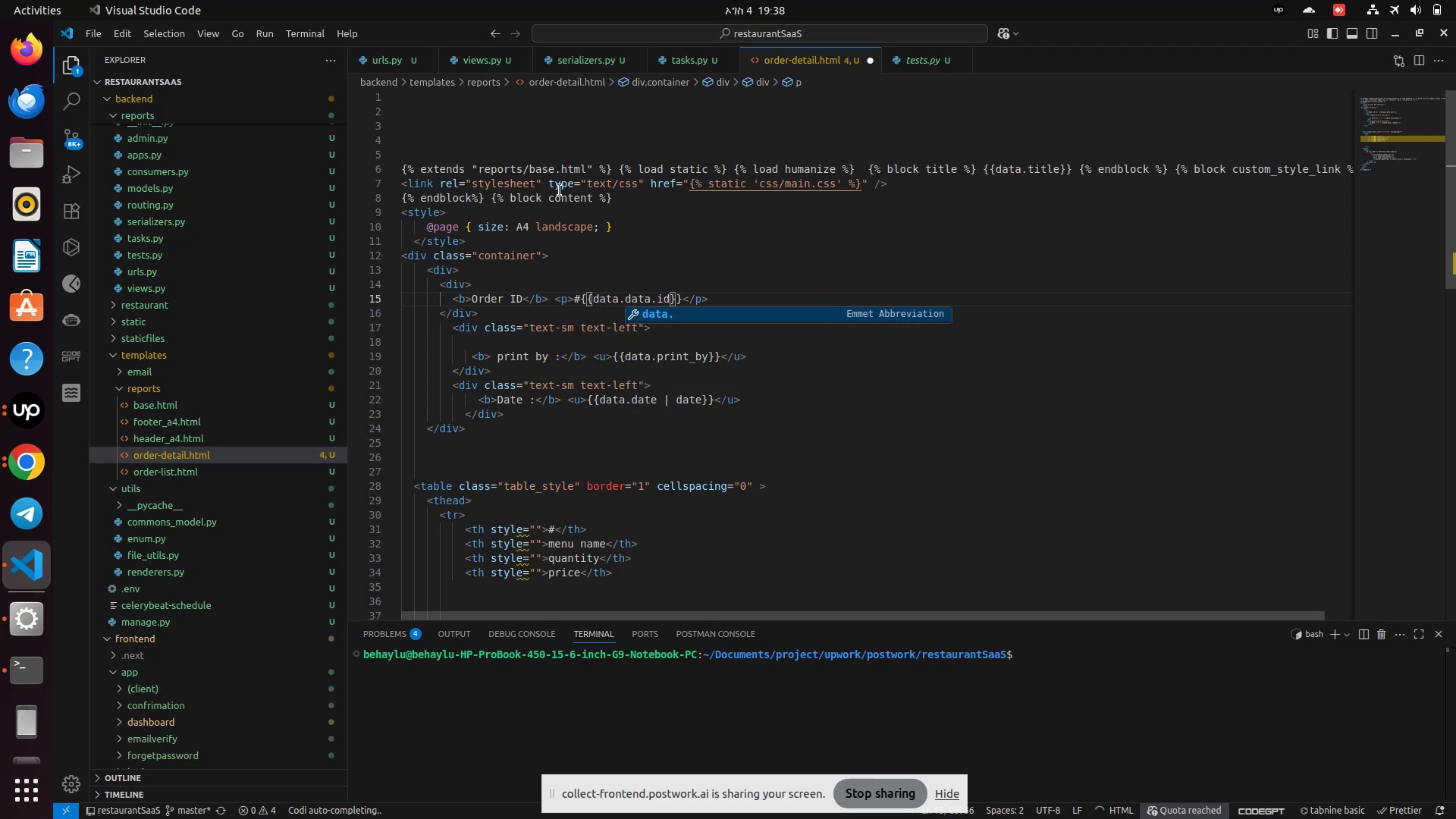 
left_click([602, 250])
 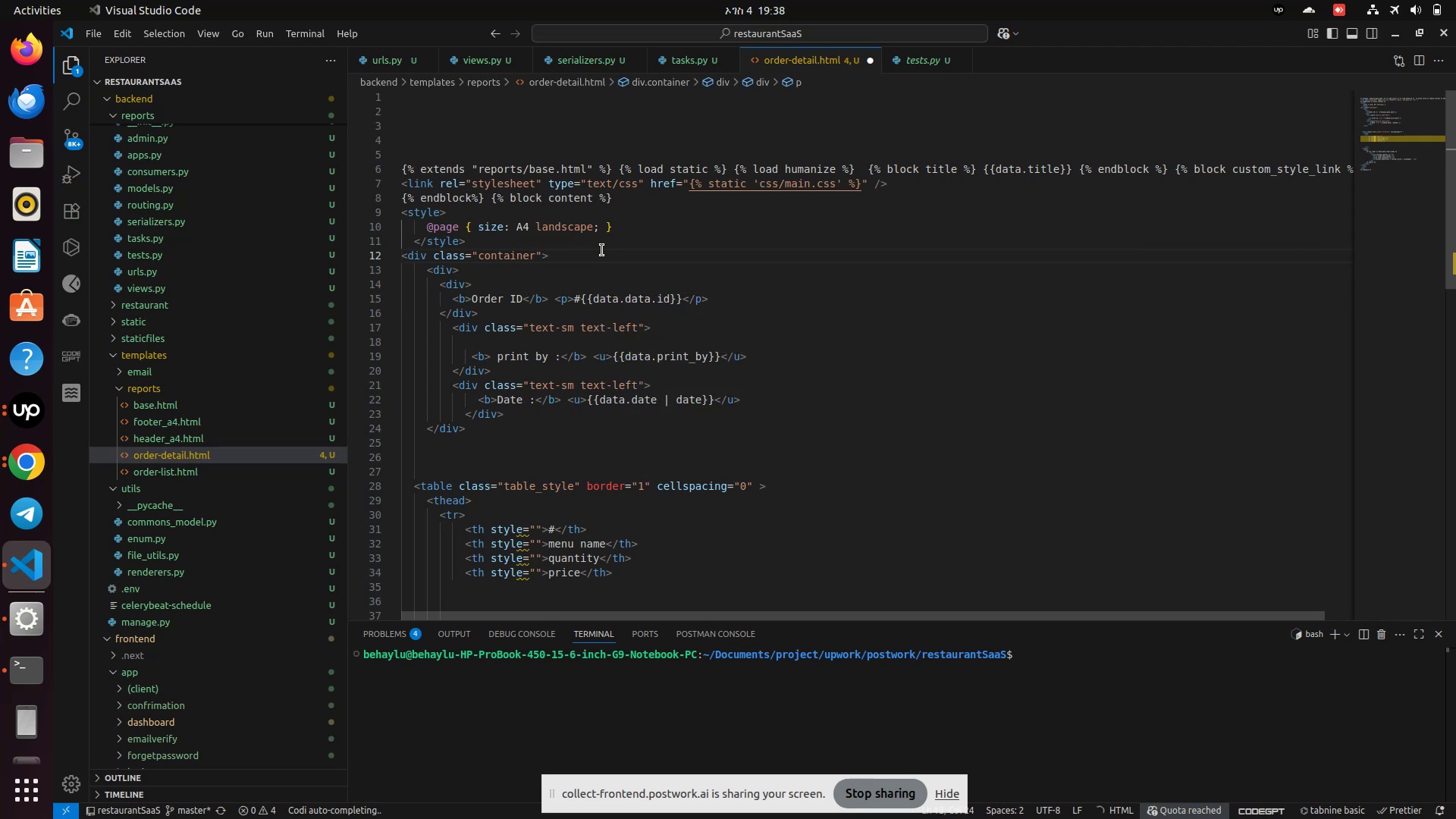 
key(Control+S)
 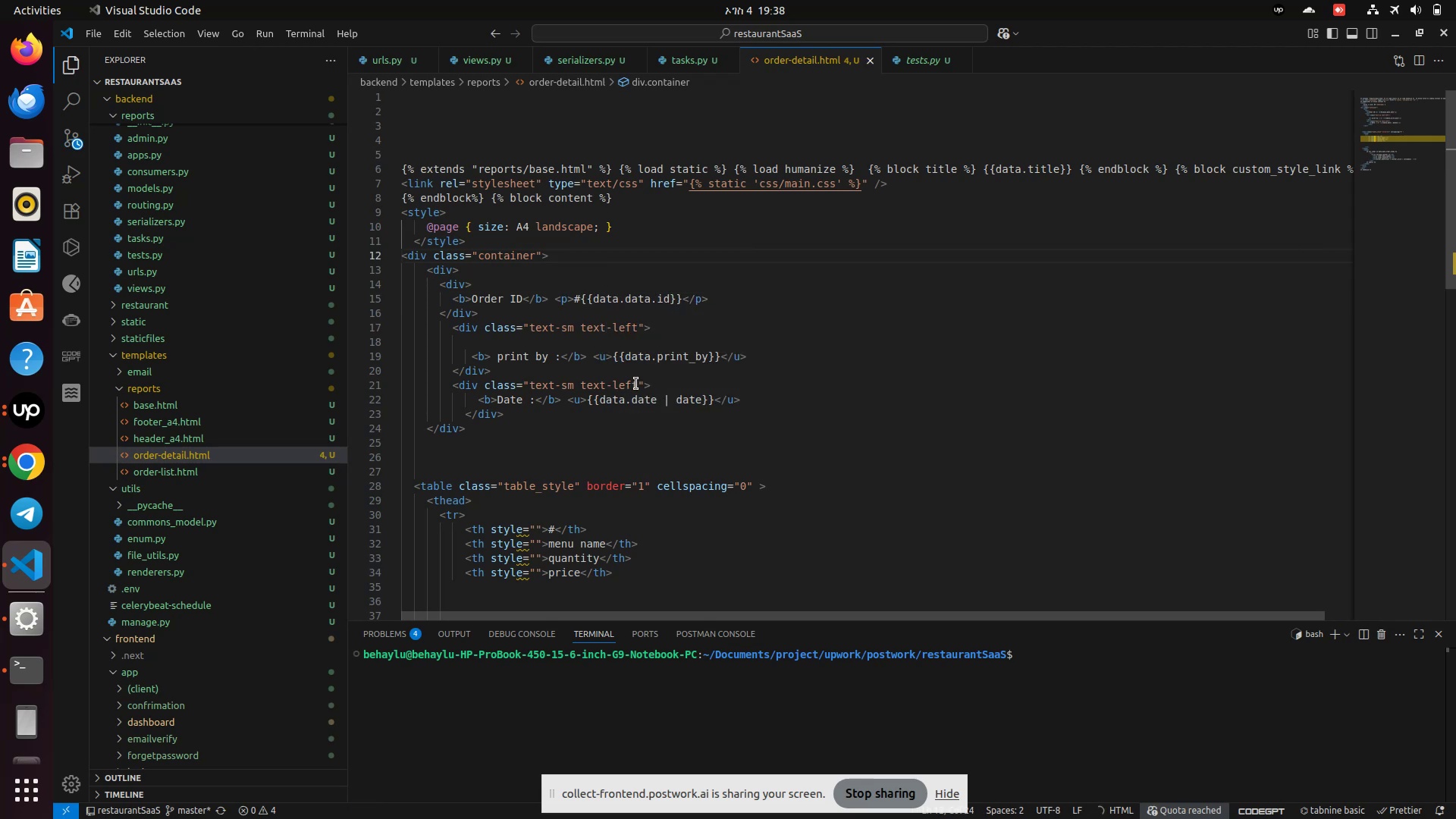 
left_click([646, 397])
 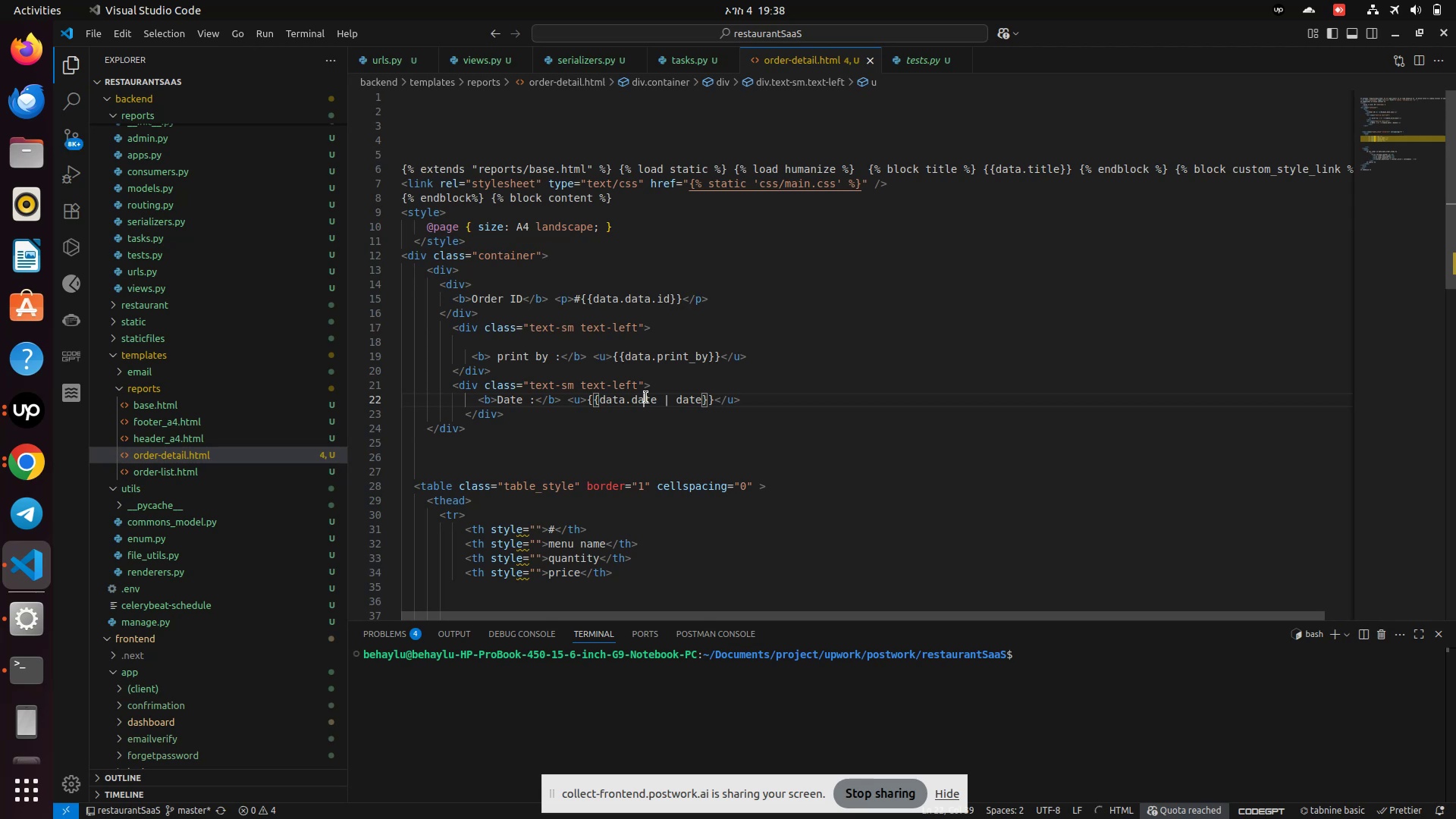 
wait(9.0)
 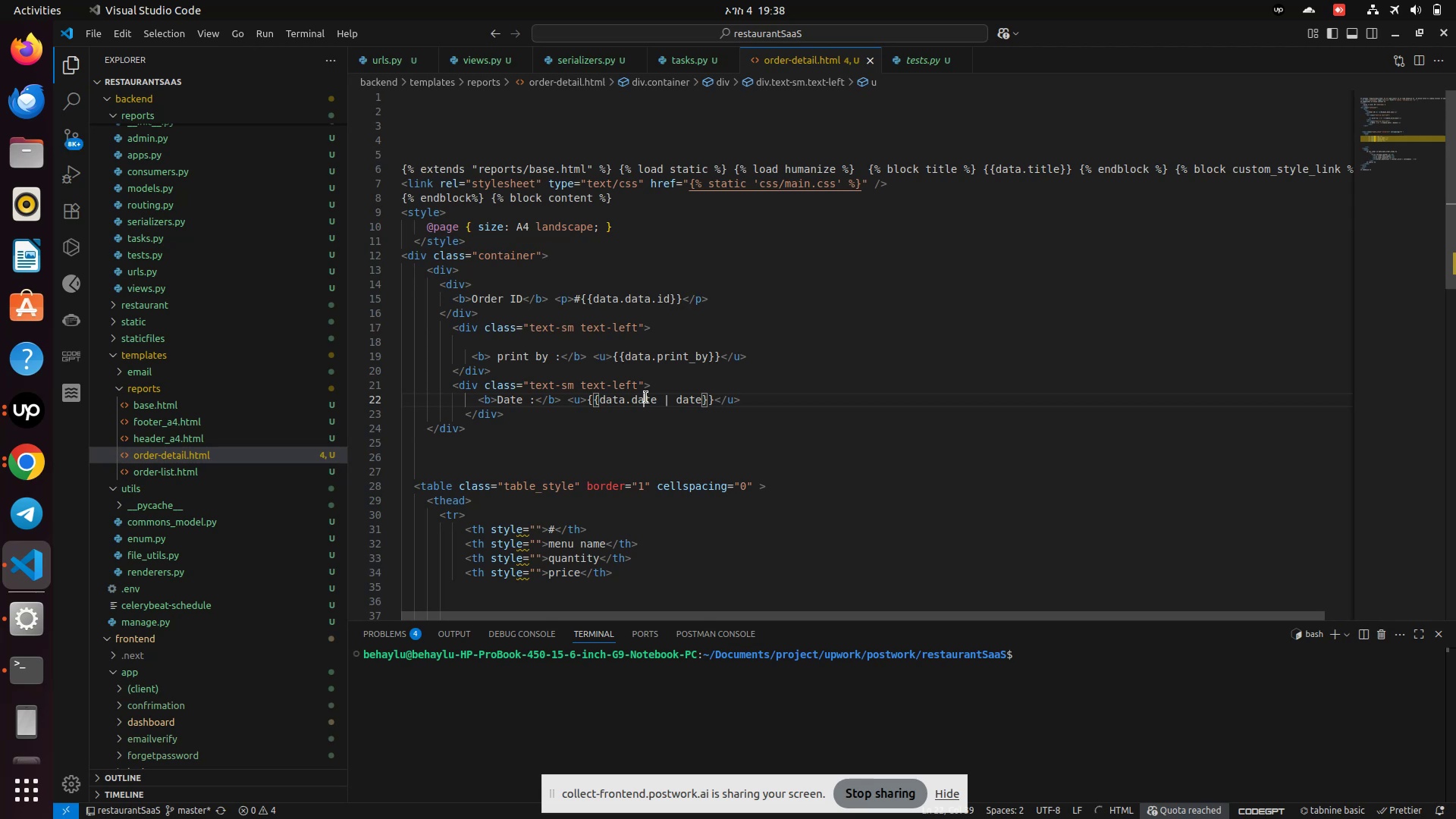 
left_click([488, 284])
 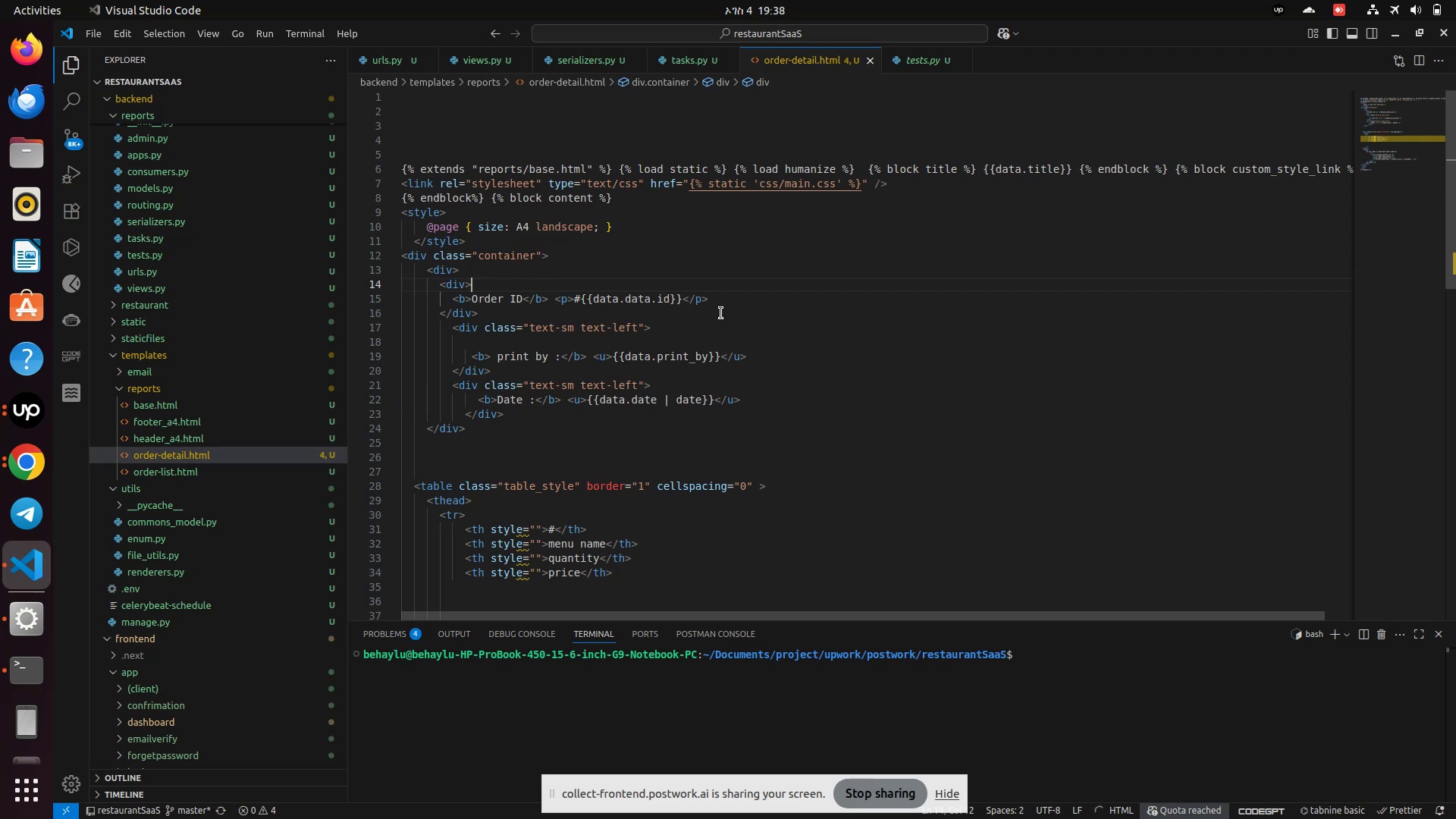 
left_click([729, 301])
 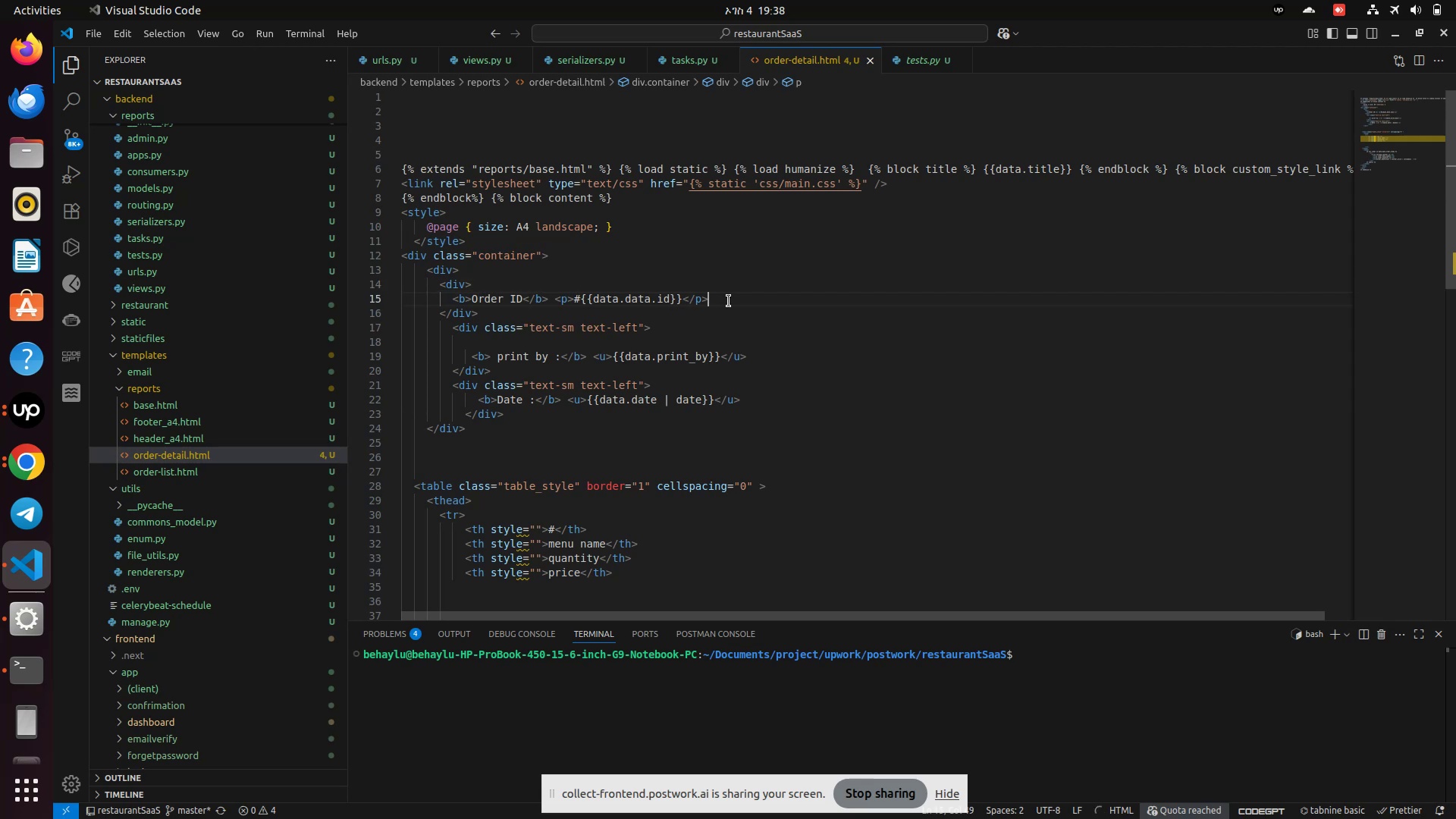 
key(Enter)
 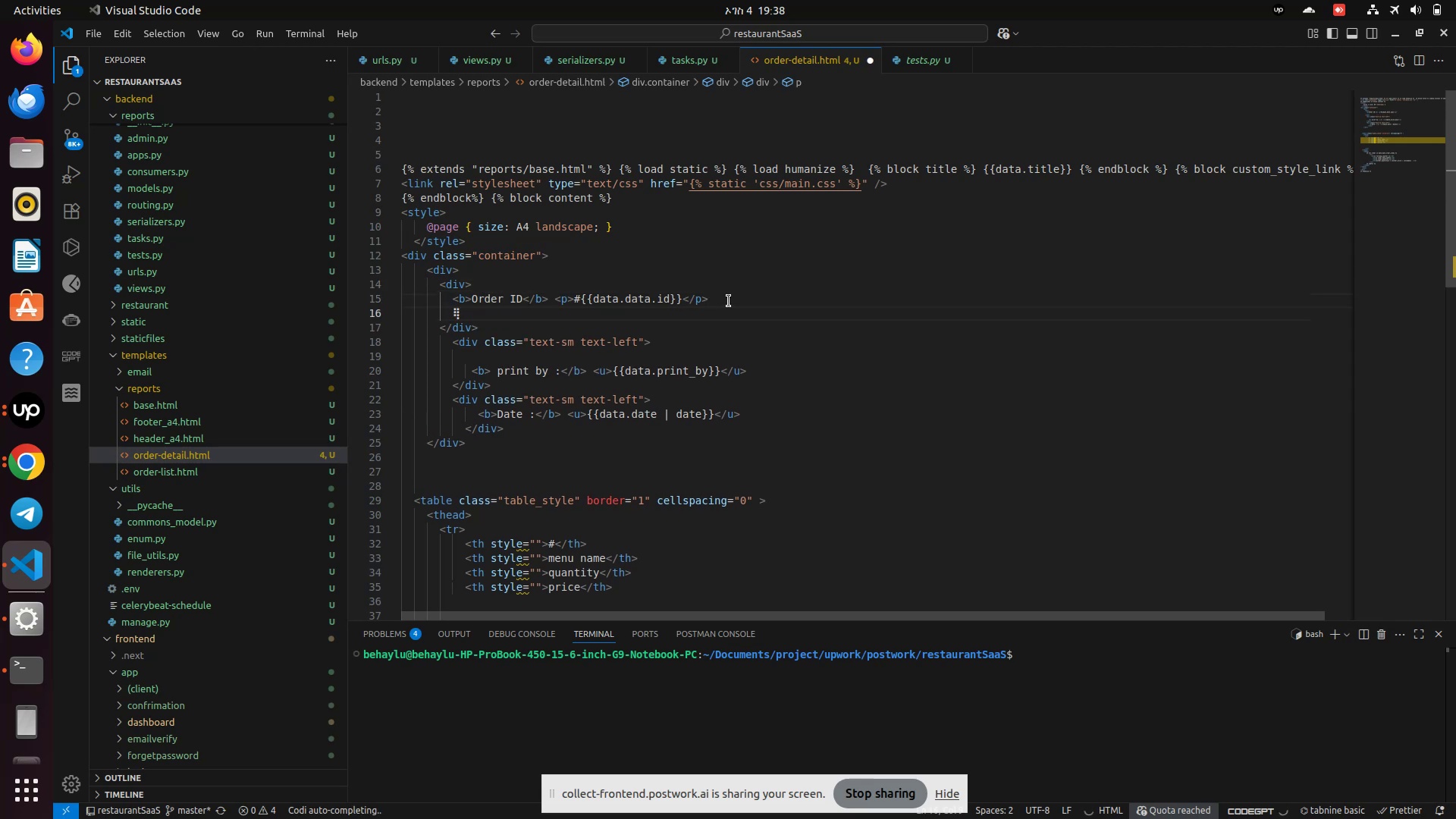 
type(<b>Customer Name)
 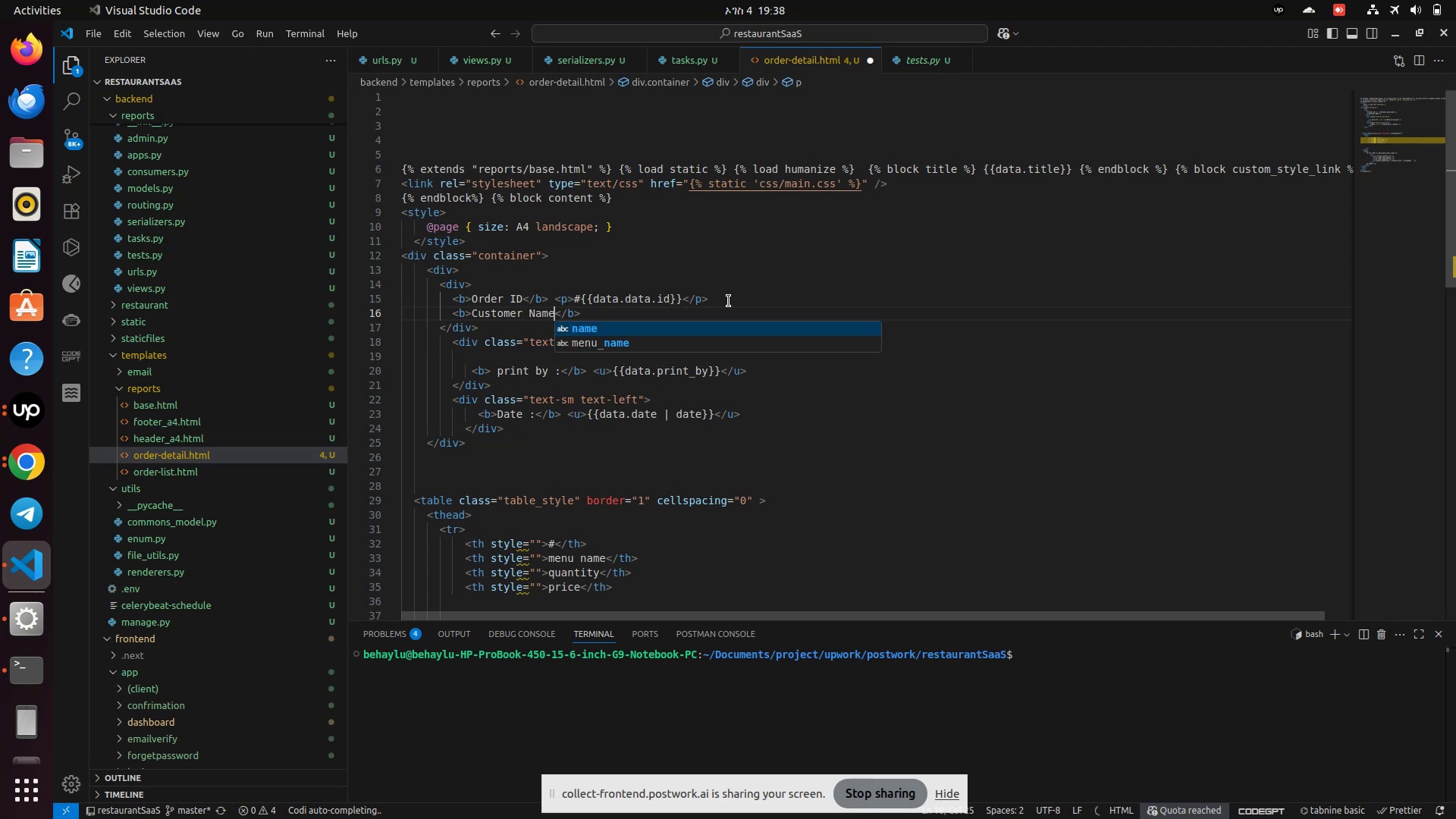 
key(ArrowRight)
 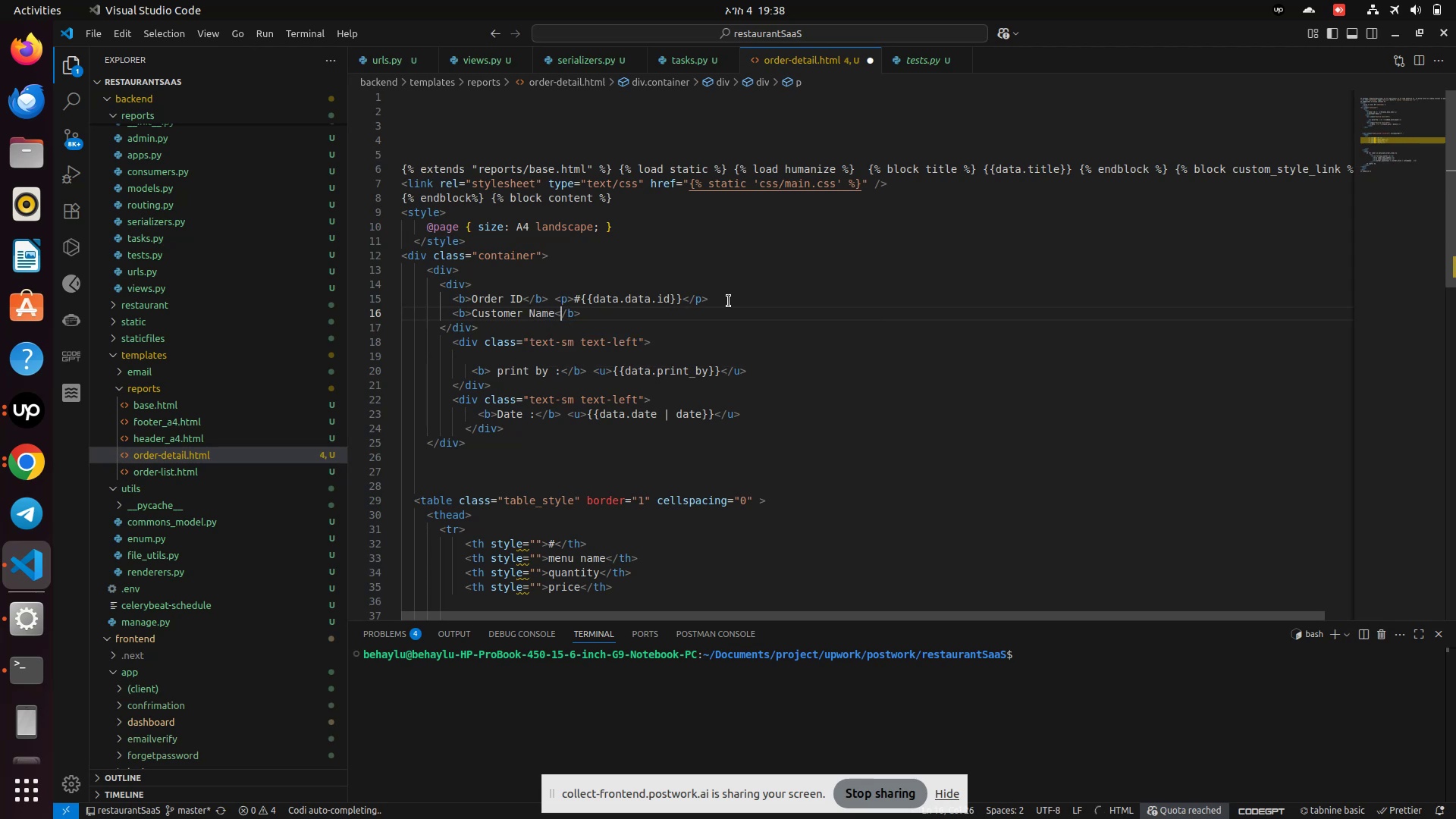 
key(ArrowRight)
 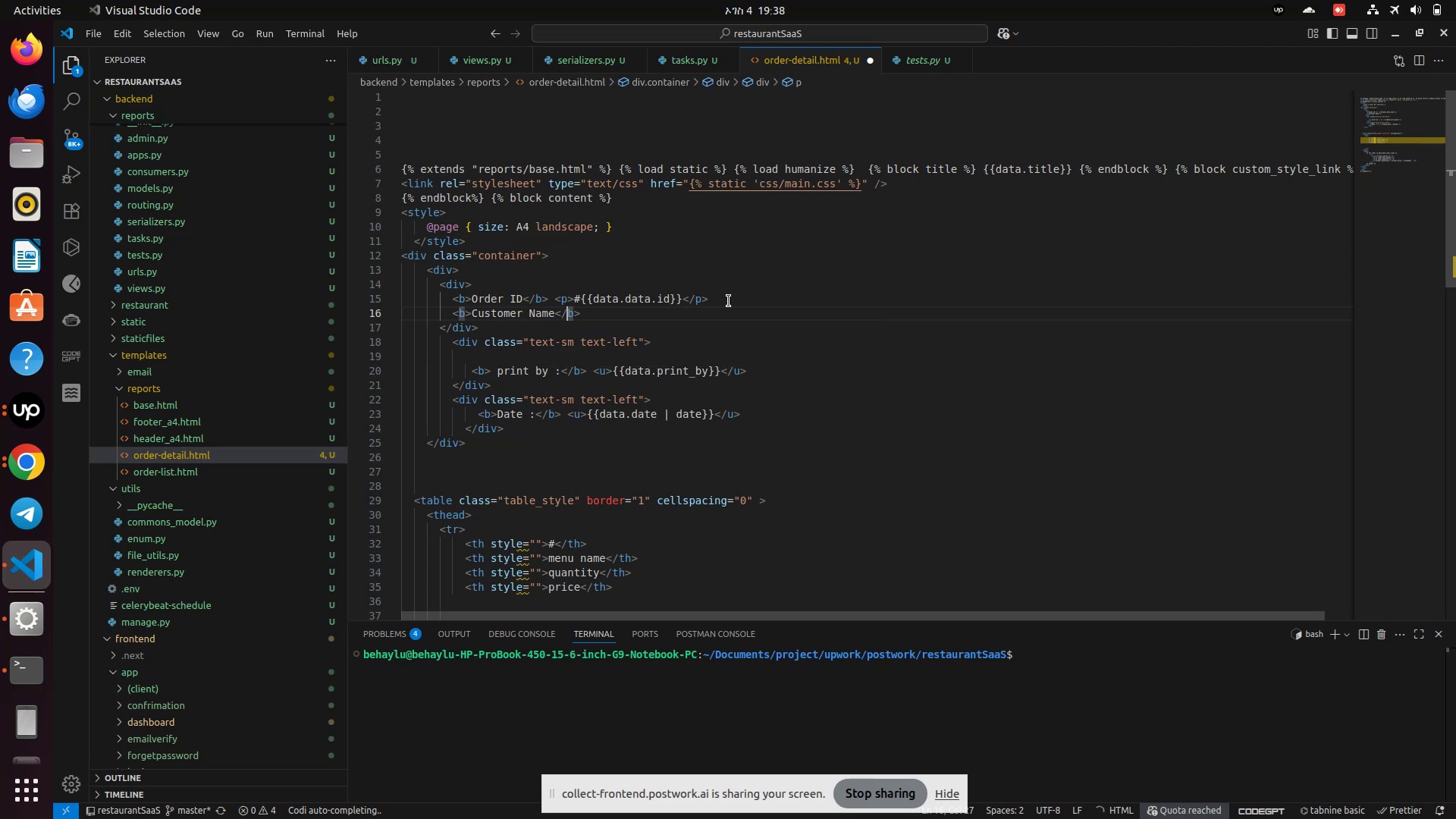 
key(ArrowRight)
 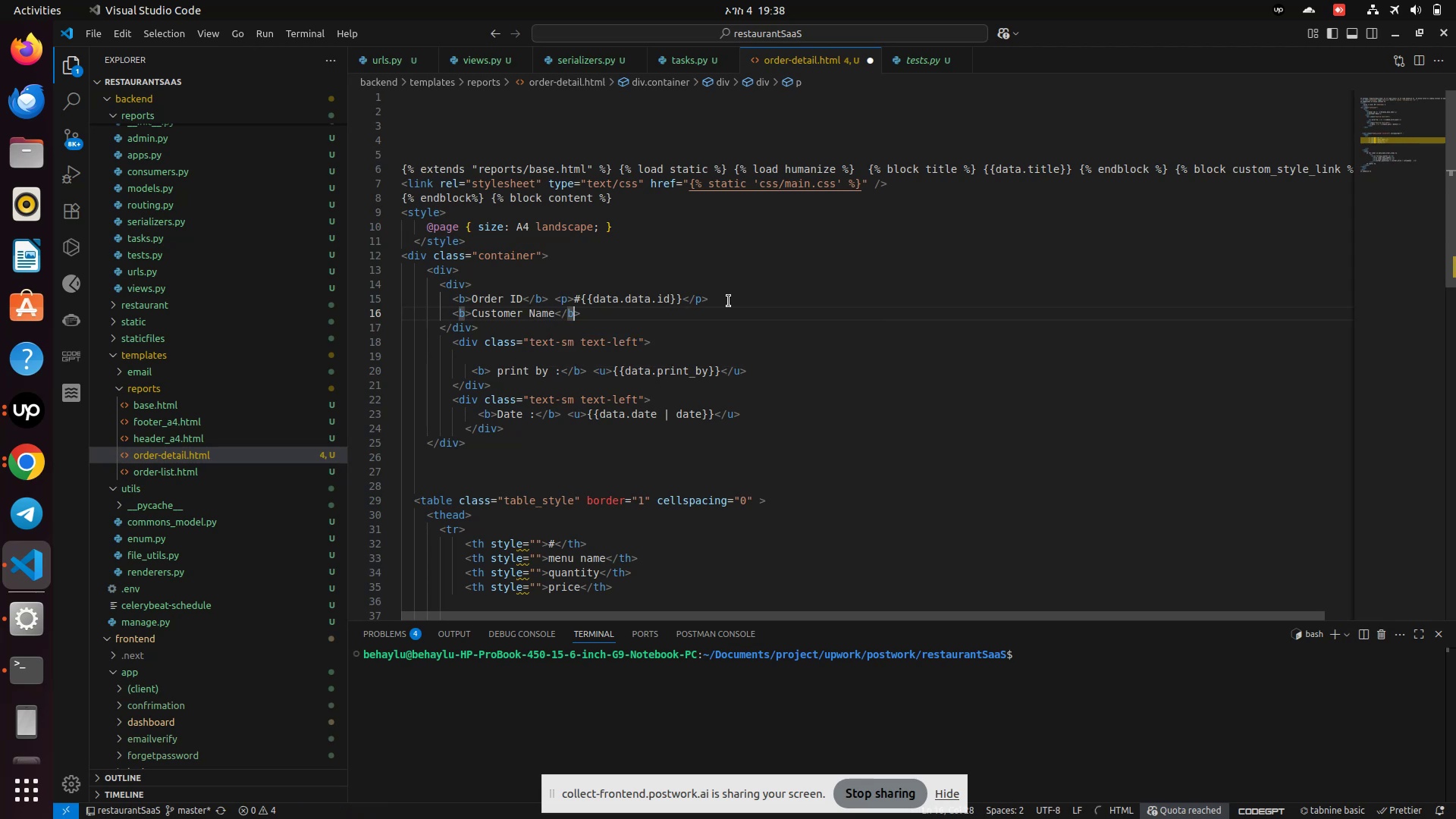 
key(ArrowRight)
 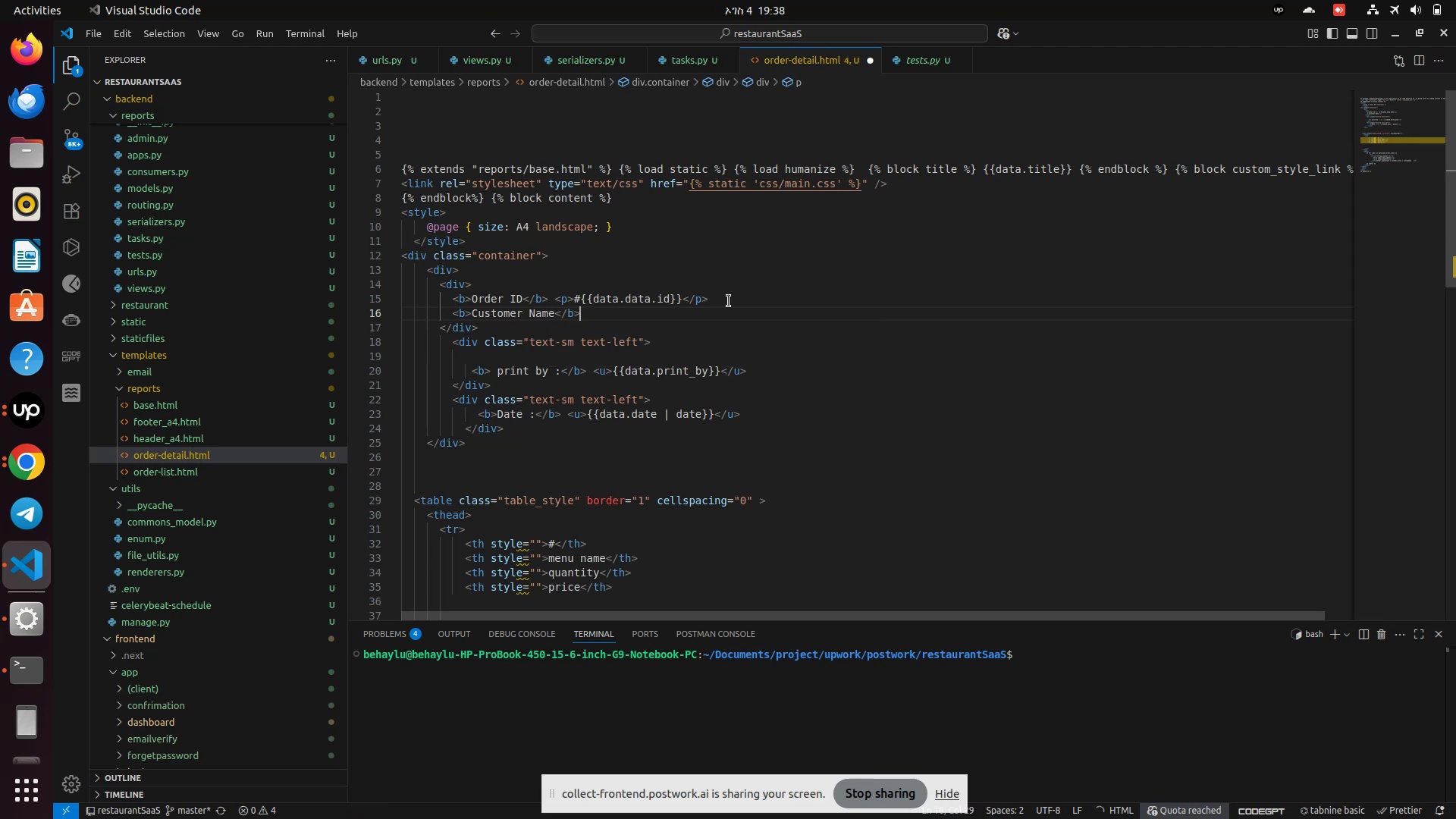 
key(Shift+Comma)
 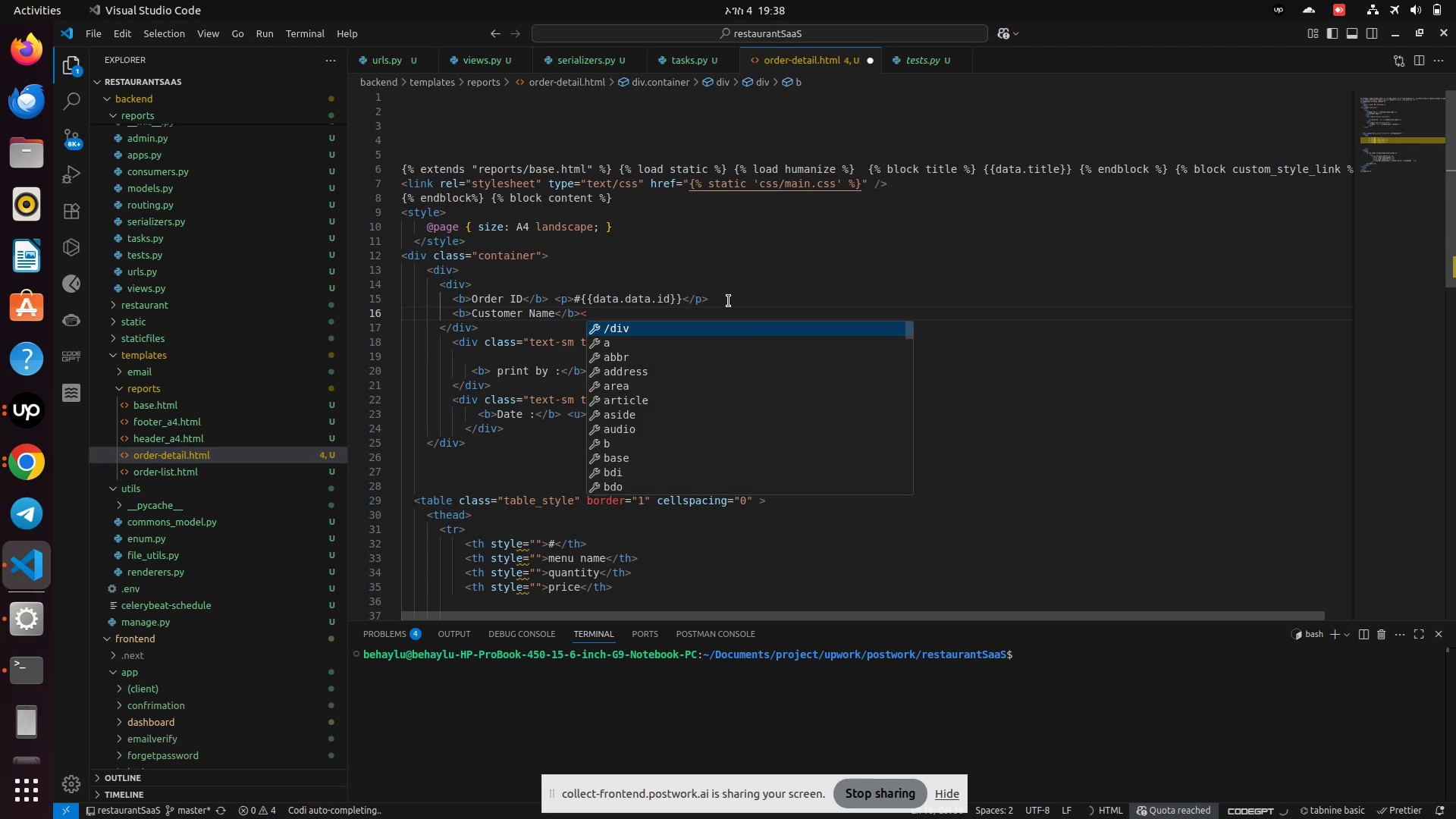 
key(P)
 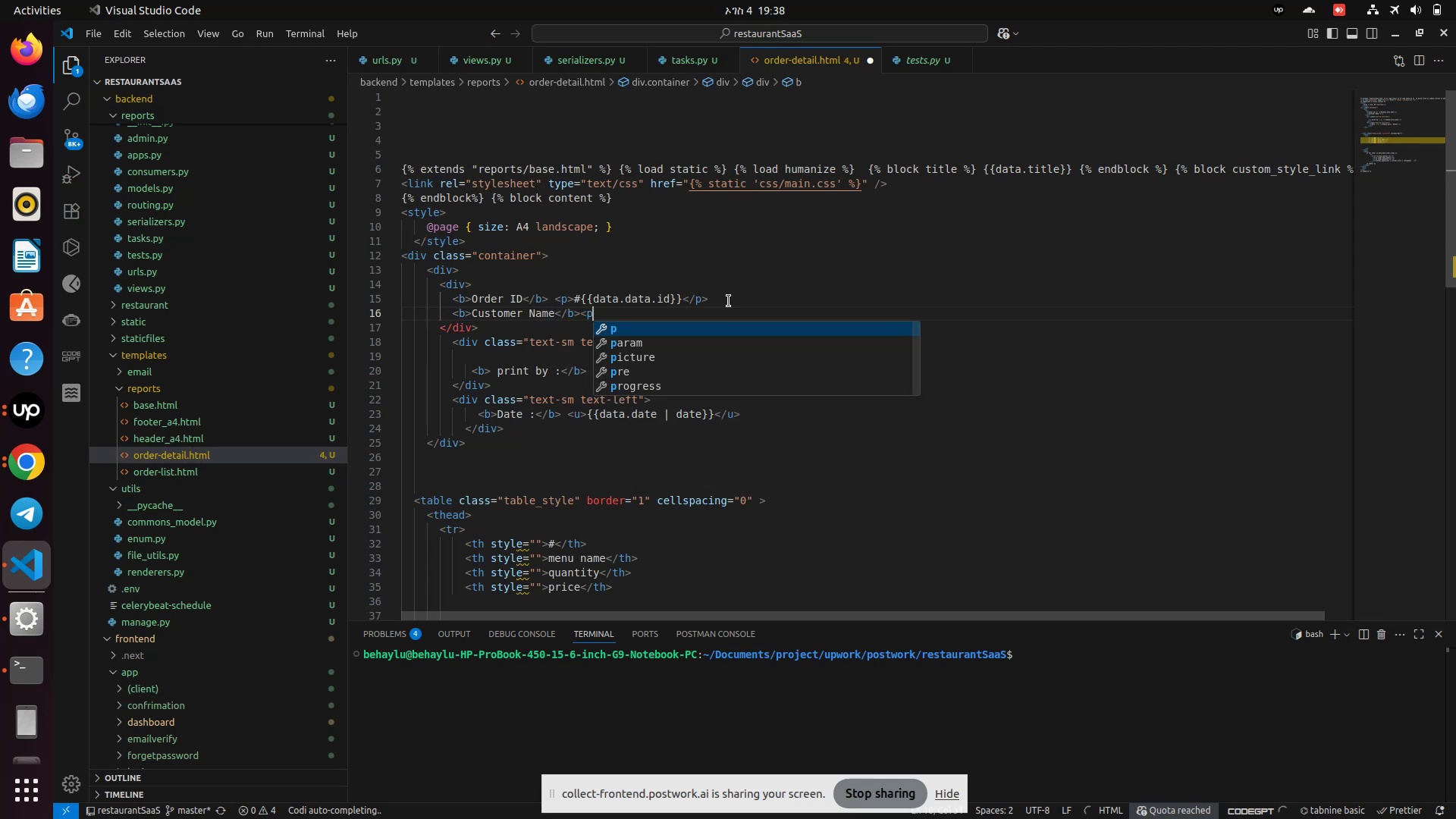 
key(Shift+Period)
 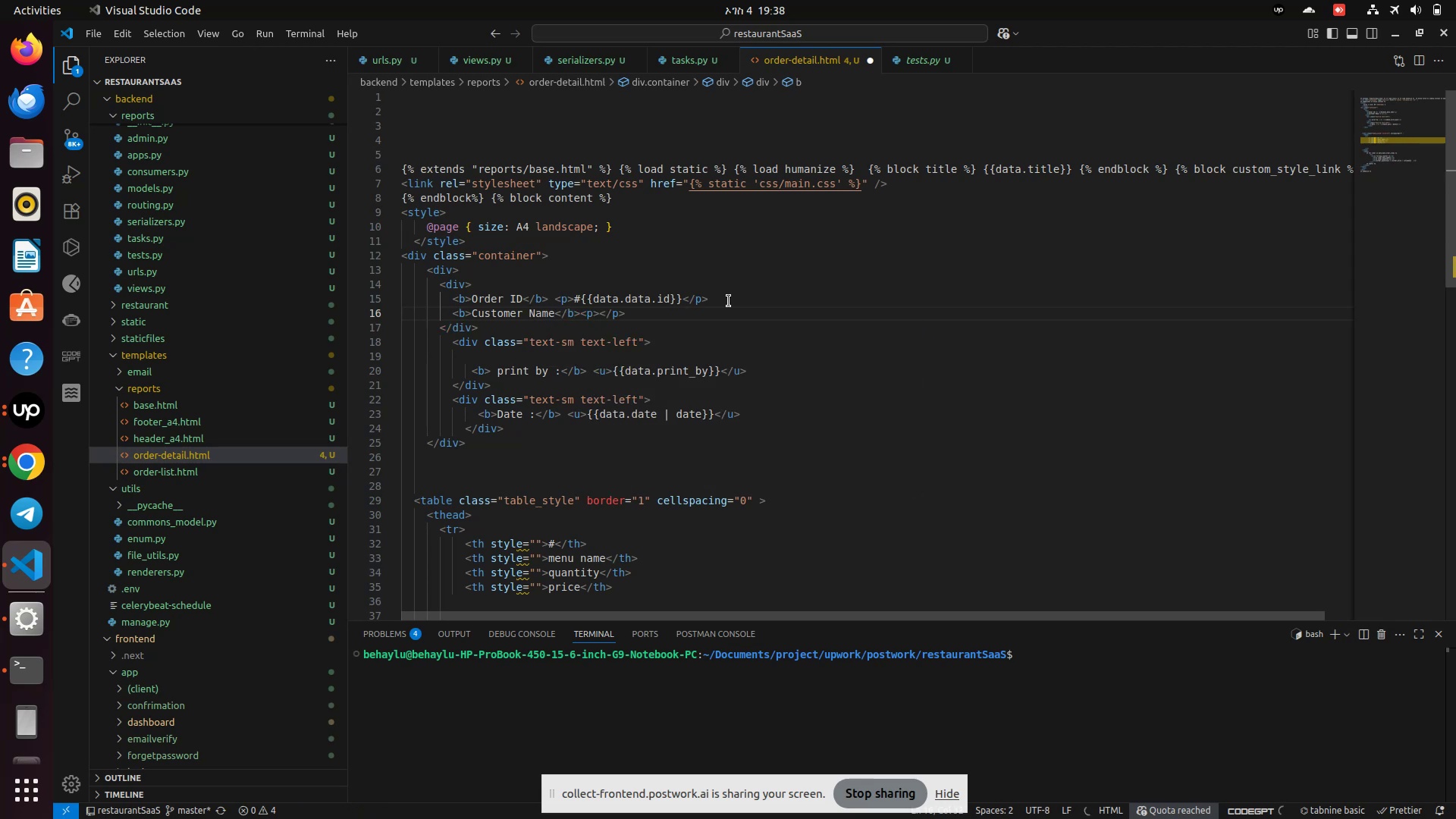 
key(Shift+3)
 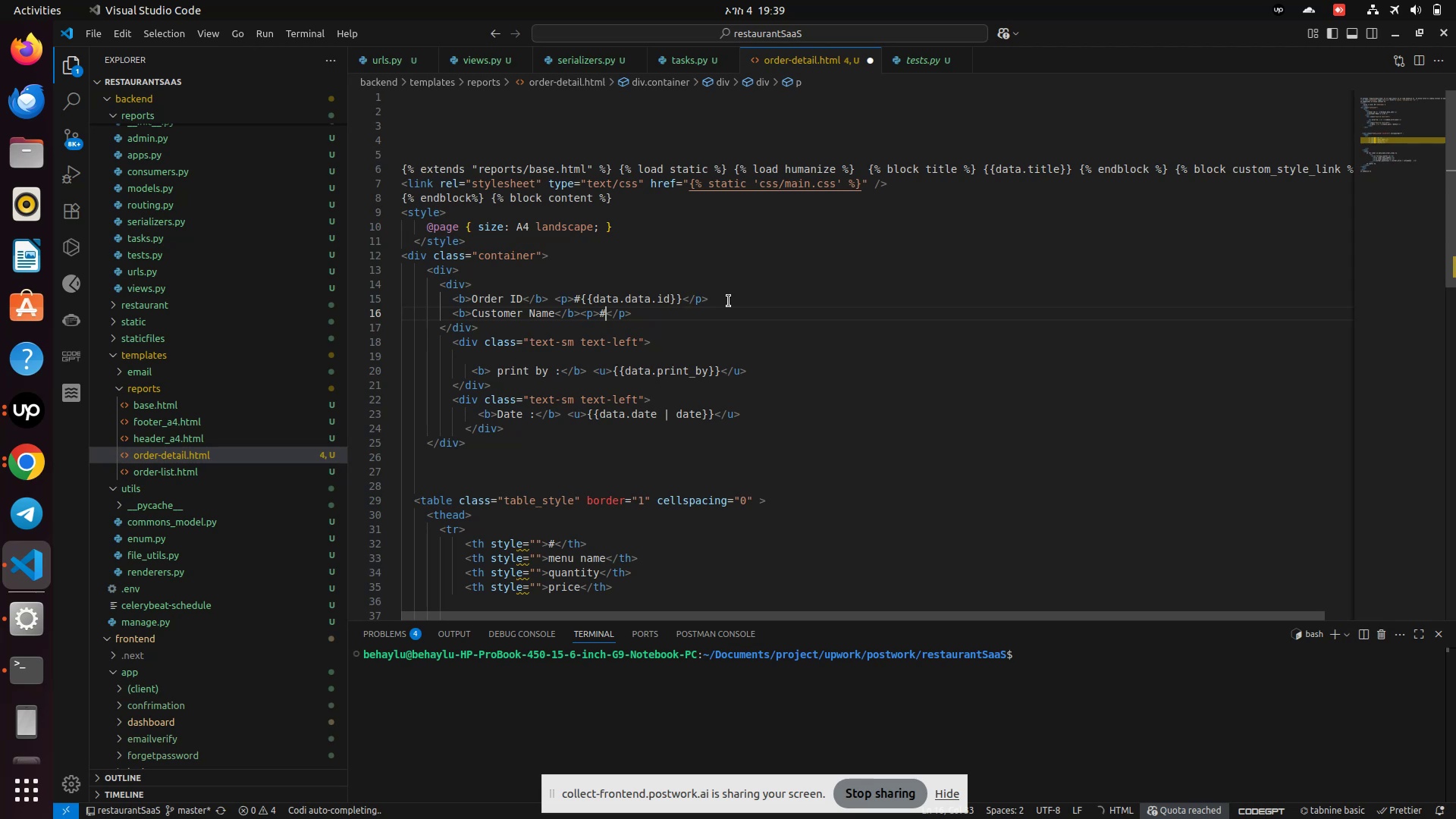 
key(Shift+BracketLeft)
 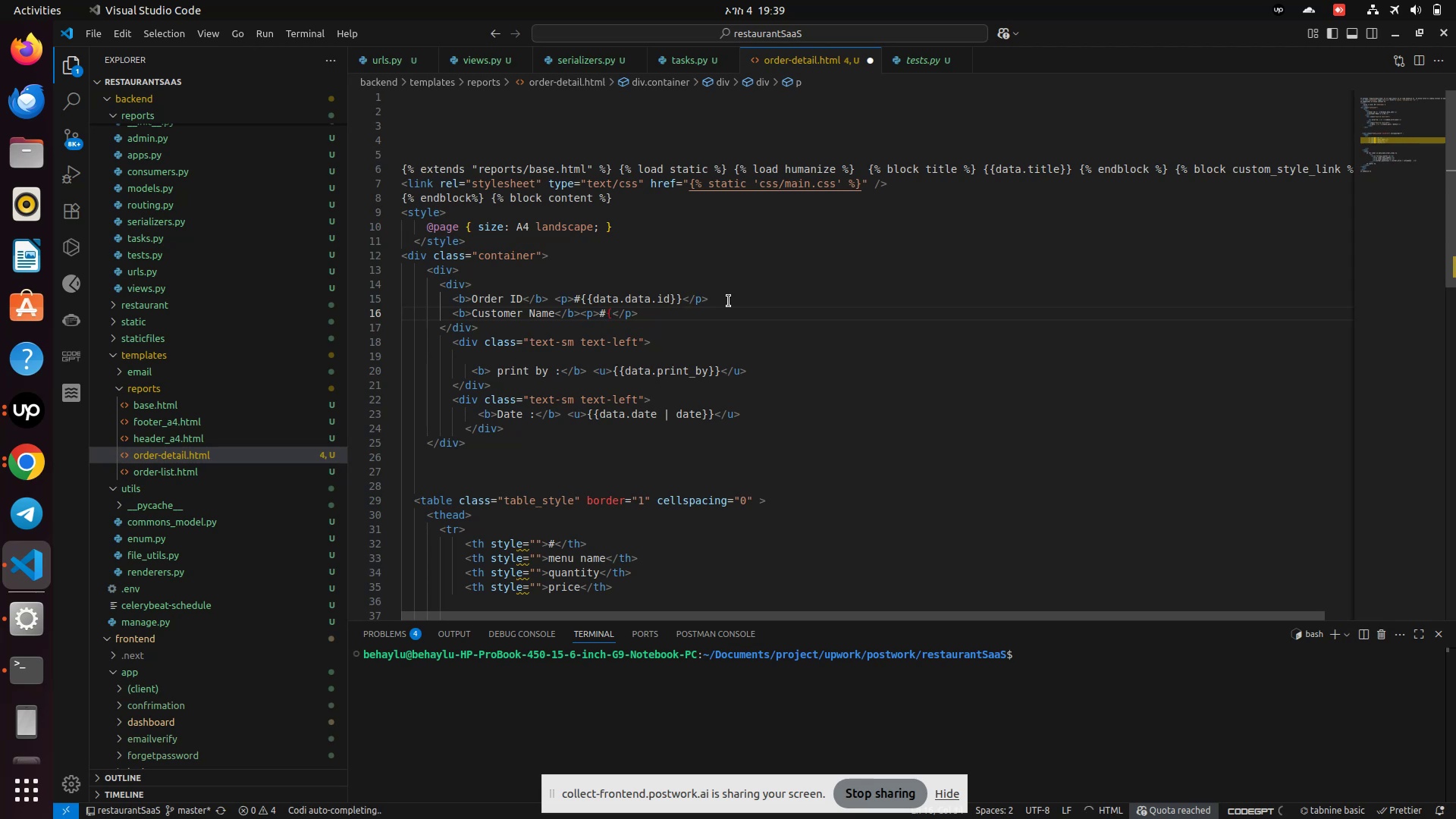 
key(Shift+BracketRight)
 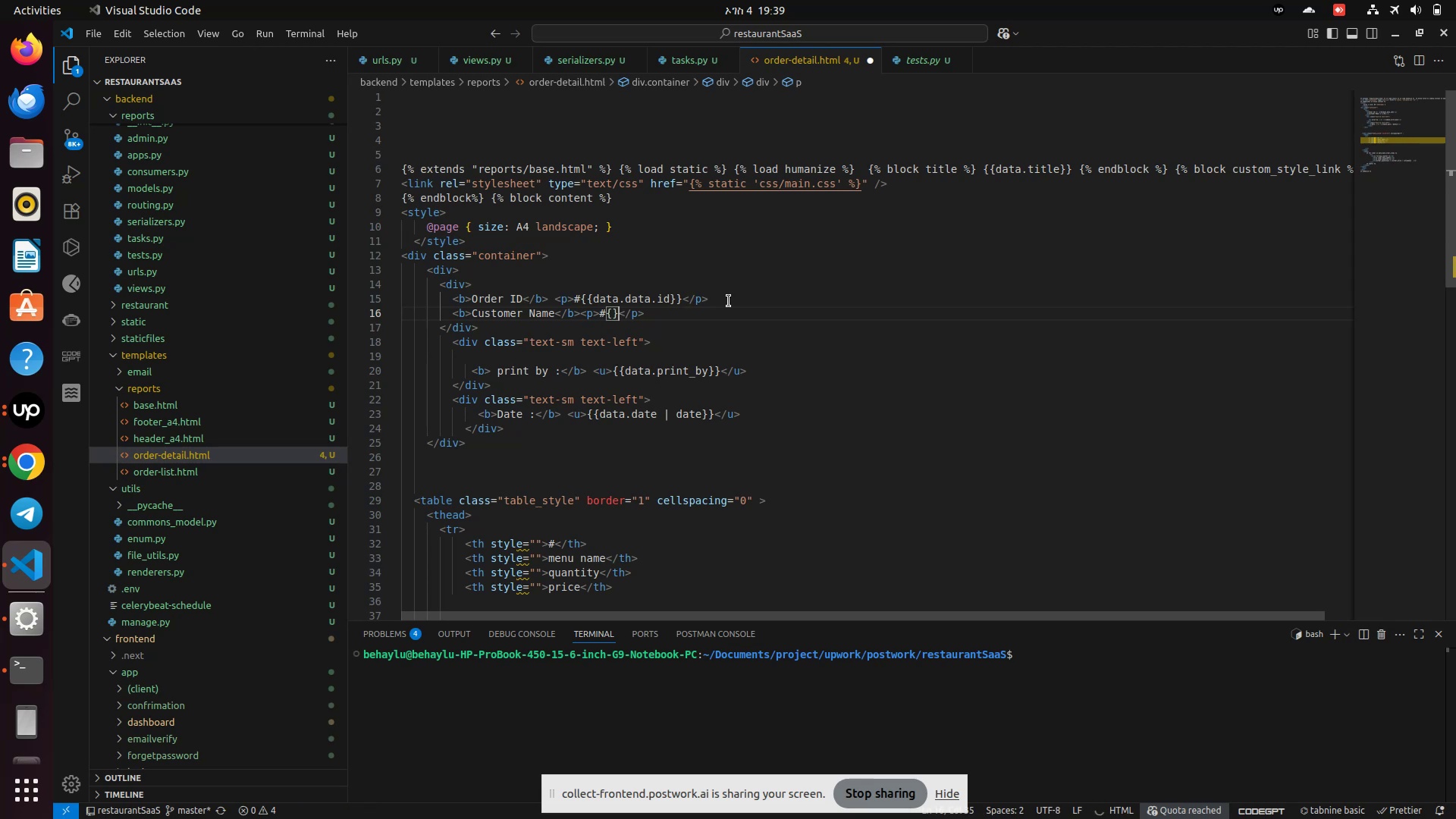 
key(ArrowLeft)
 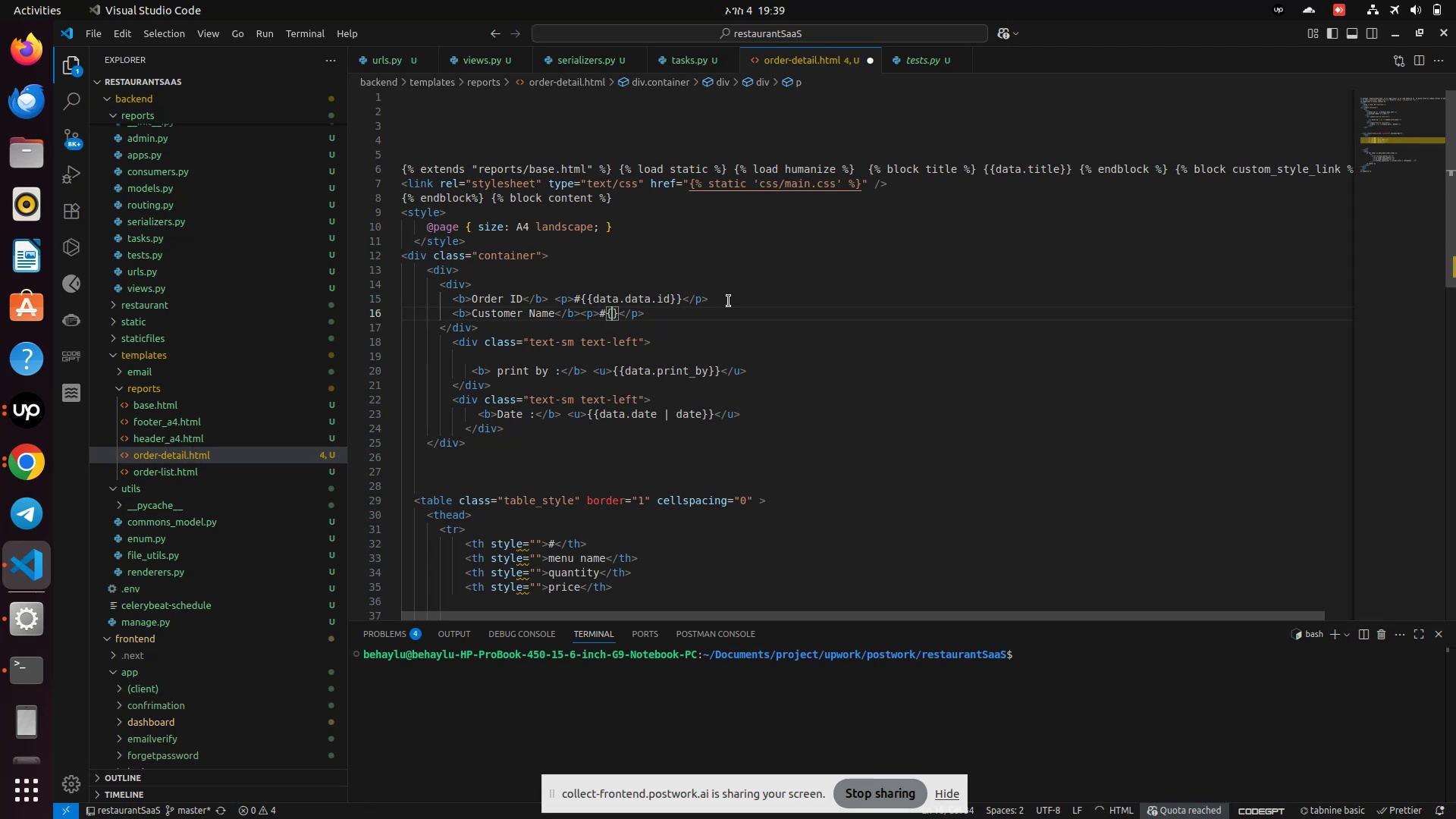 
key(Shift+BracketLeft)
 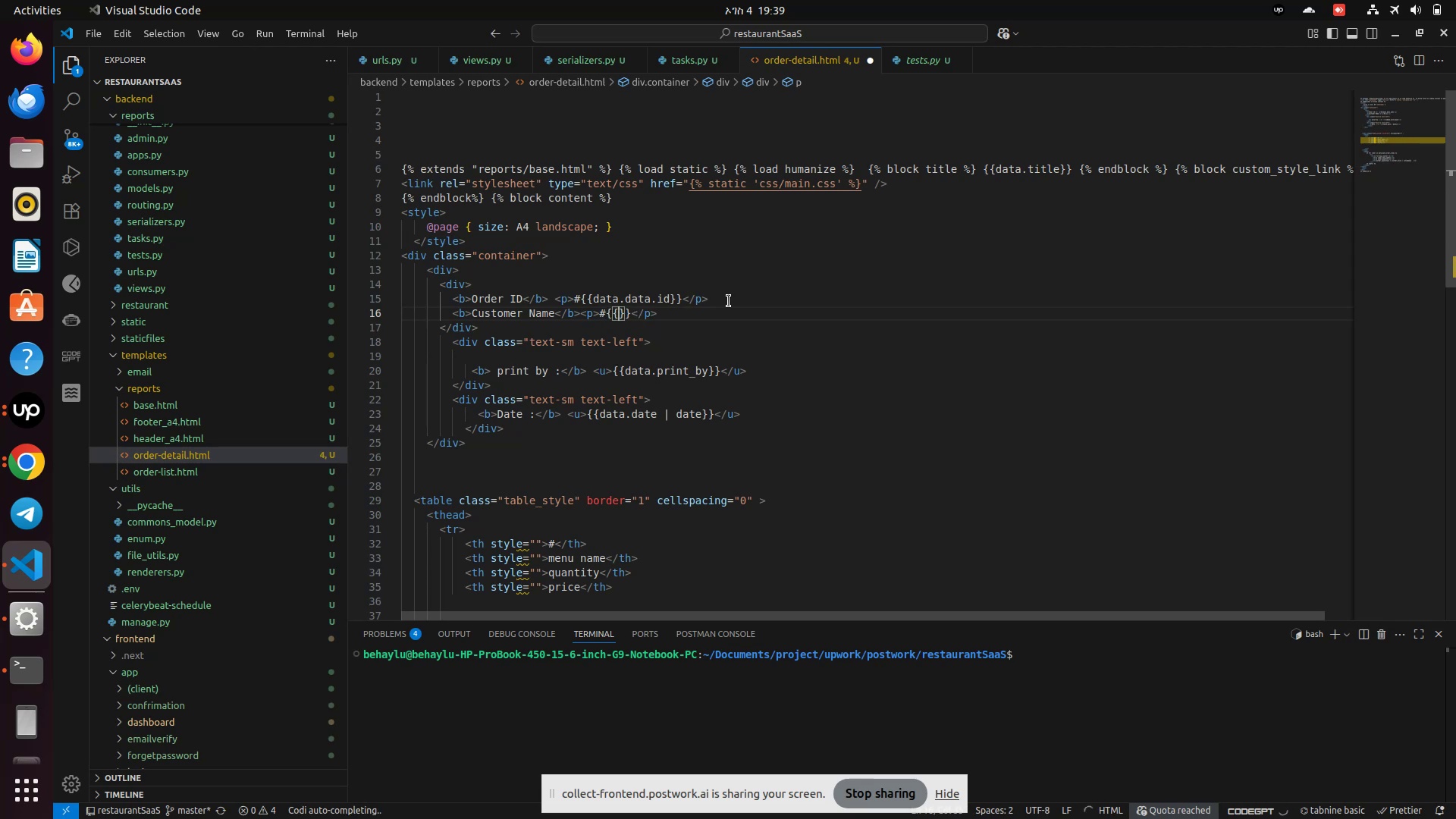 
key(Shift+BracketRight)
 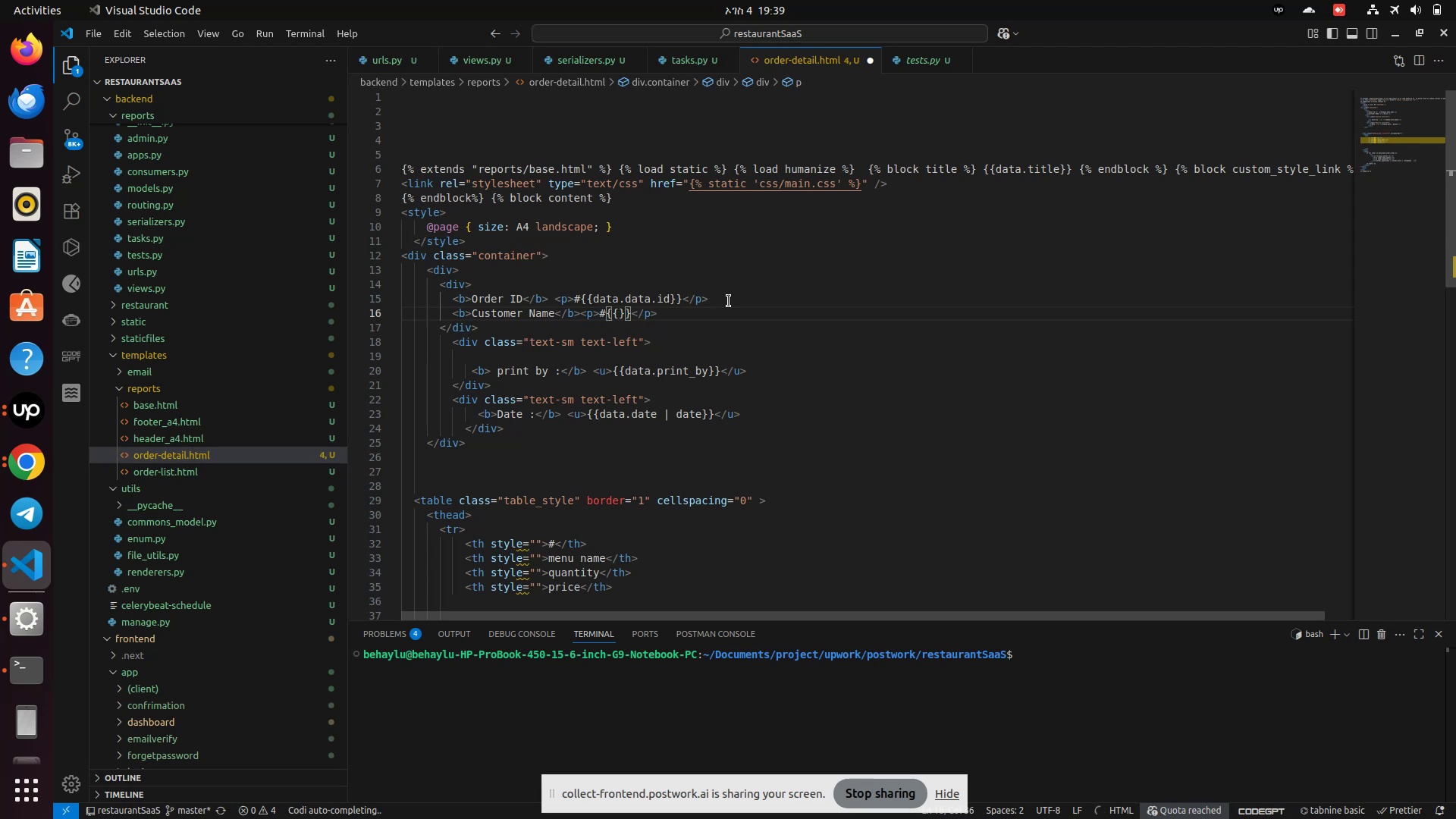 
key(ArrowLeft)
 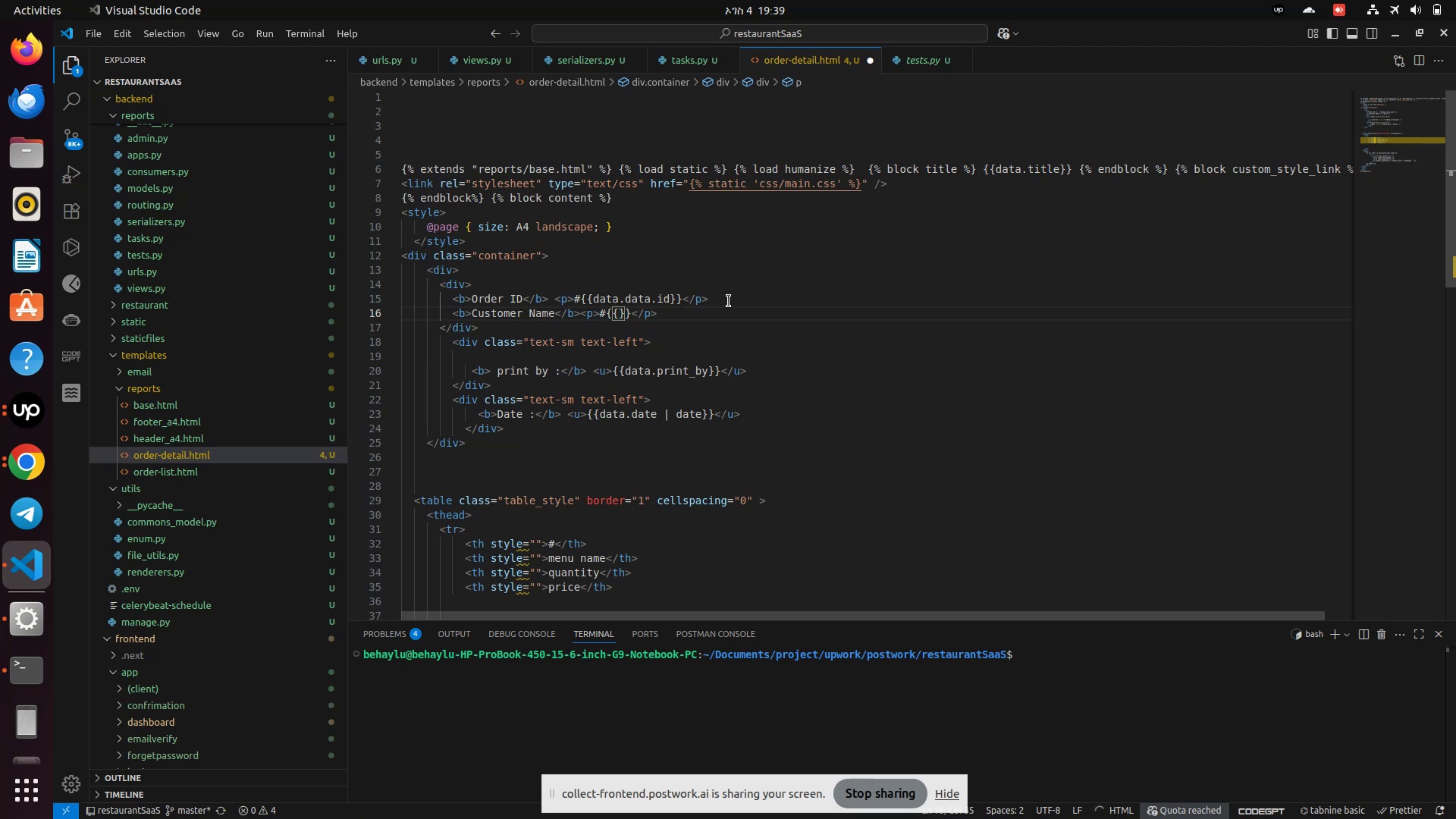 
type(data.data.)
 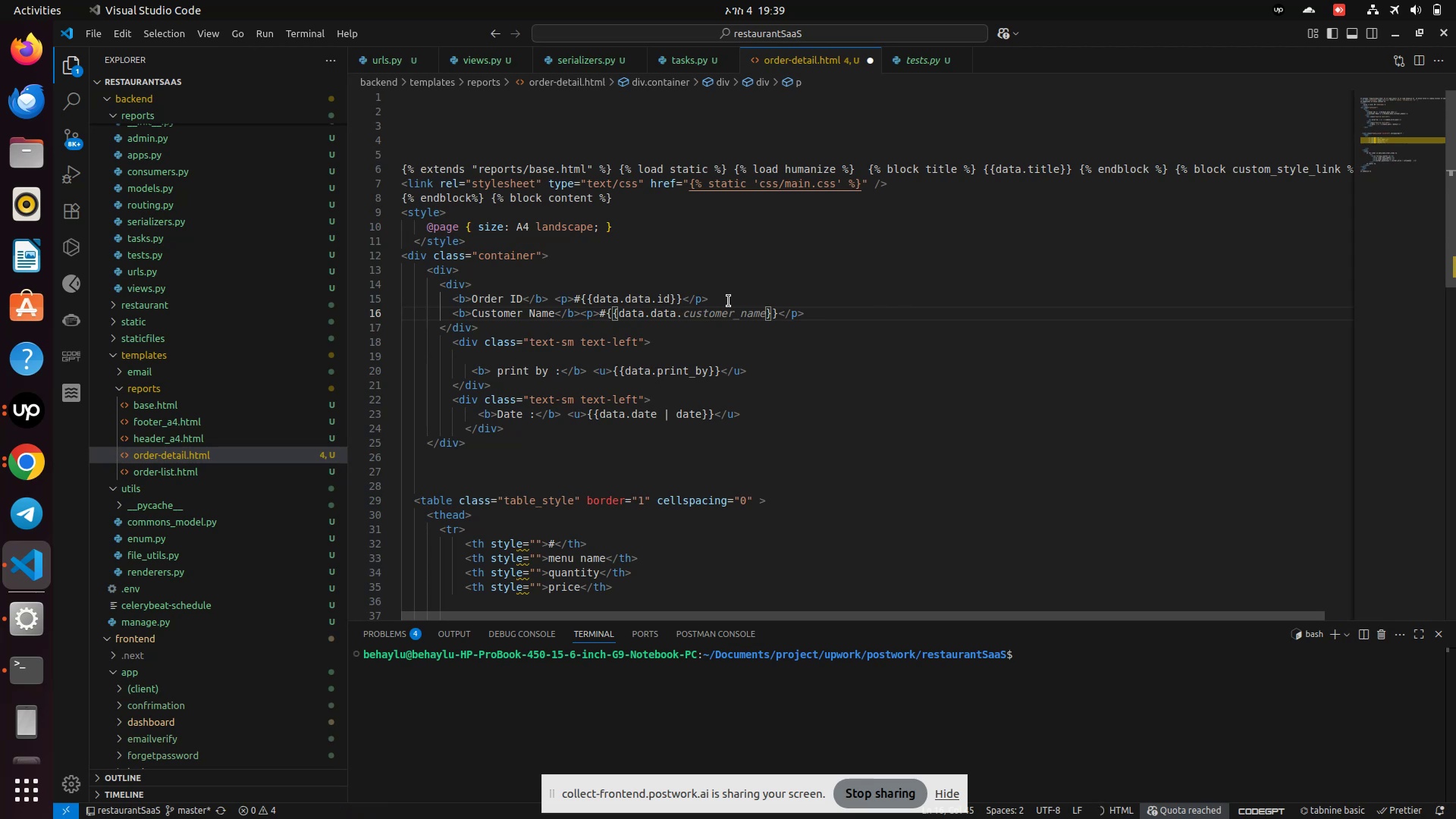 
wait(6.44)
 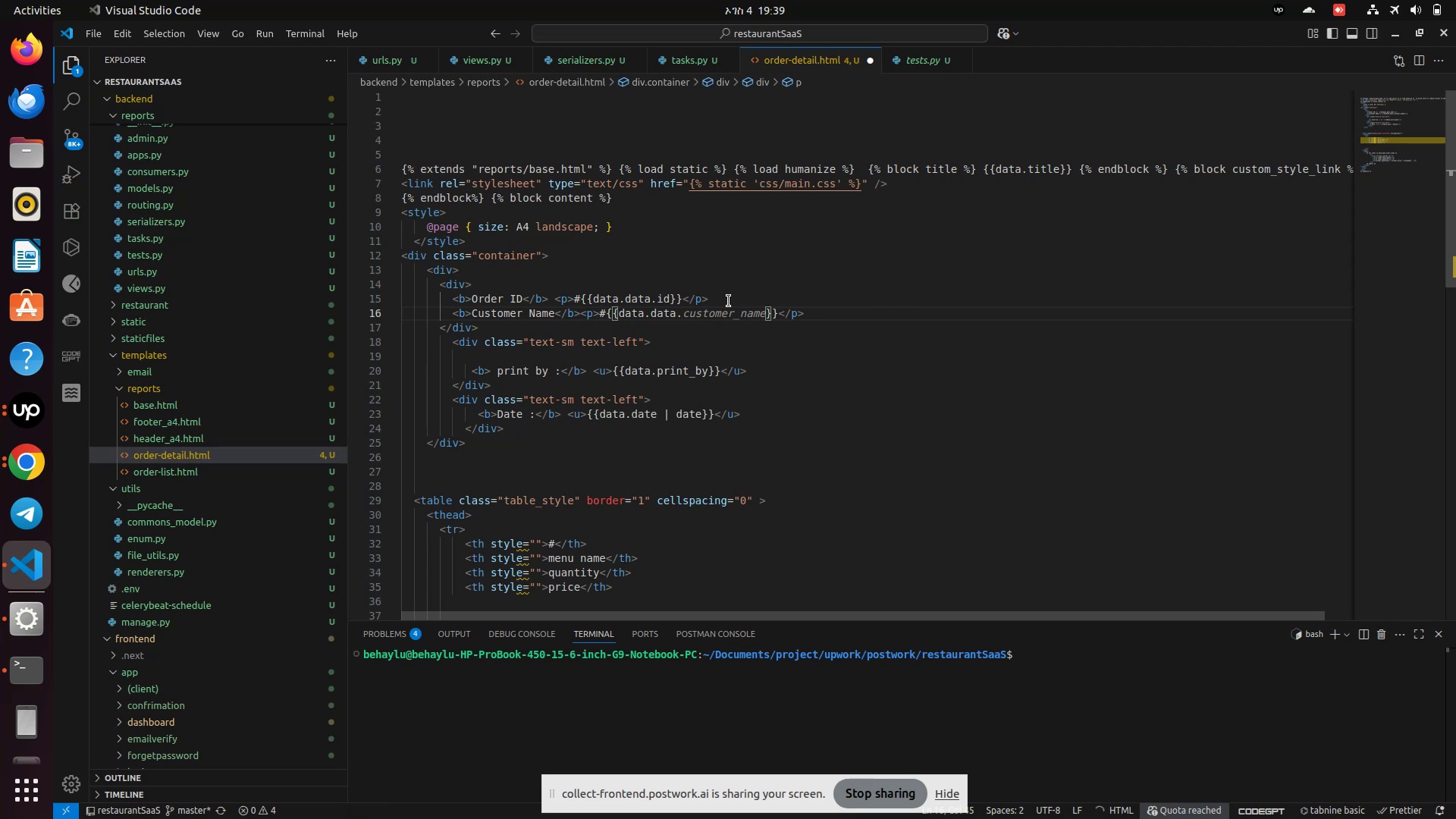 
type(username)
 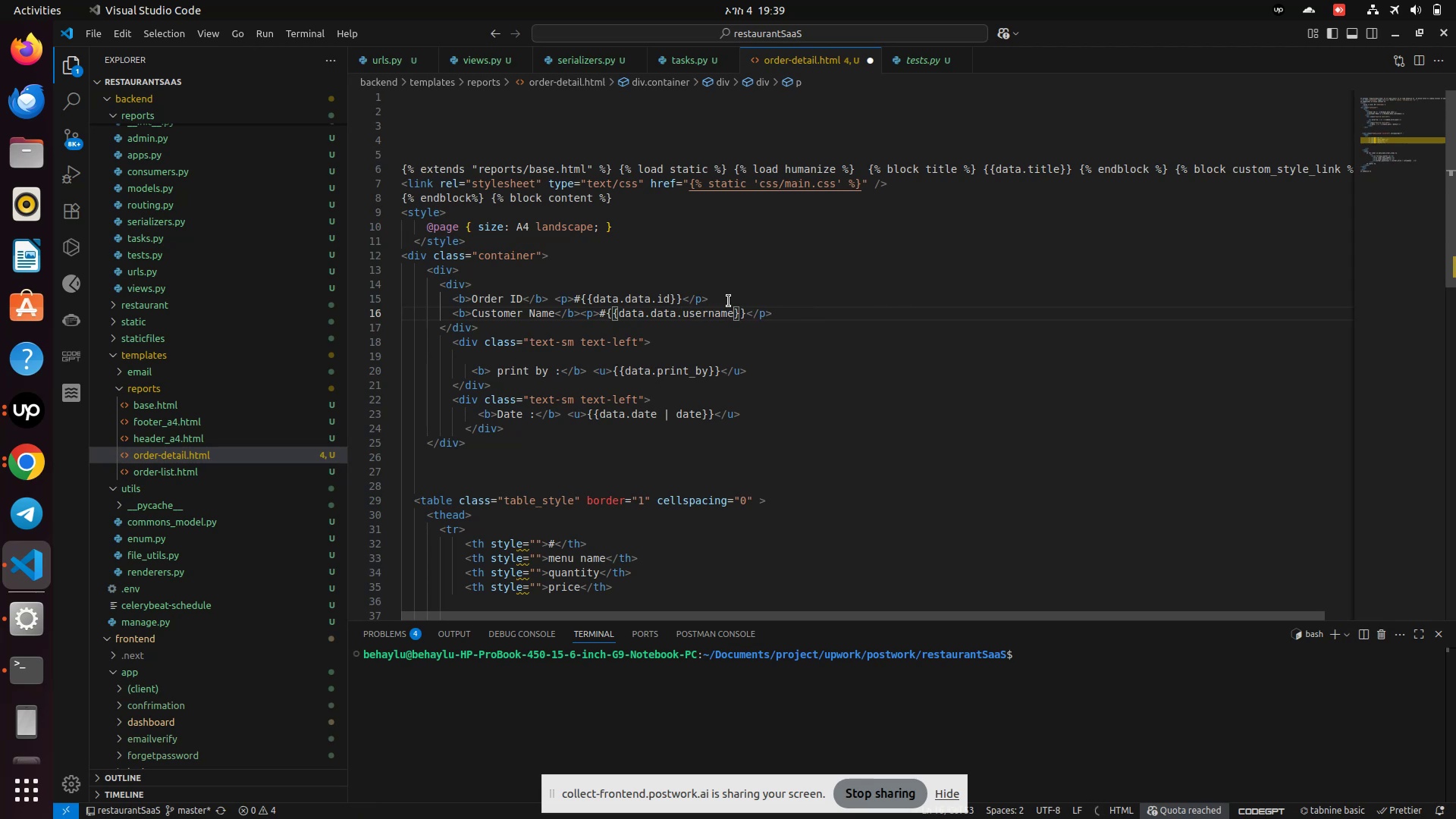 
key(Control+S)
 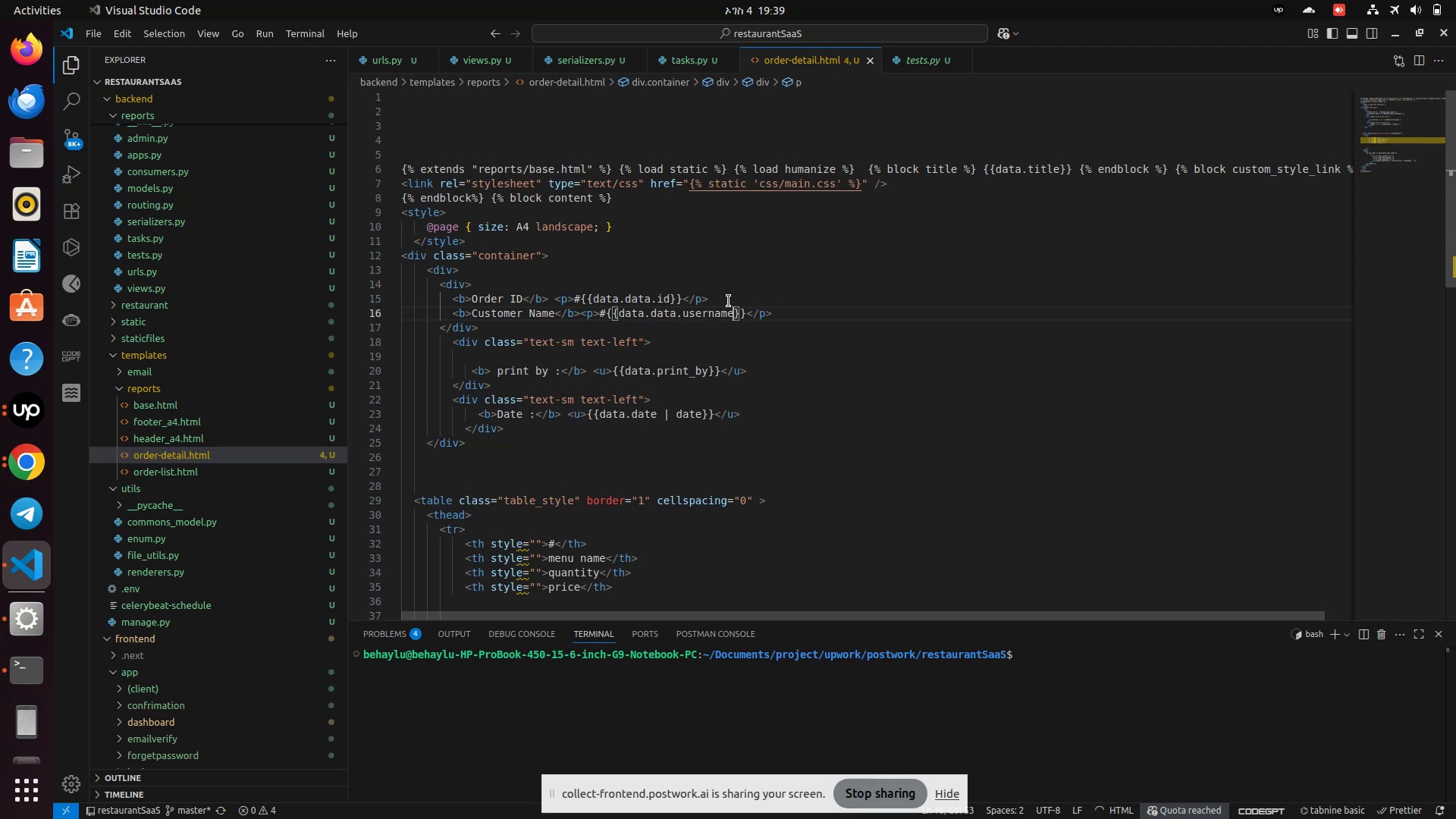 
wait(8.42)
 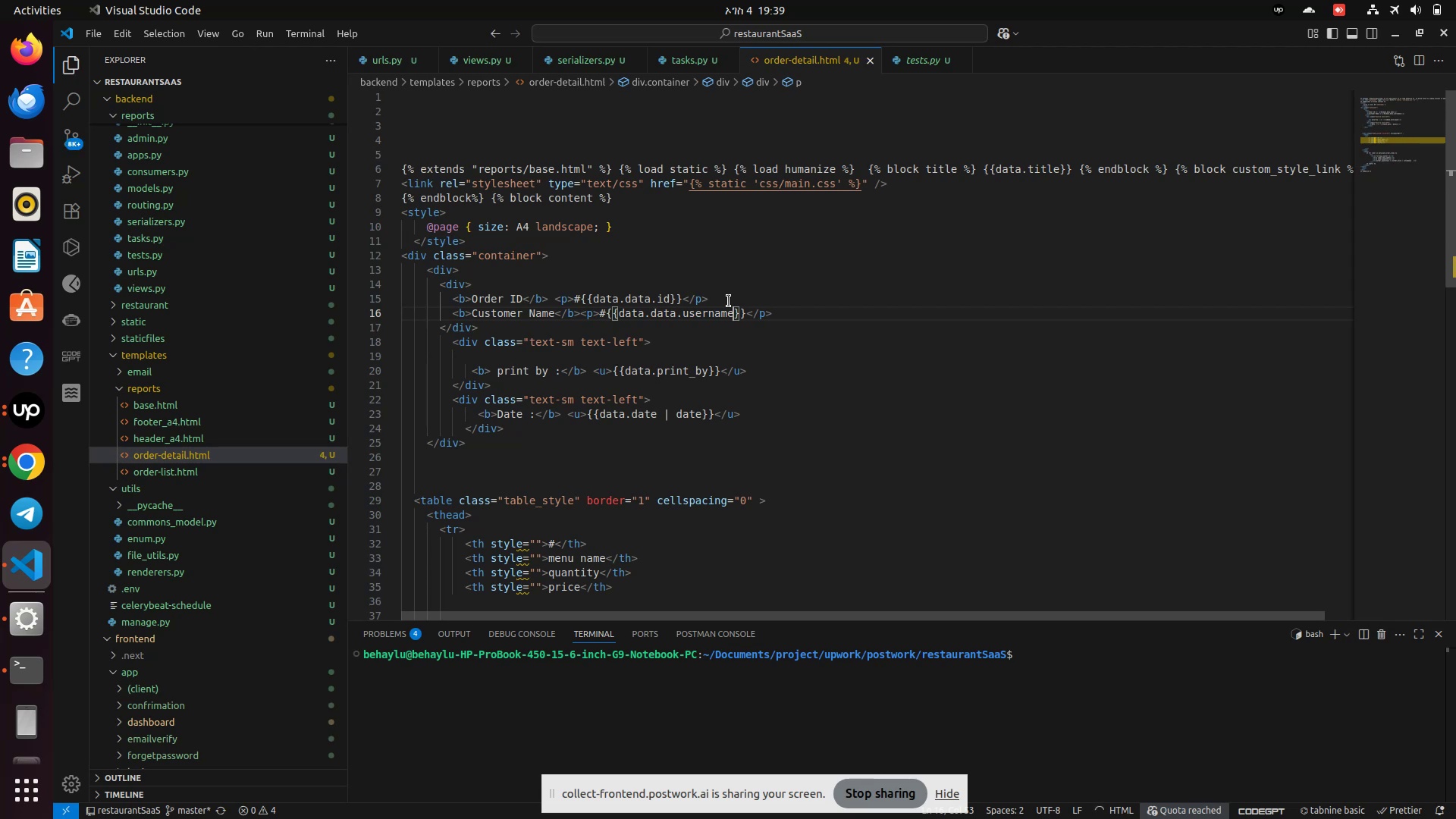 
left_click([27, 461])
 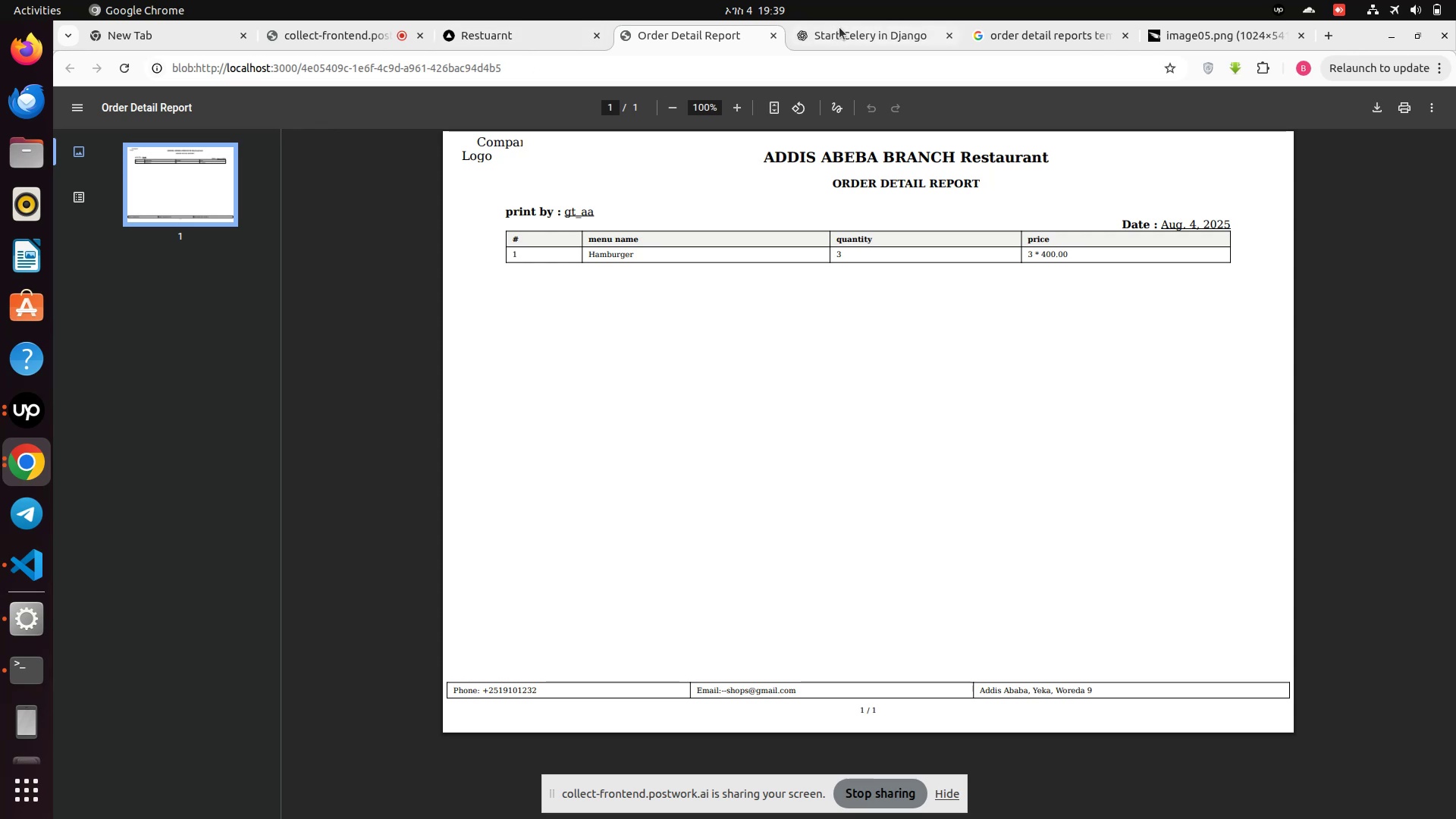 
left_click([1213, 36])
 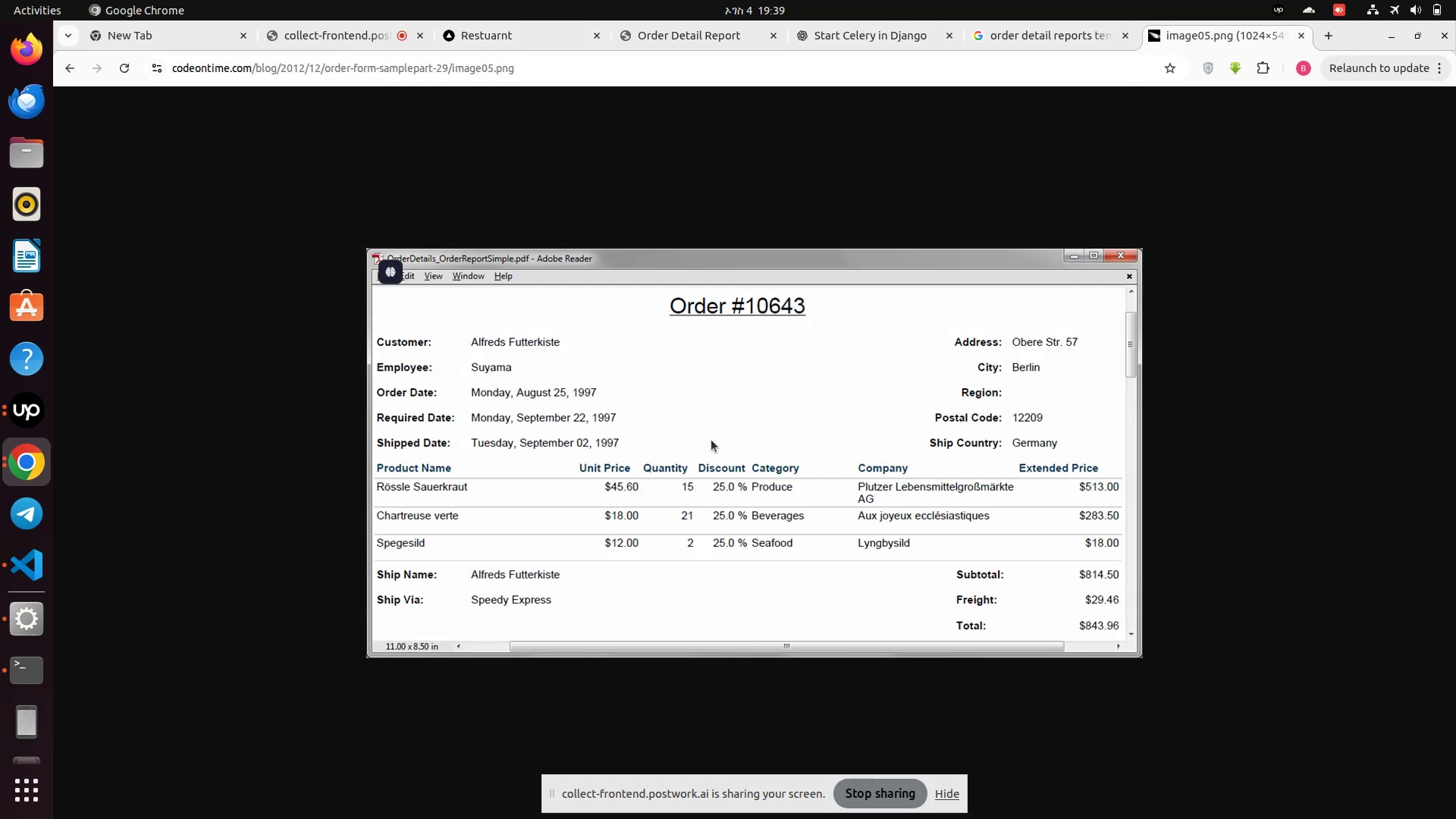 
wait(12.08)
 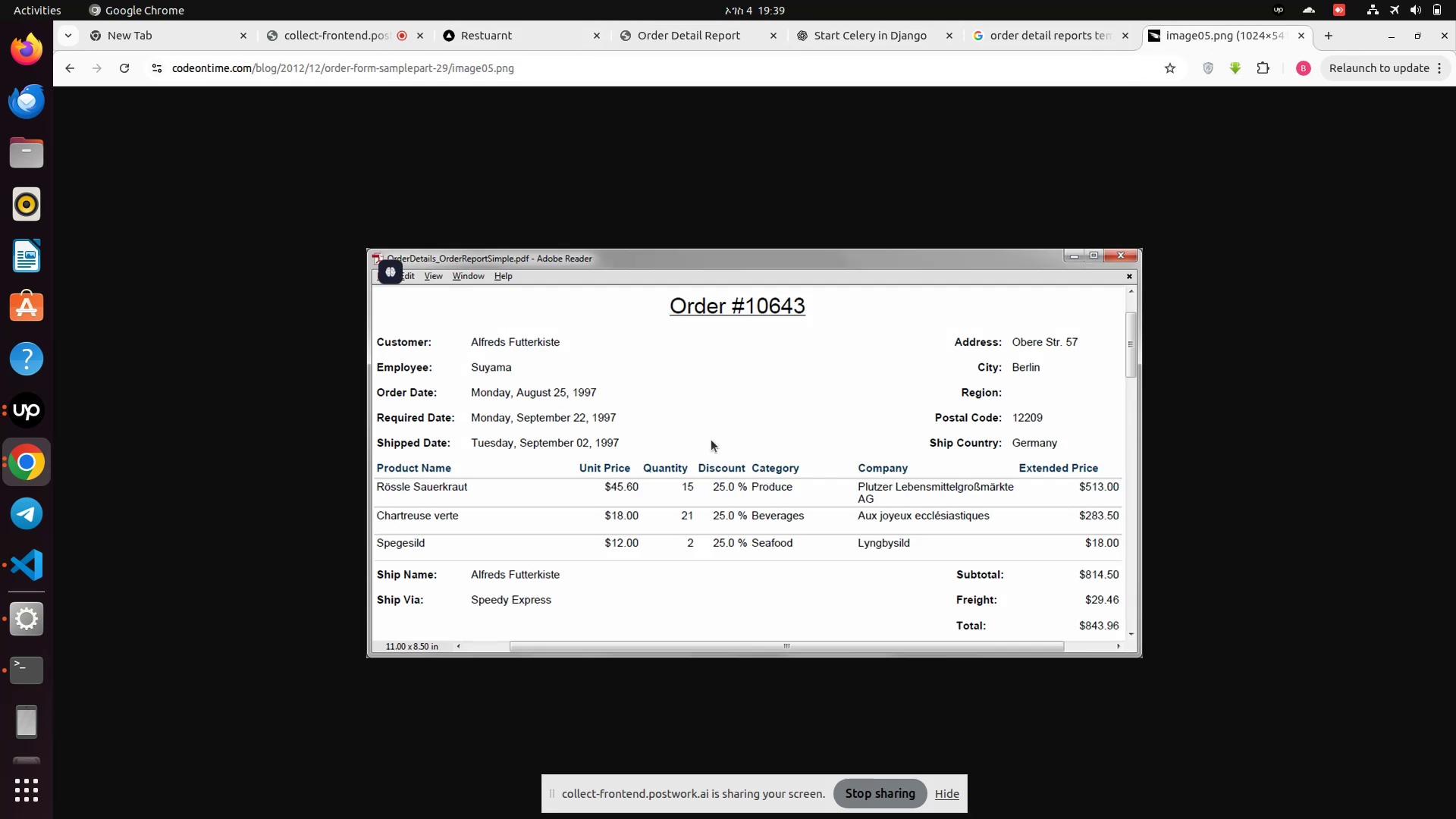 
left_click([34, 561])
 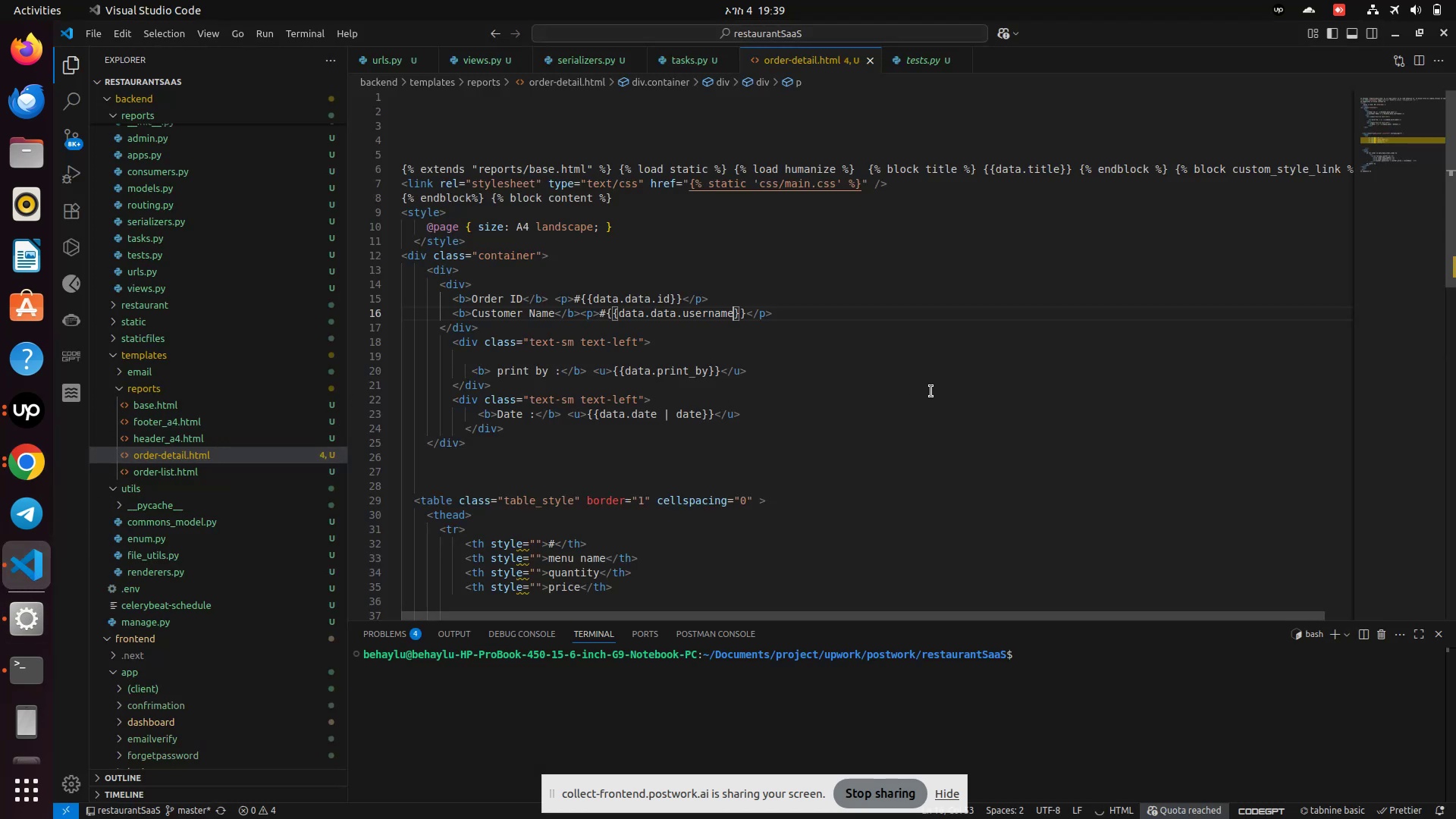 
key(ArrowRight)
 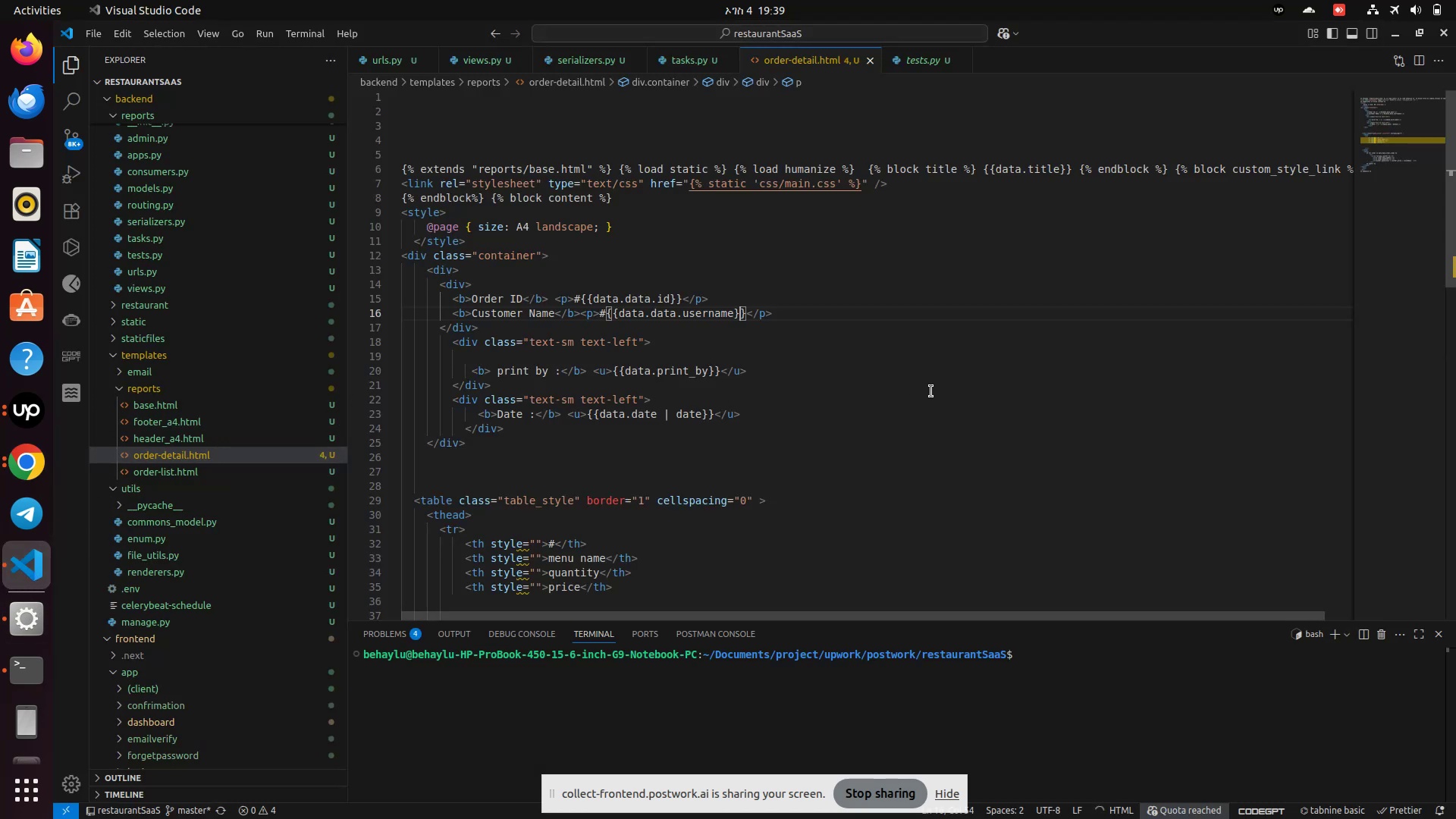 
key(ArrowRight)
 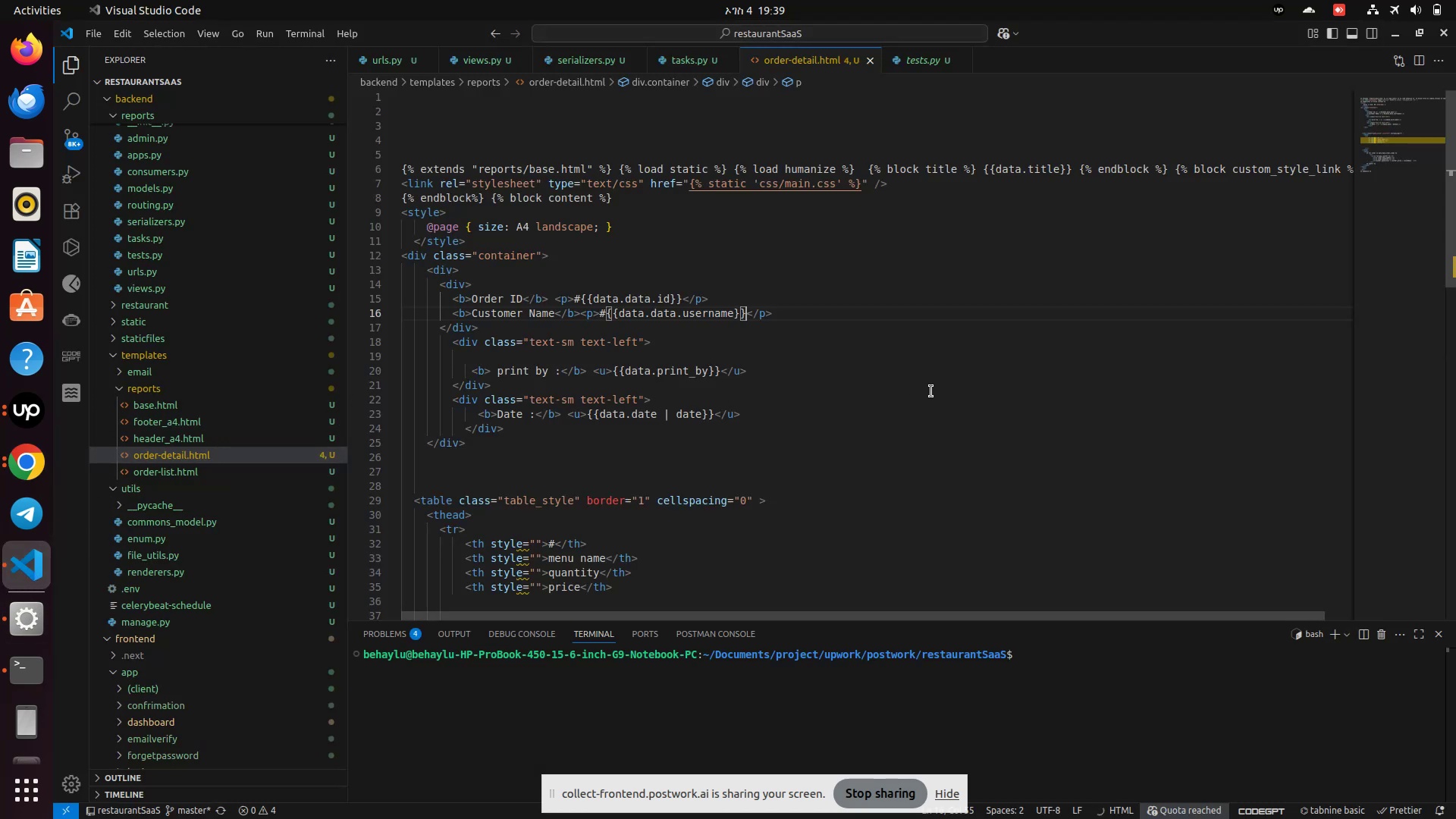 
key(ArrowRight)
 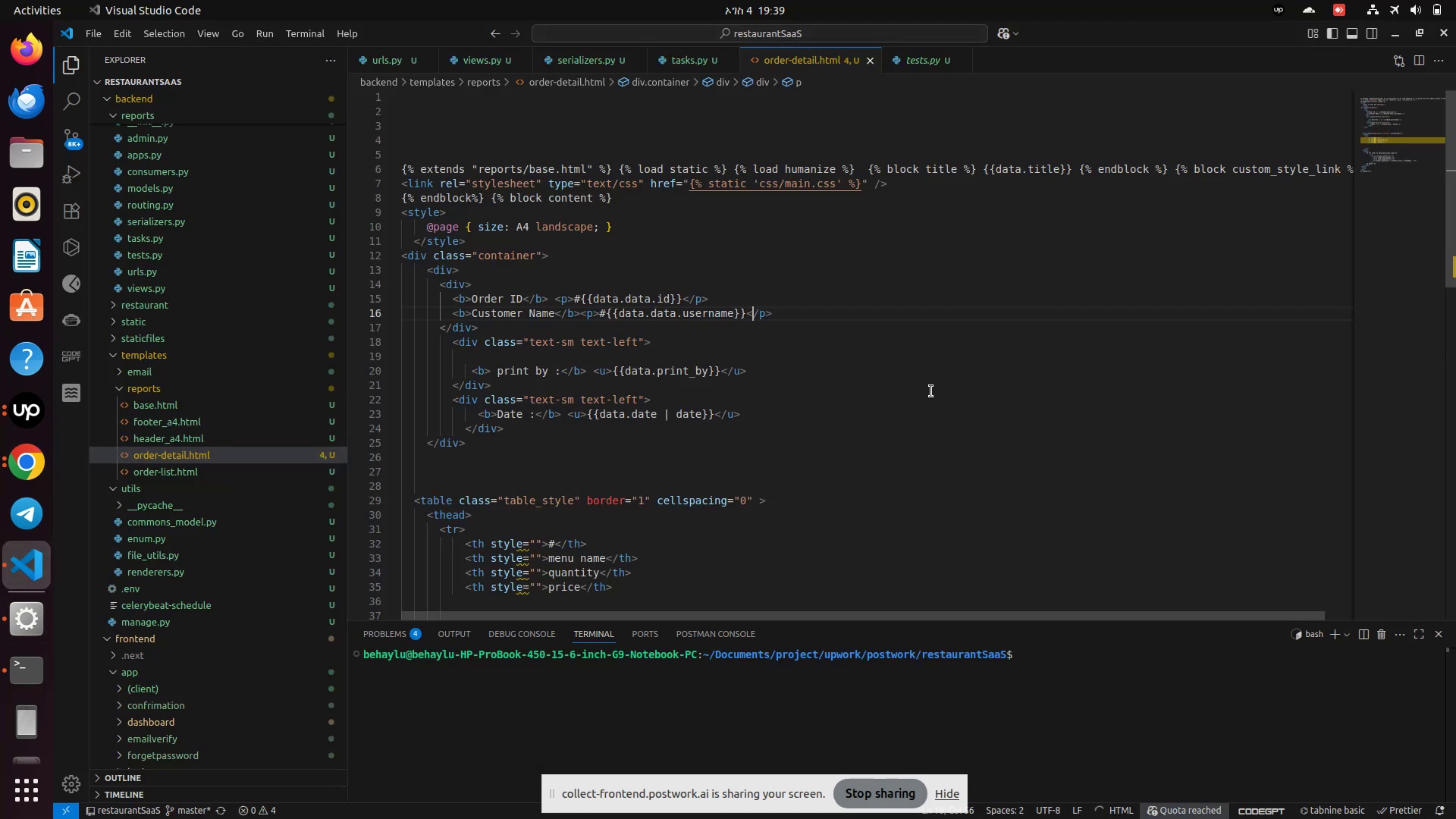 
key(ArrowRight)
 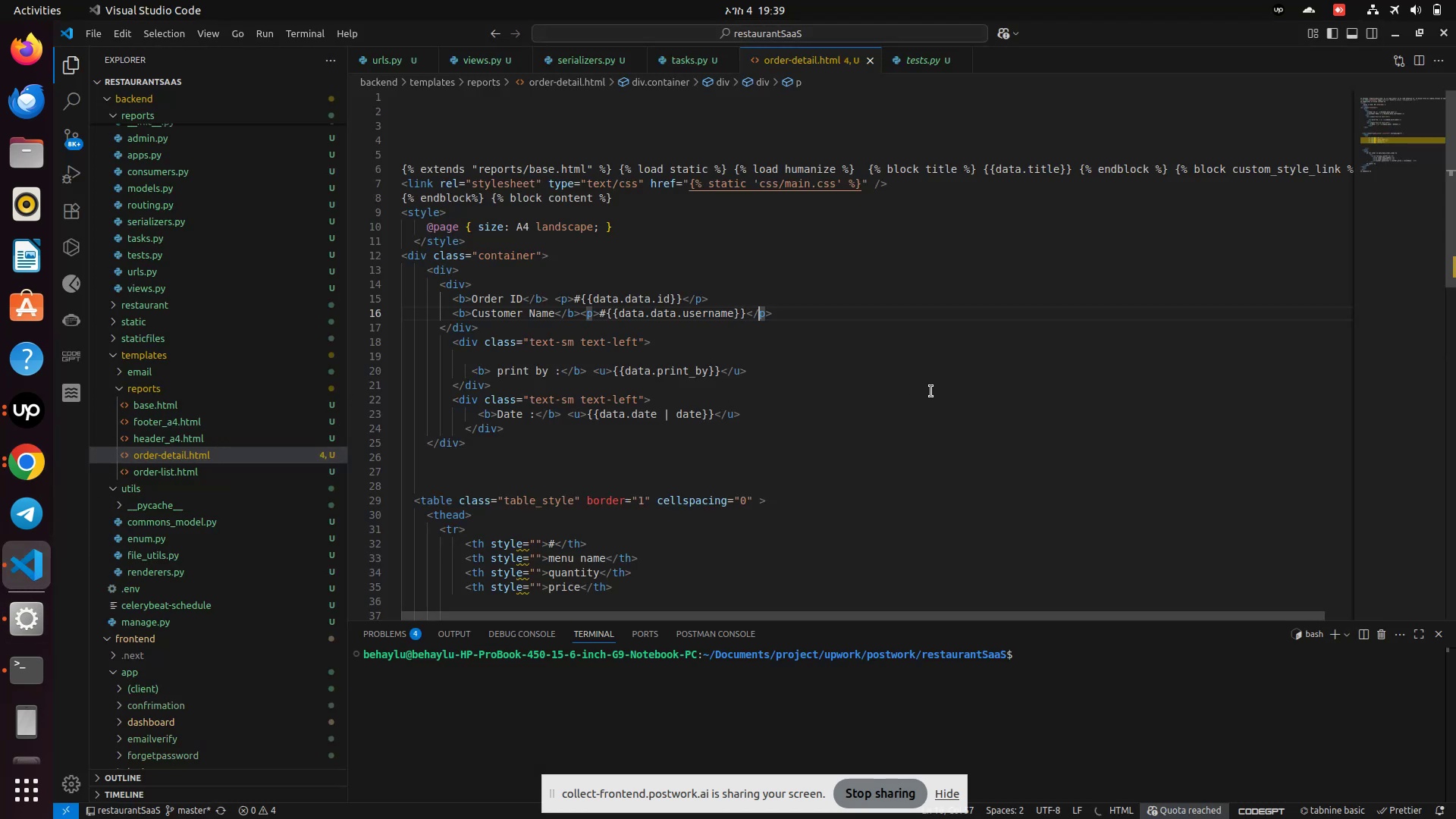 
key(ArrowRight)
 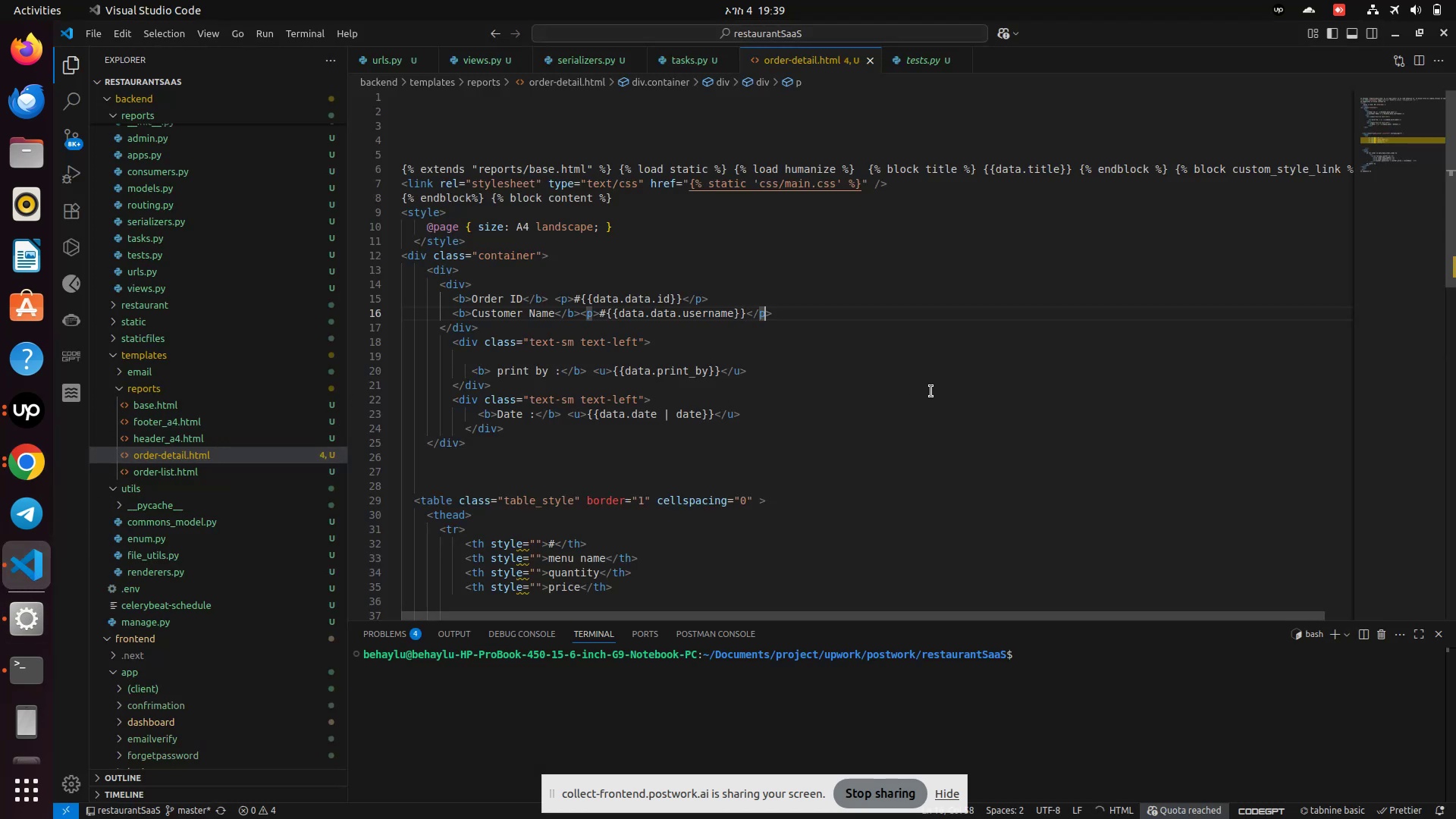 
key(Enter)
 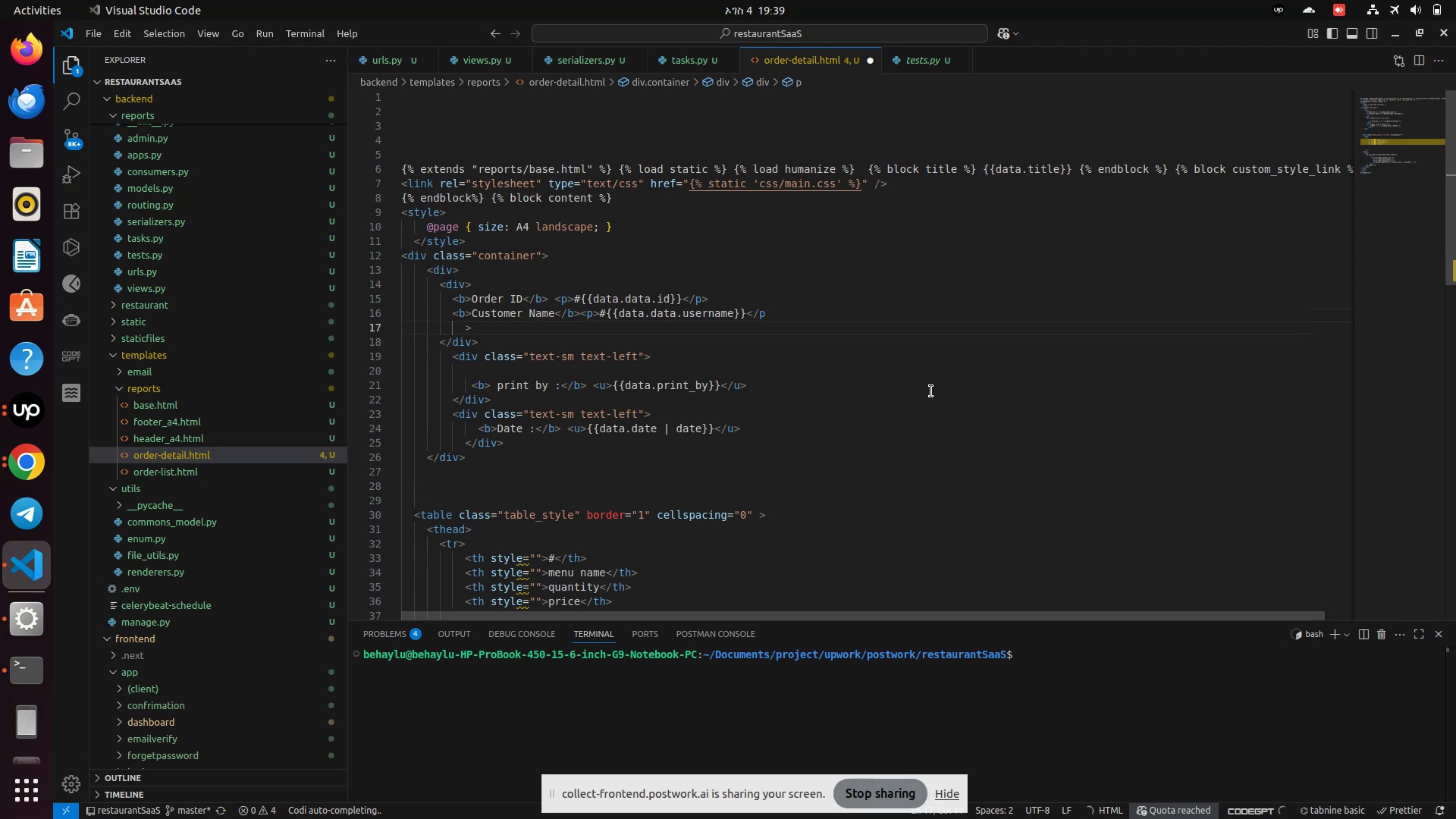 
key(Backspace)
 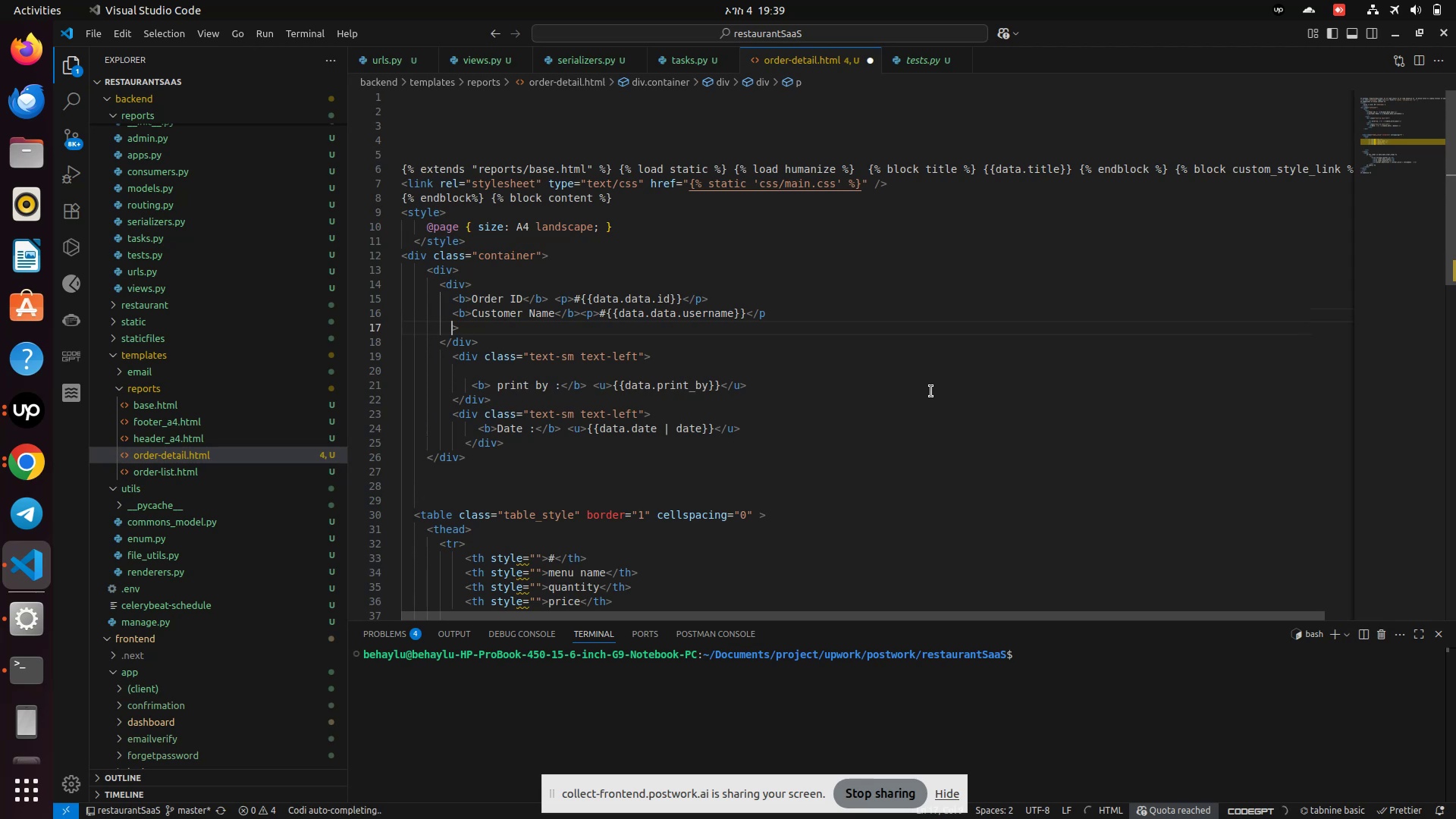 
key(Backspace)
 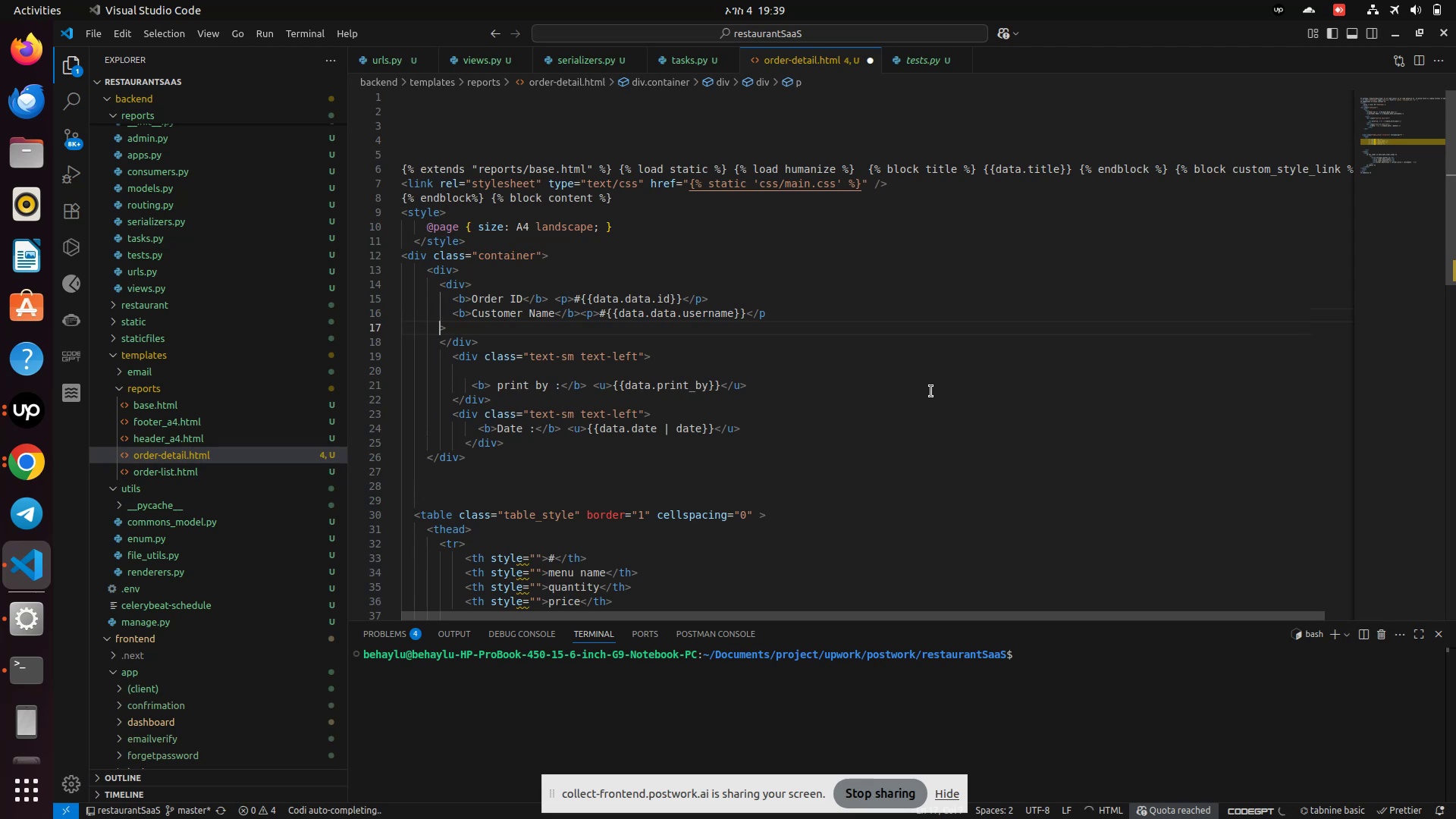 
key(Backspace)
 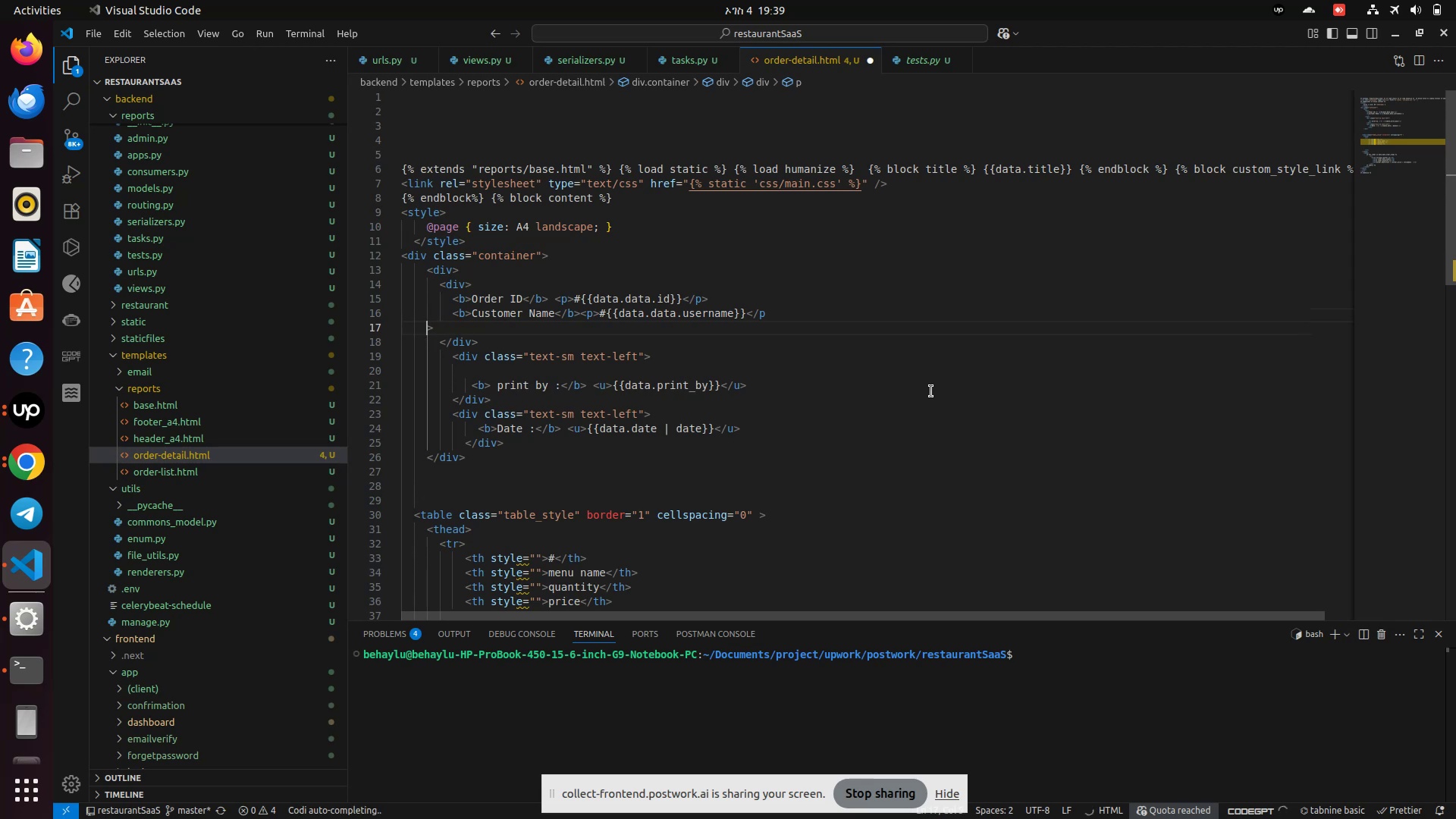 
key(Backspace)
 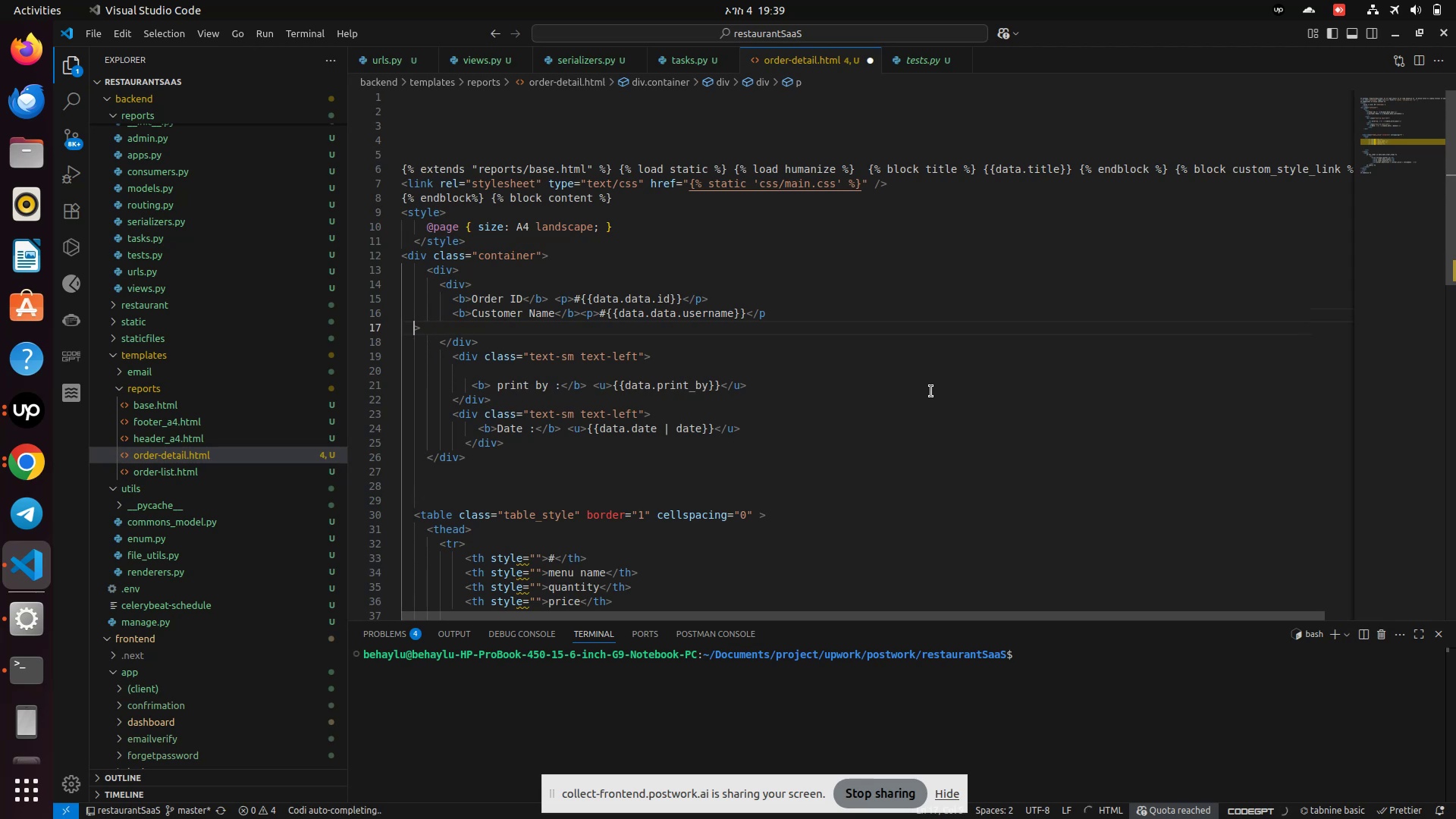 
key(Backspace)
 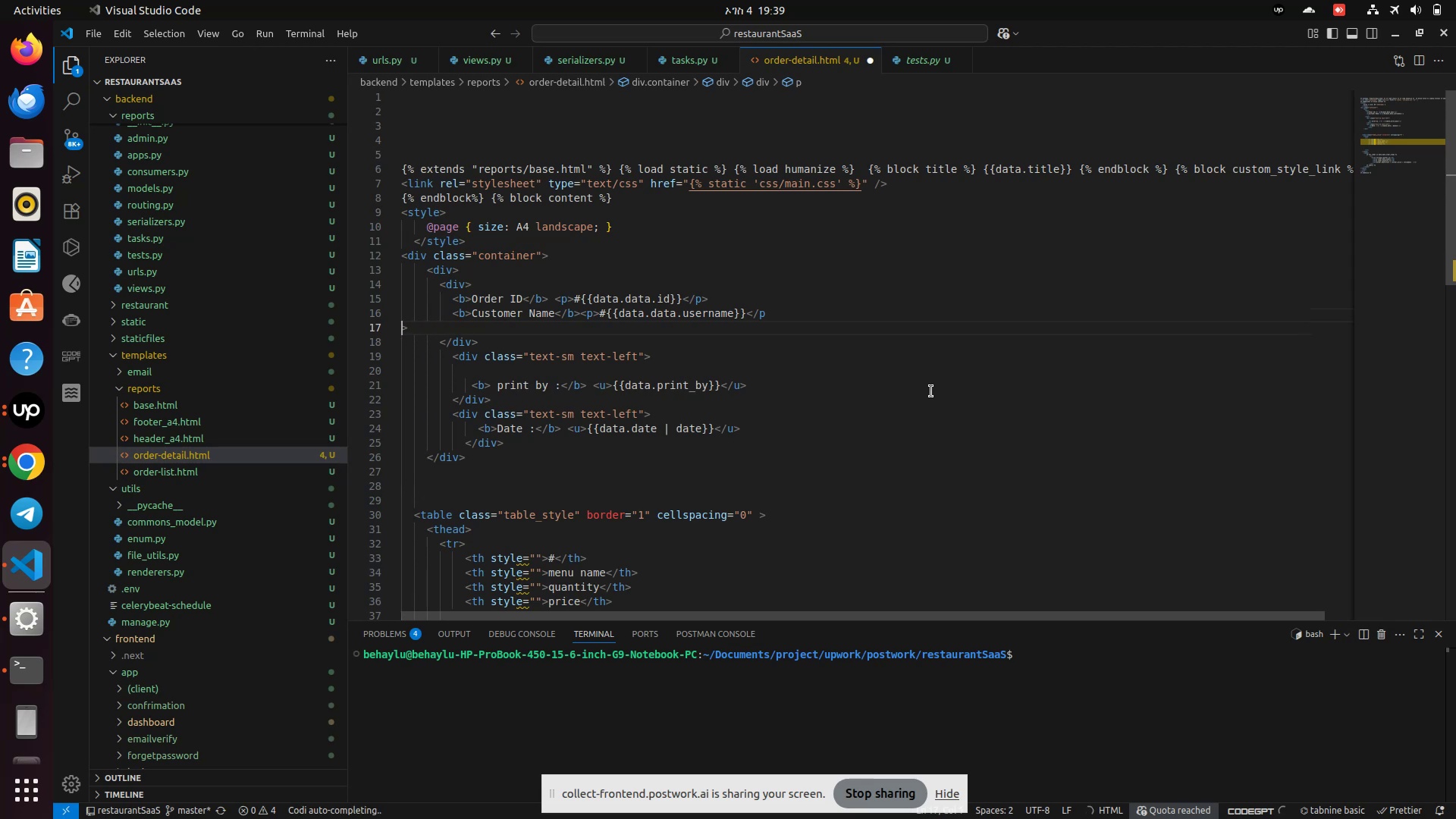 
key(Backspace)
 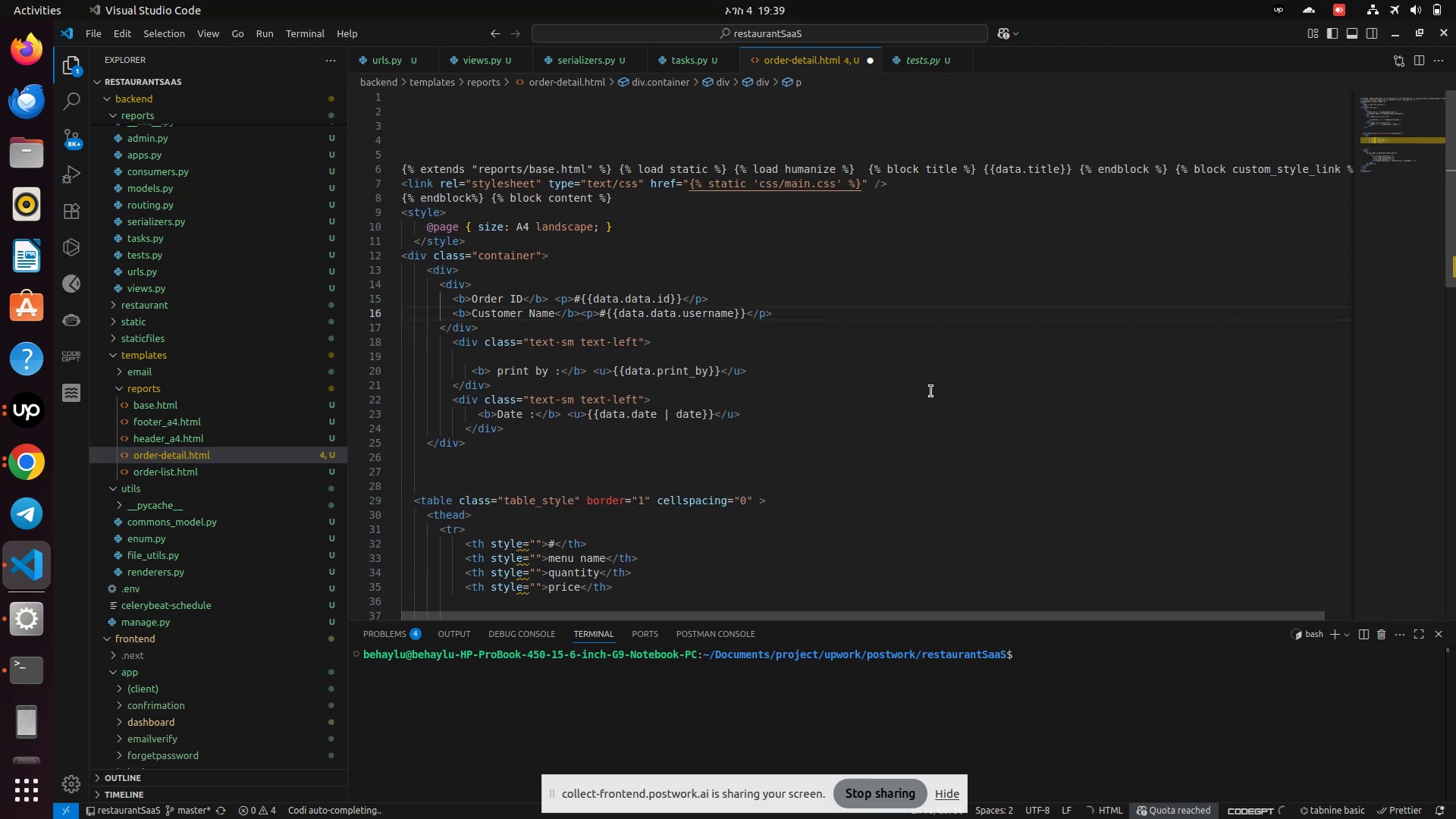 
key(ArrowRight)
 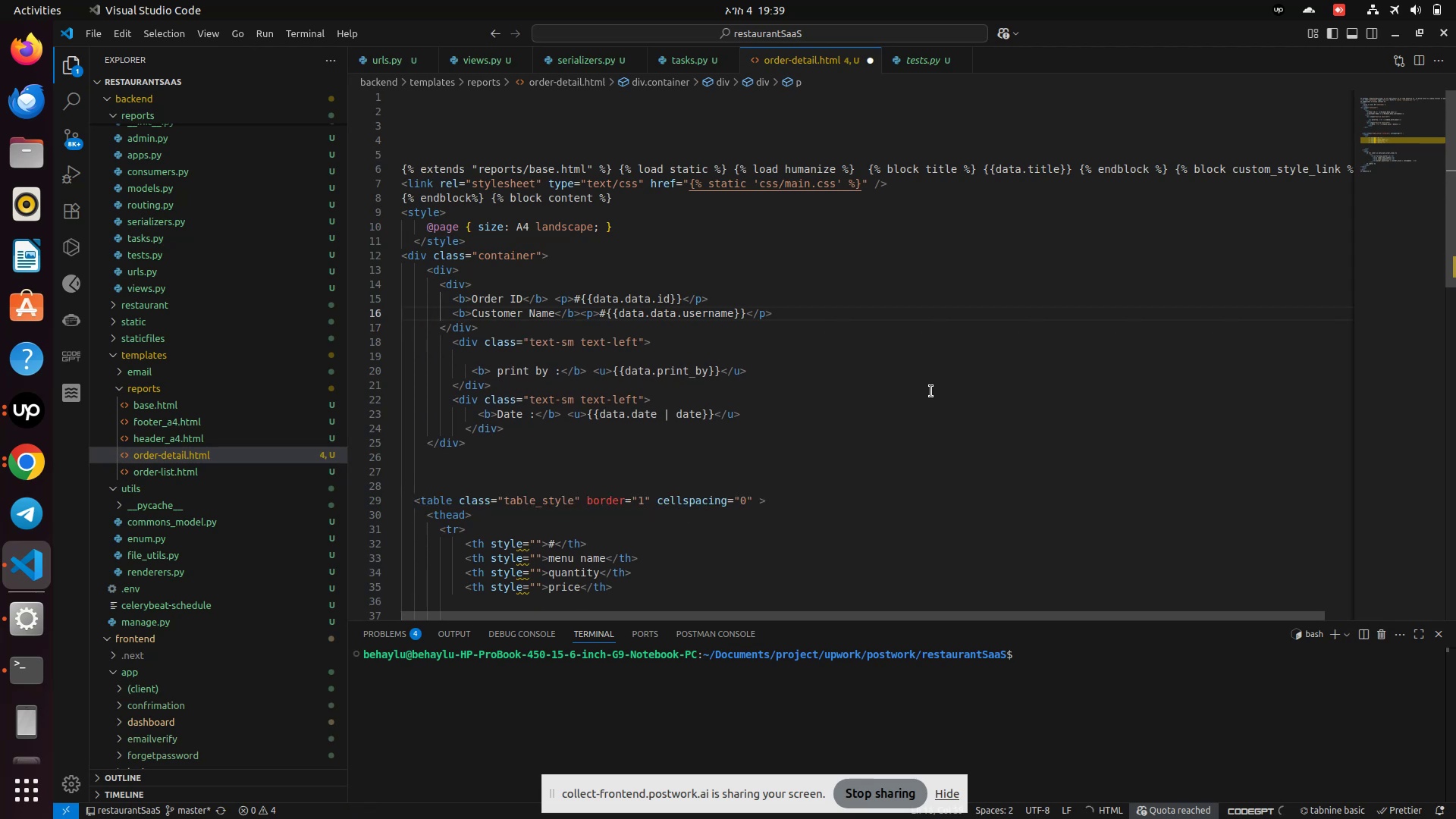 
key(Enter)
 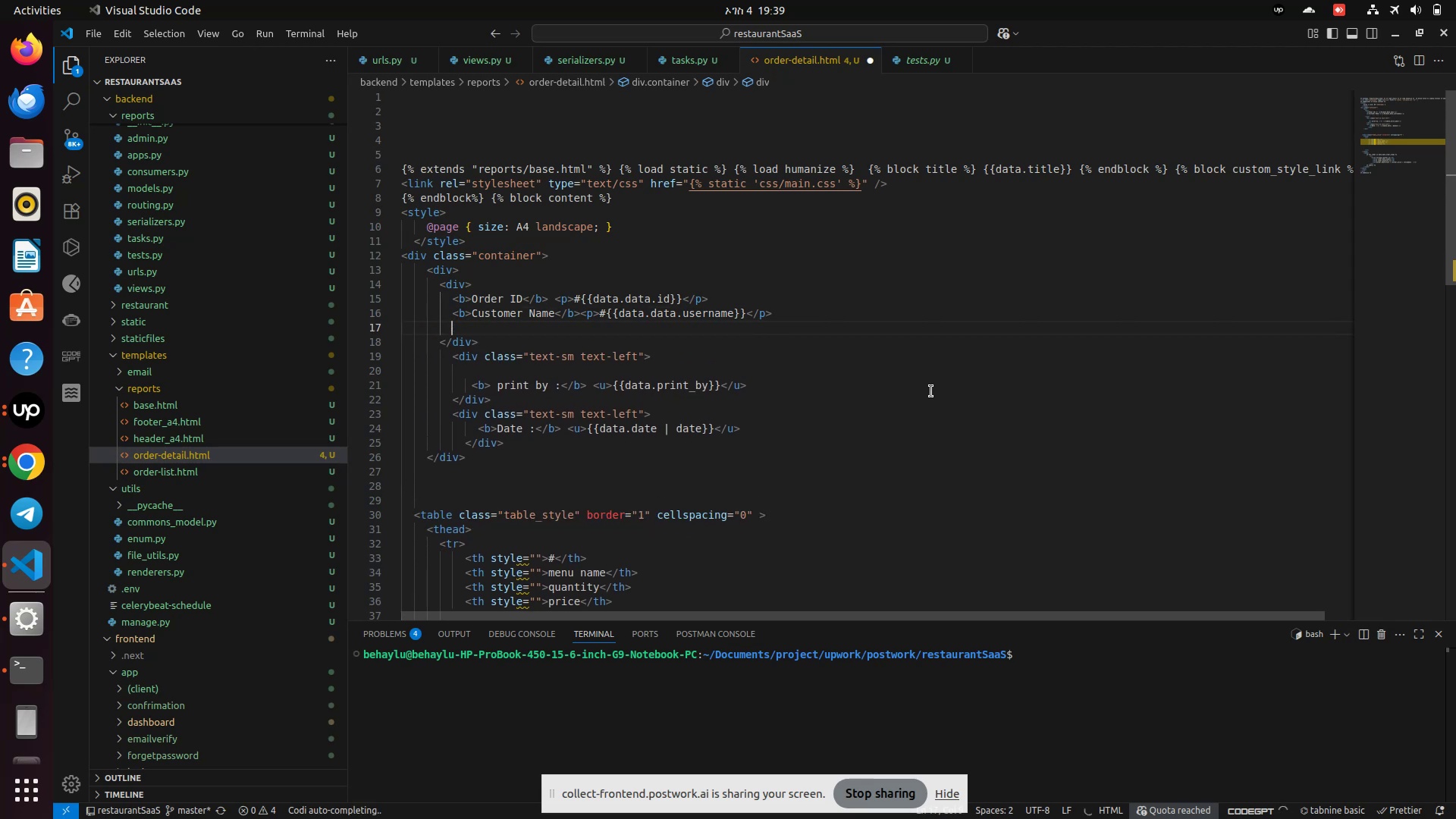 
key(Shift+Comma)
 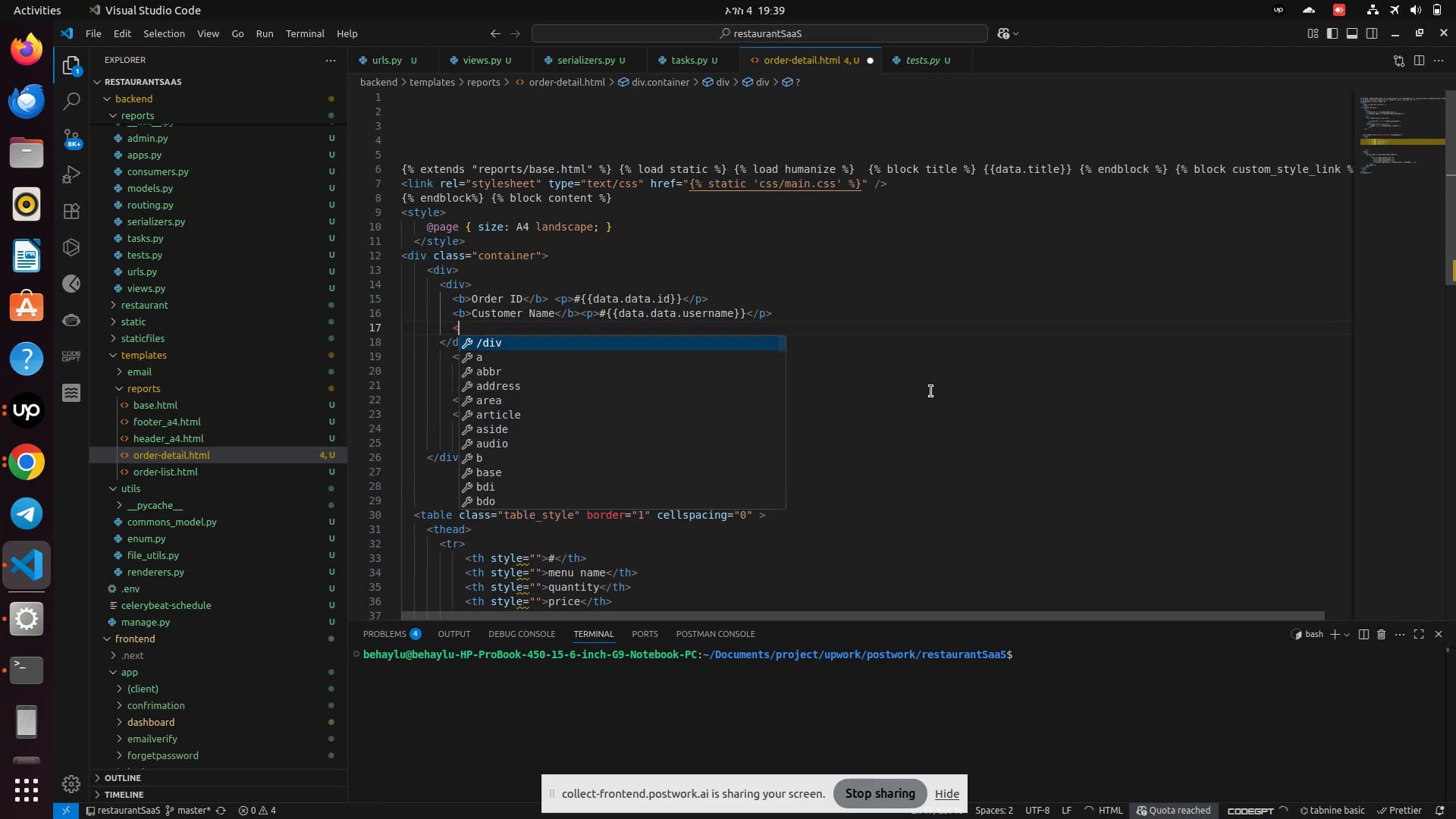 
key(Backspace)
 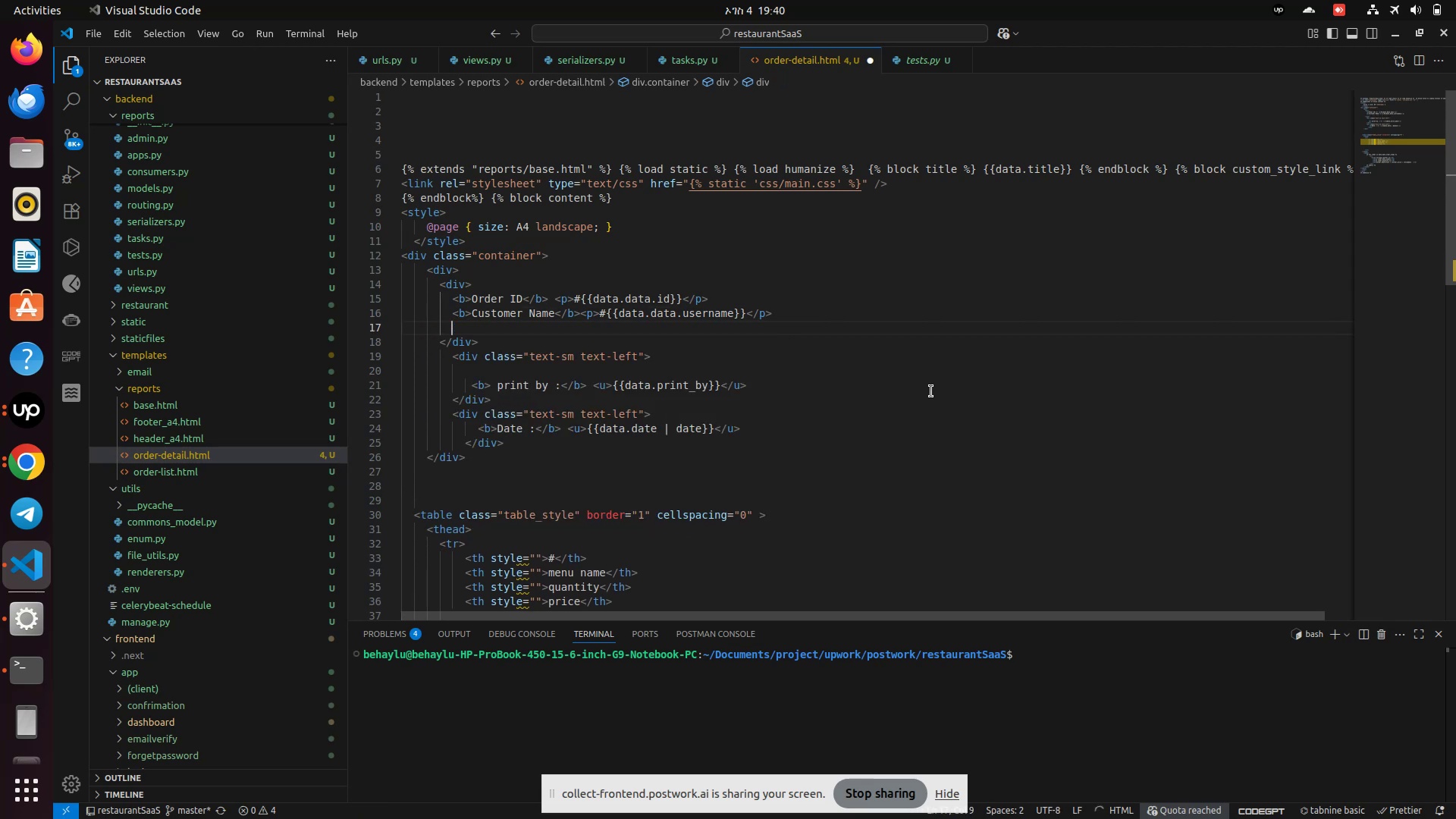 
key(Shift+Comma)
 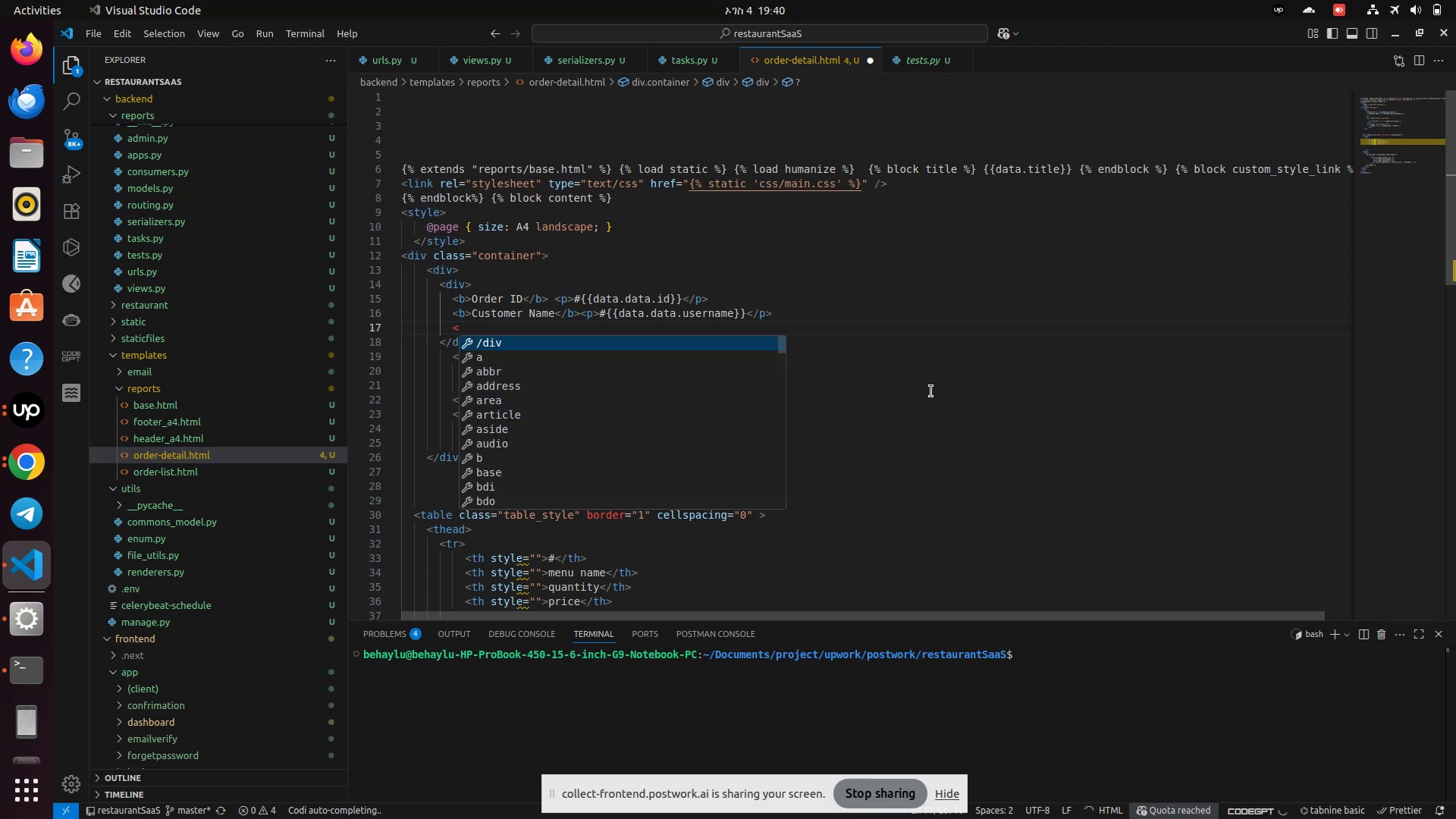 
key(B)
 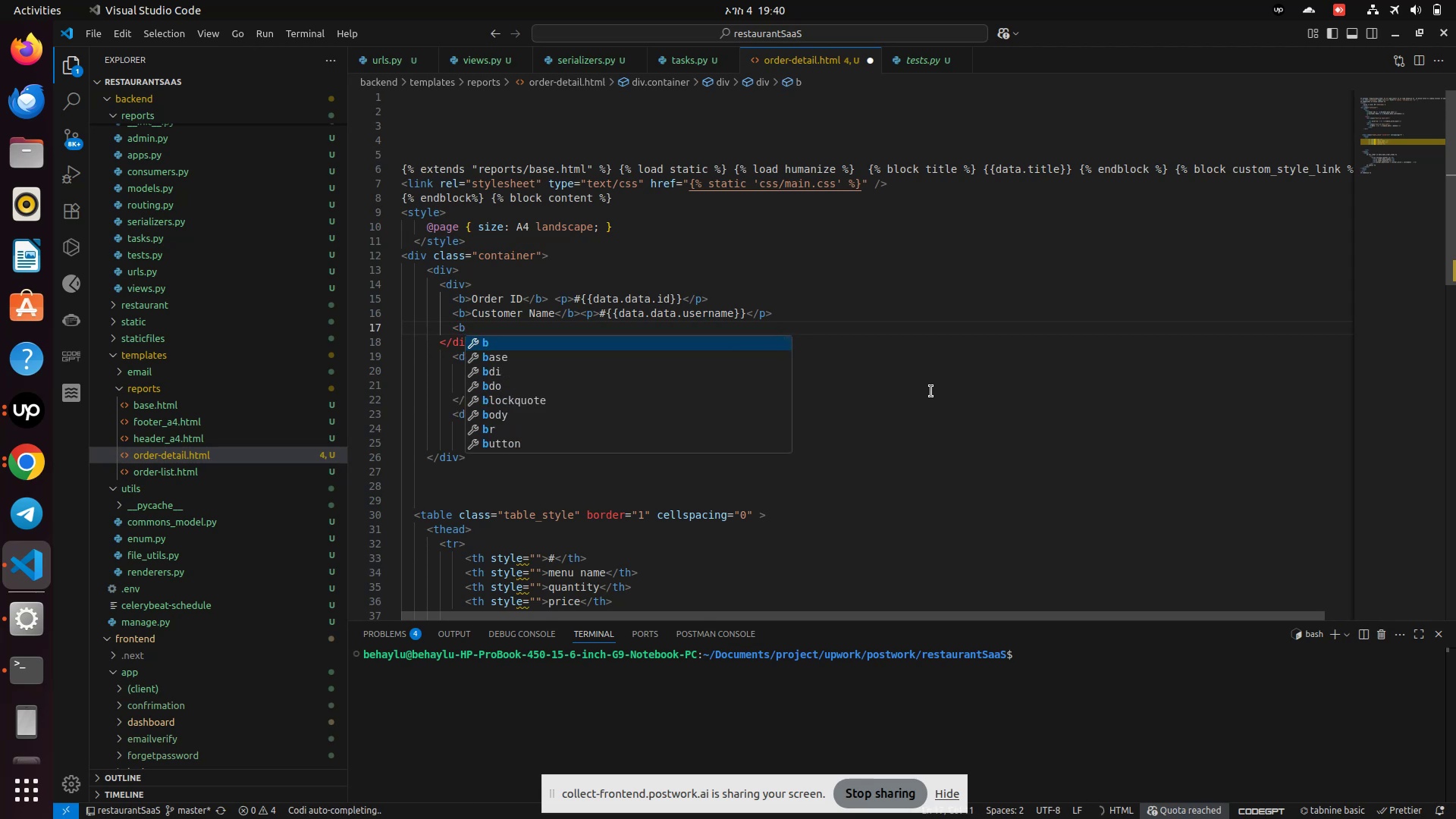 
key(Enter)
 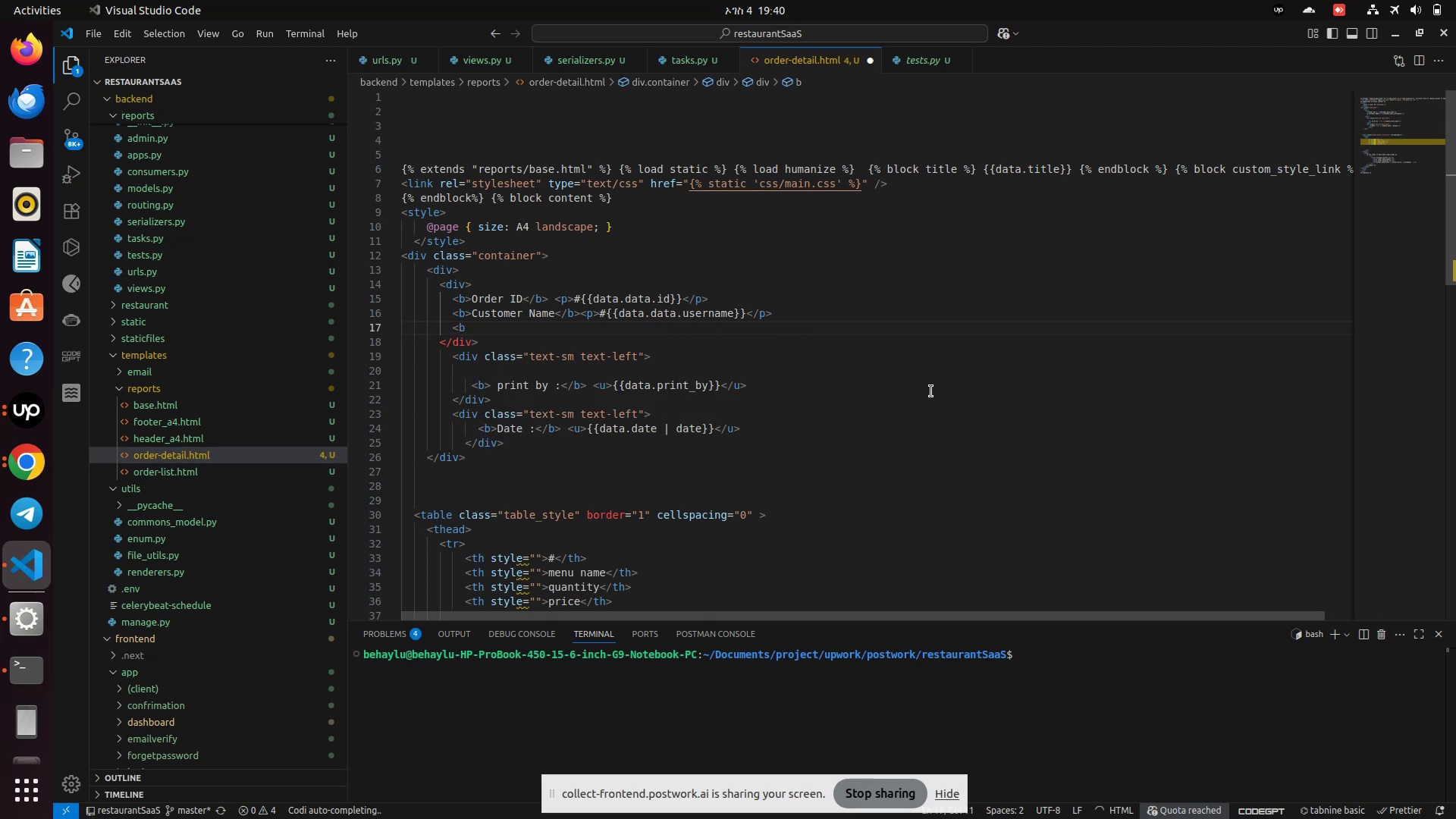 
type(>Oredr DAta )
 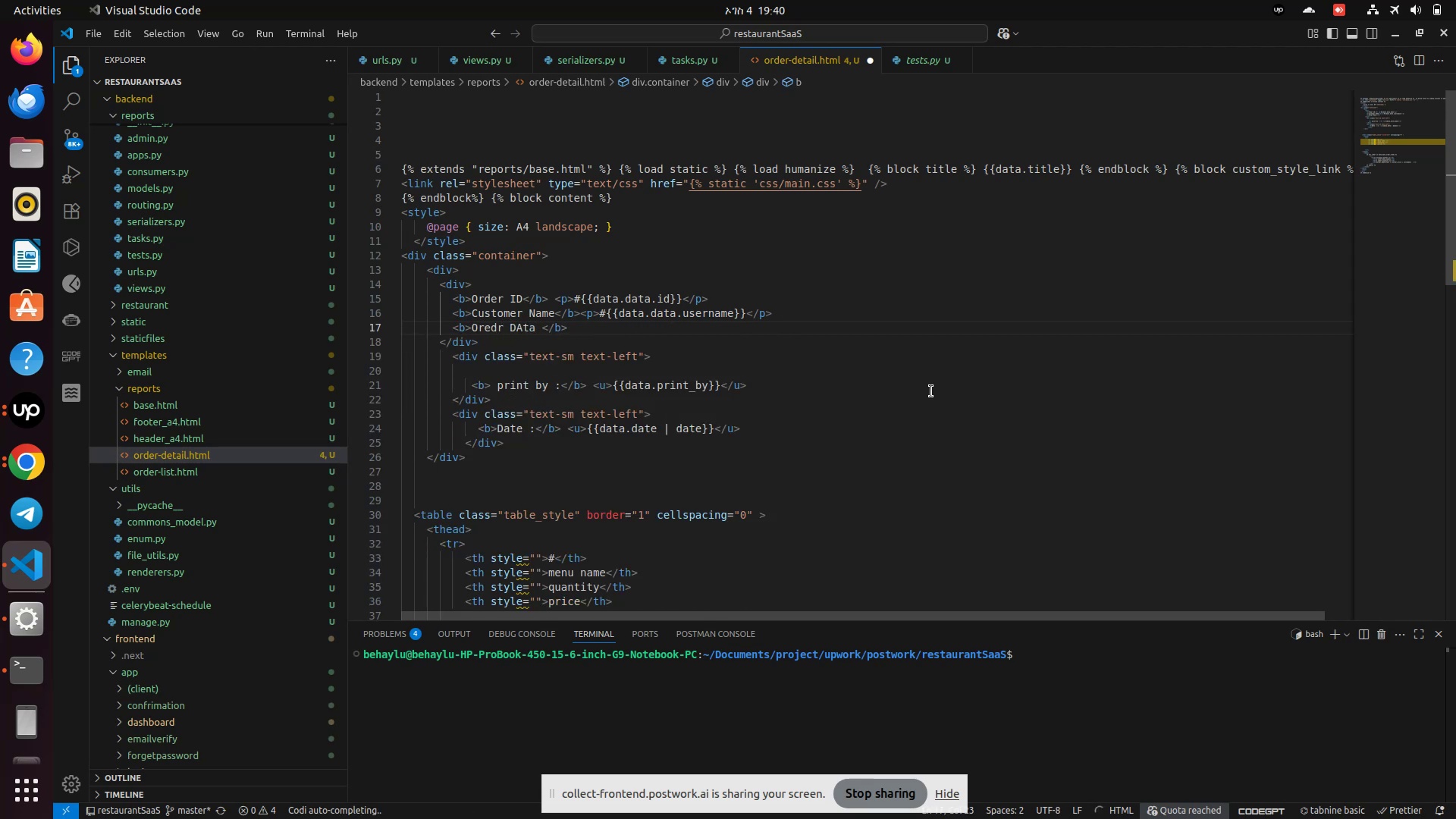 
key(ArrowRight)
 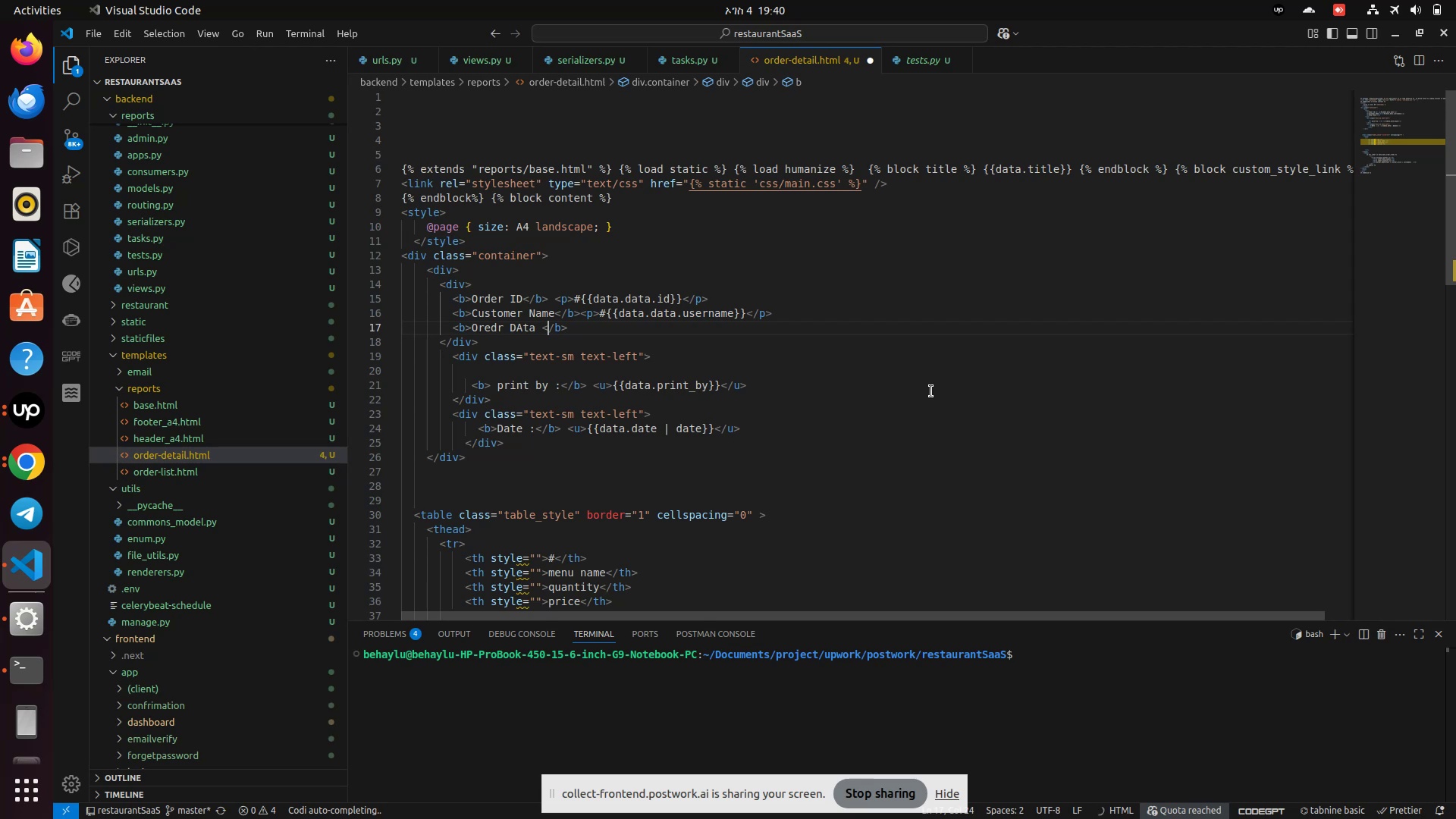 
key(ArrowRight)
 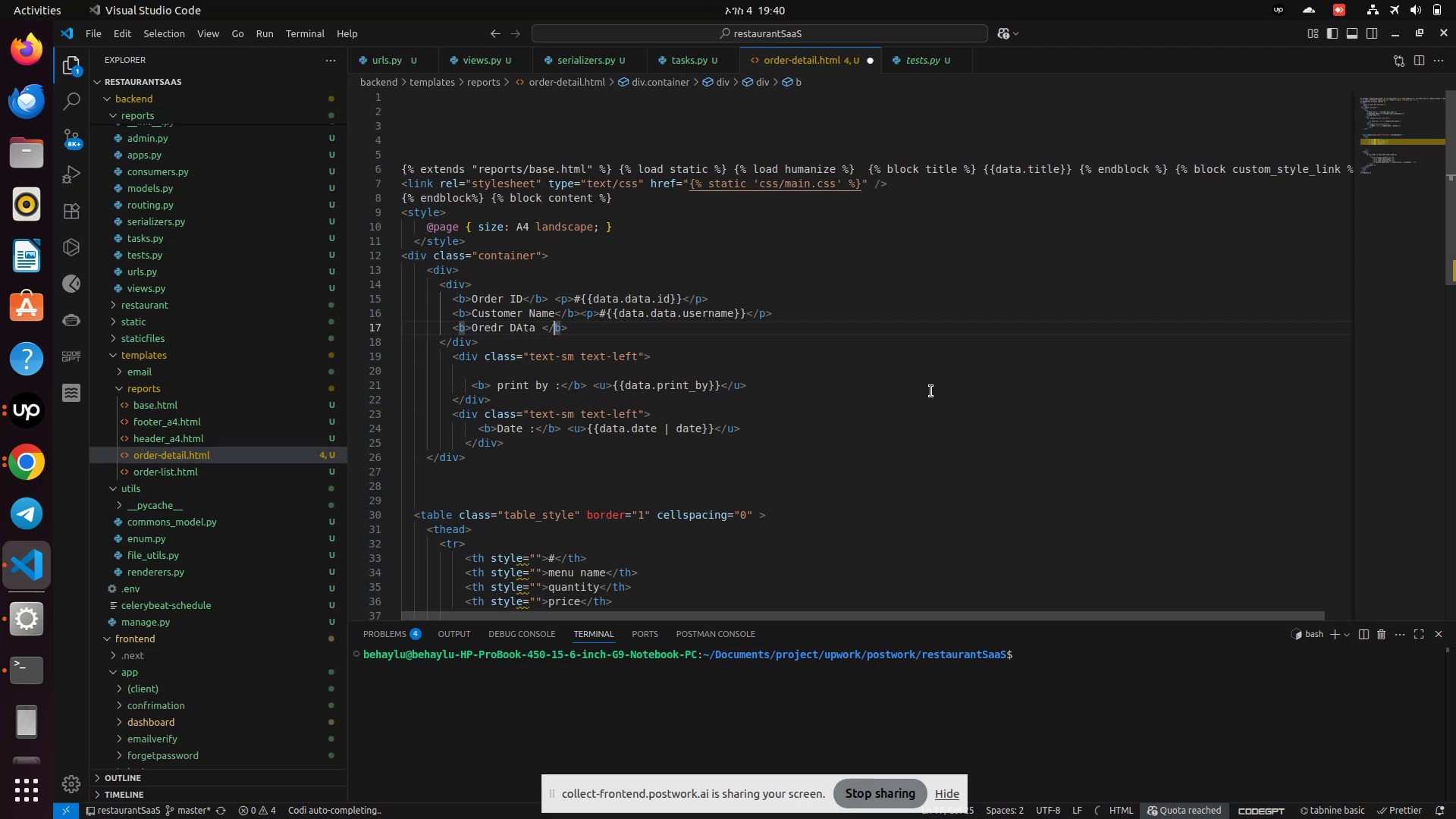 
key(ArrowRight)
 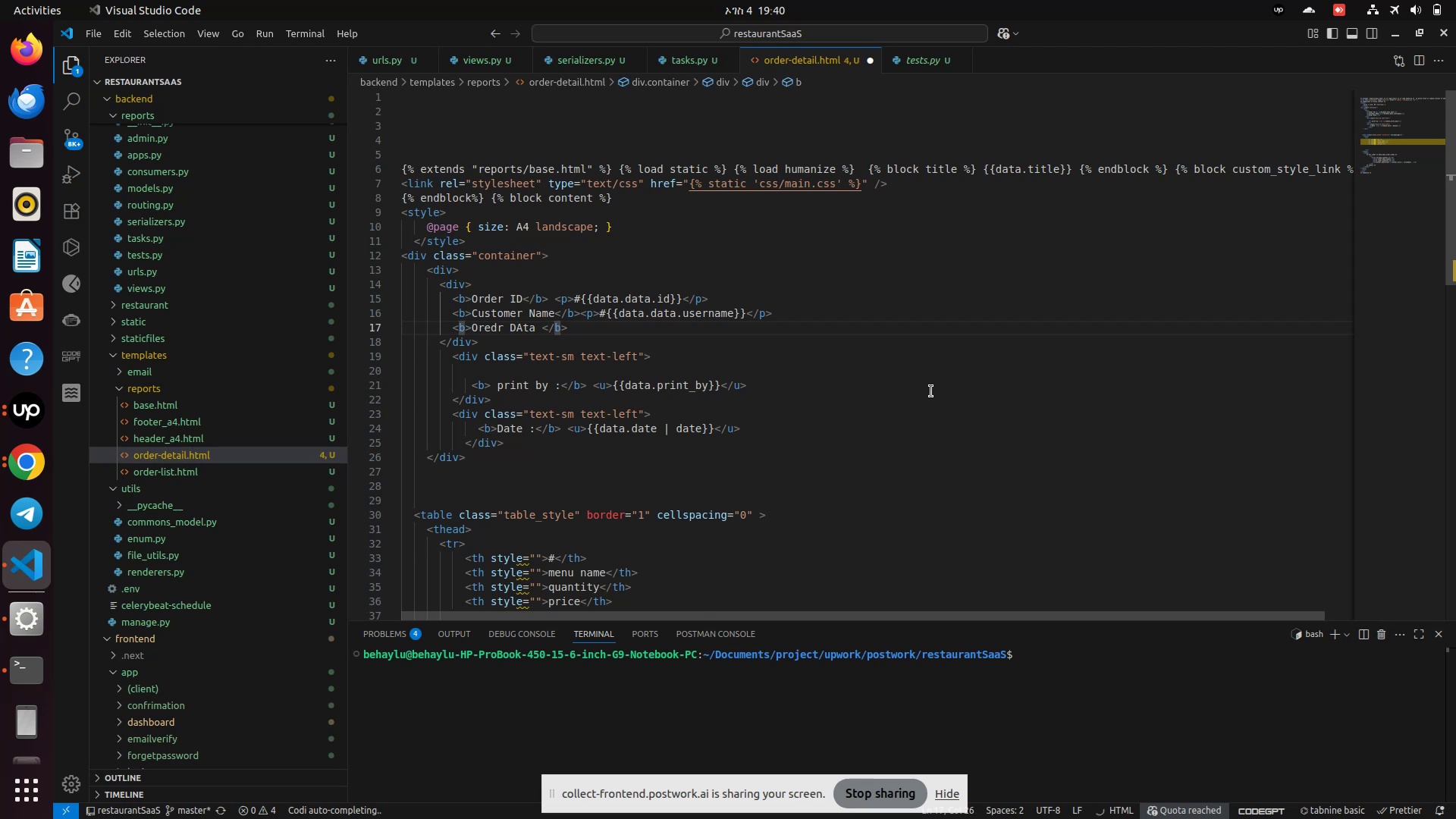 
key(ArrowRight)
 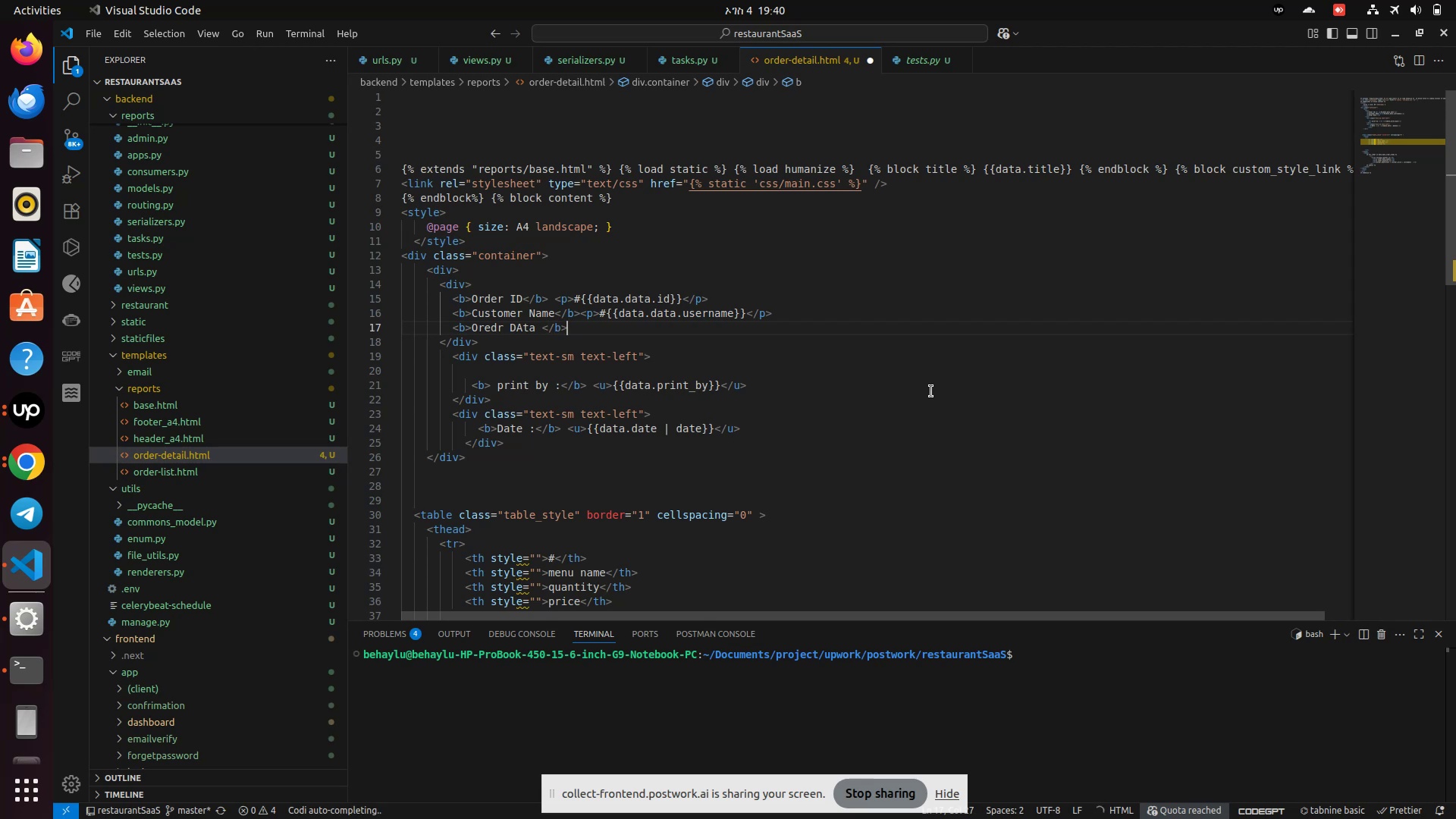 
key(Space)
 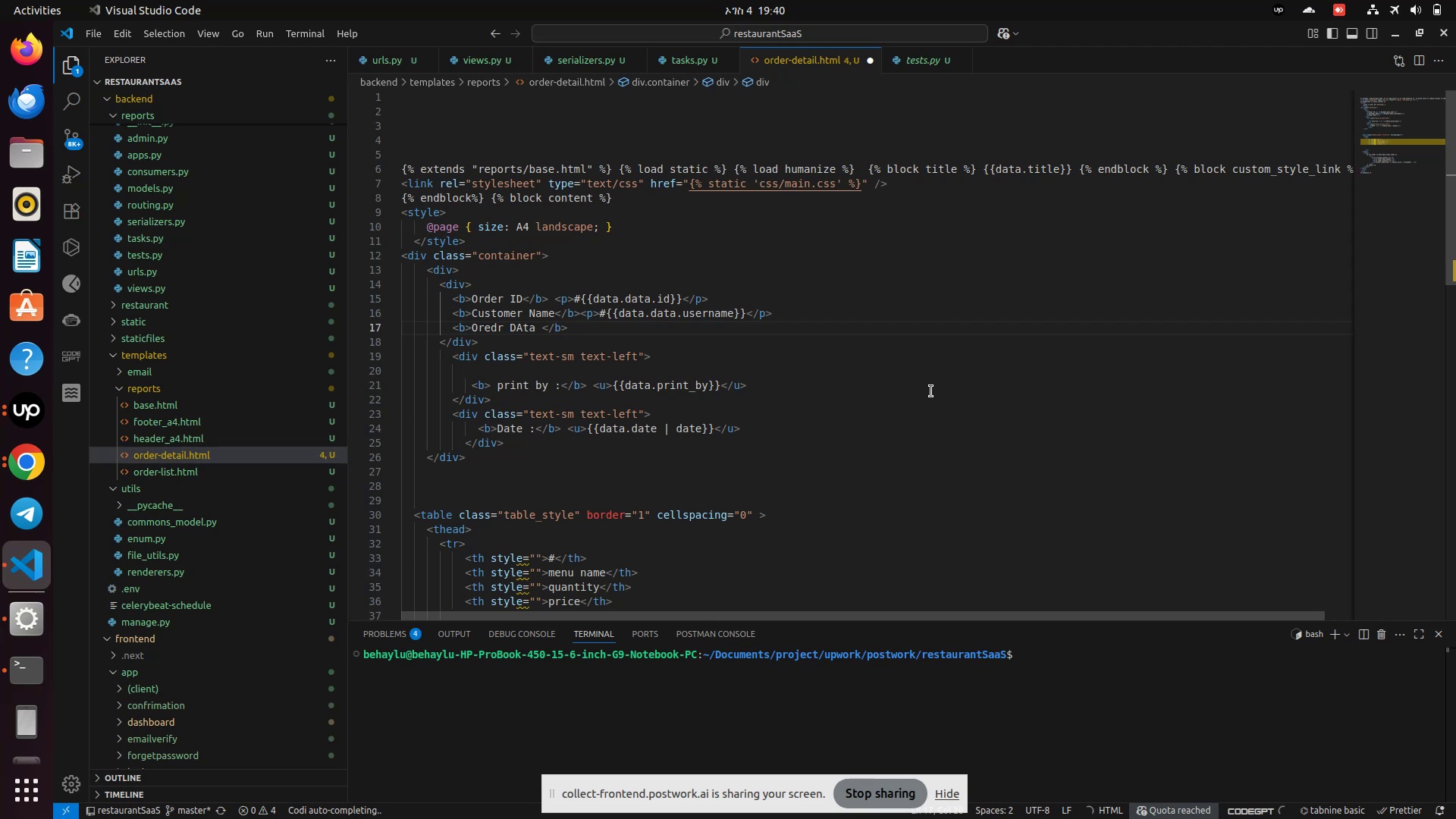 
hold_key(key=ArrowLeft, duration=0.58)
 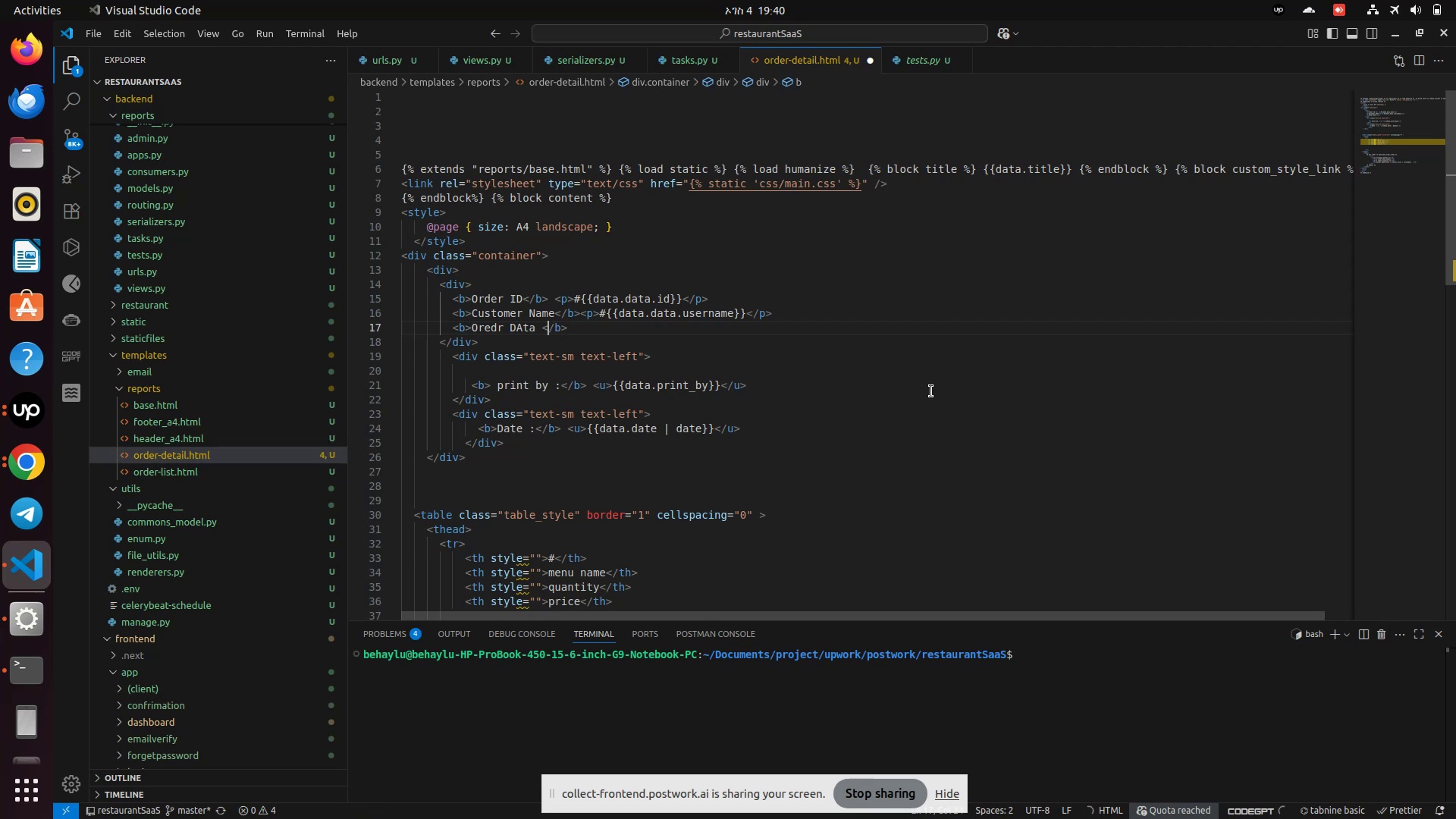 
key(ArrowLeft)
 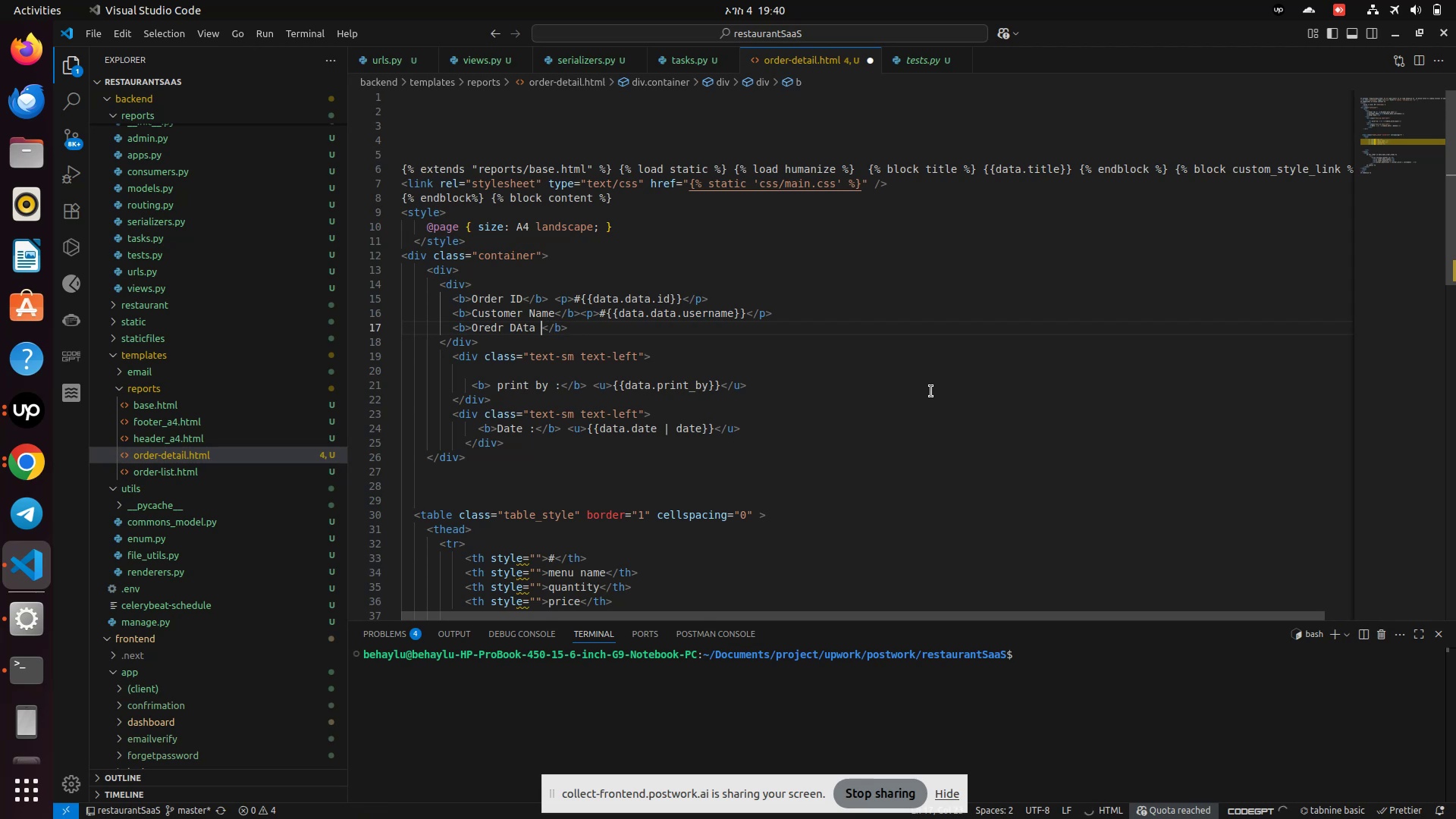 
key(ArrowLeft)
 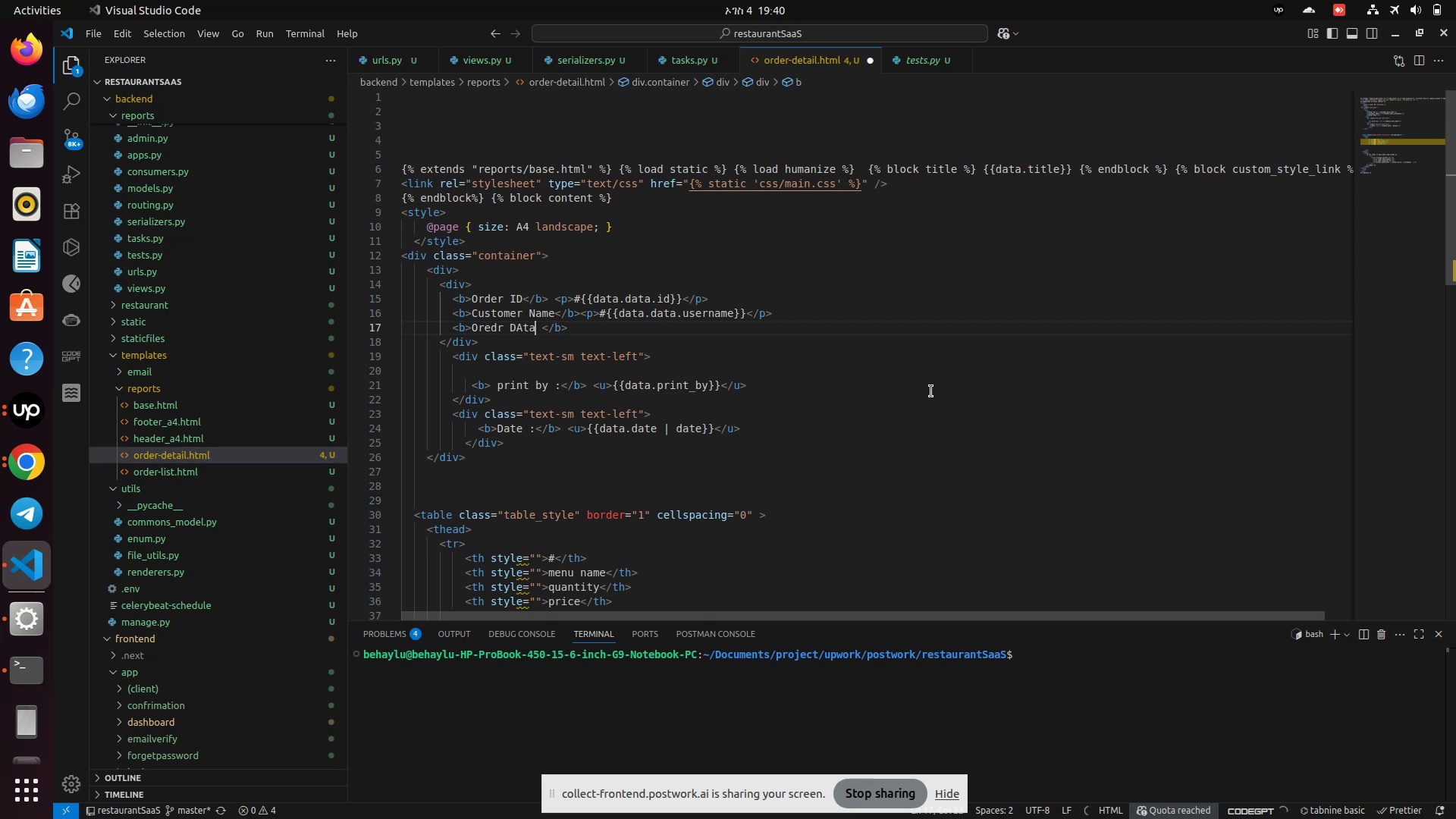 
key(ArrowLeft)
 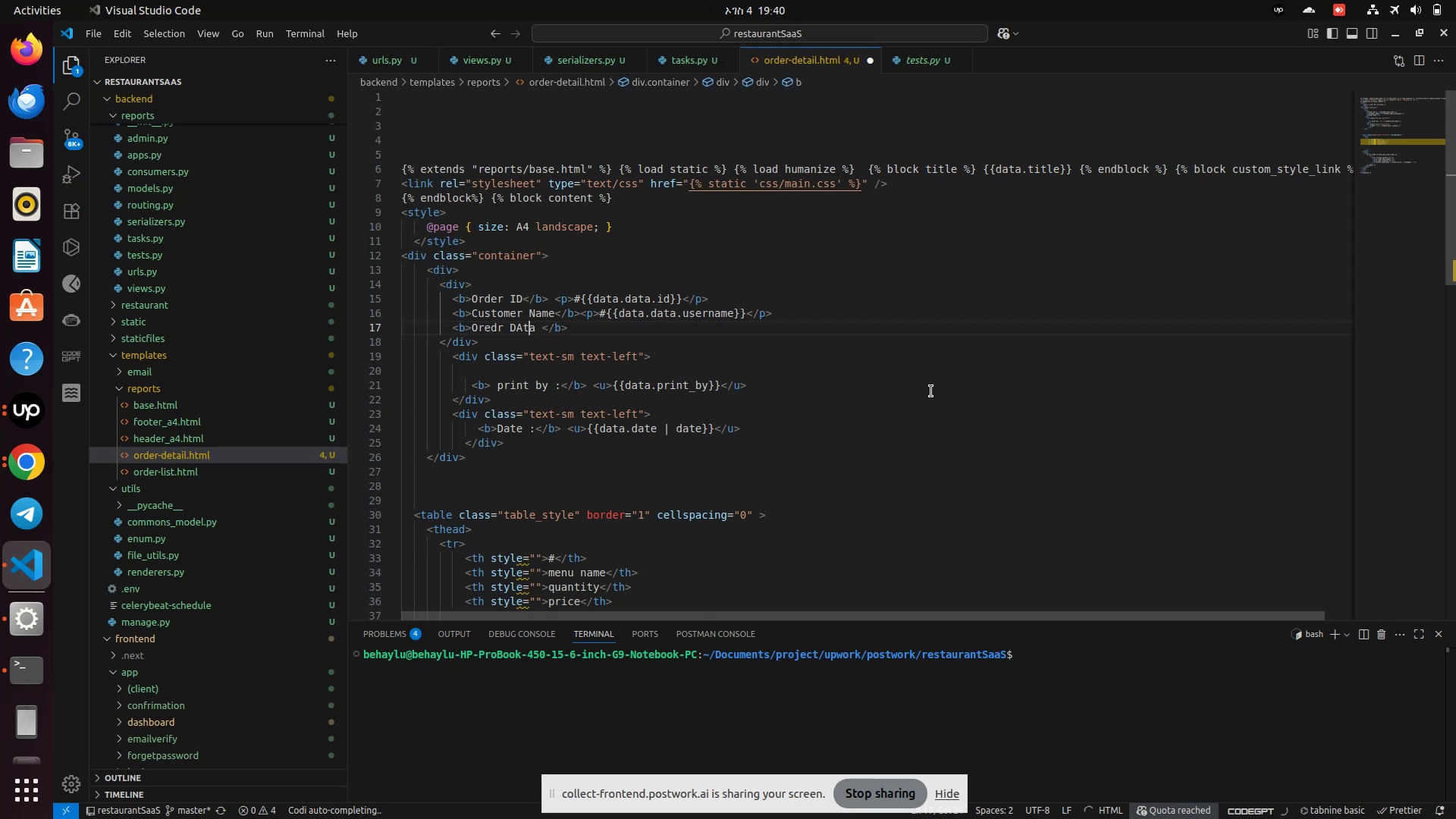 
key(ArrowLeft)
 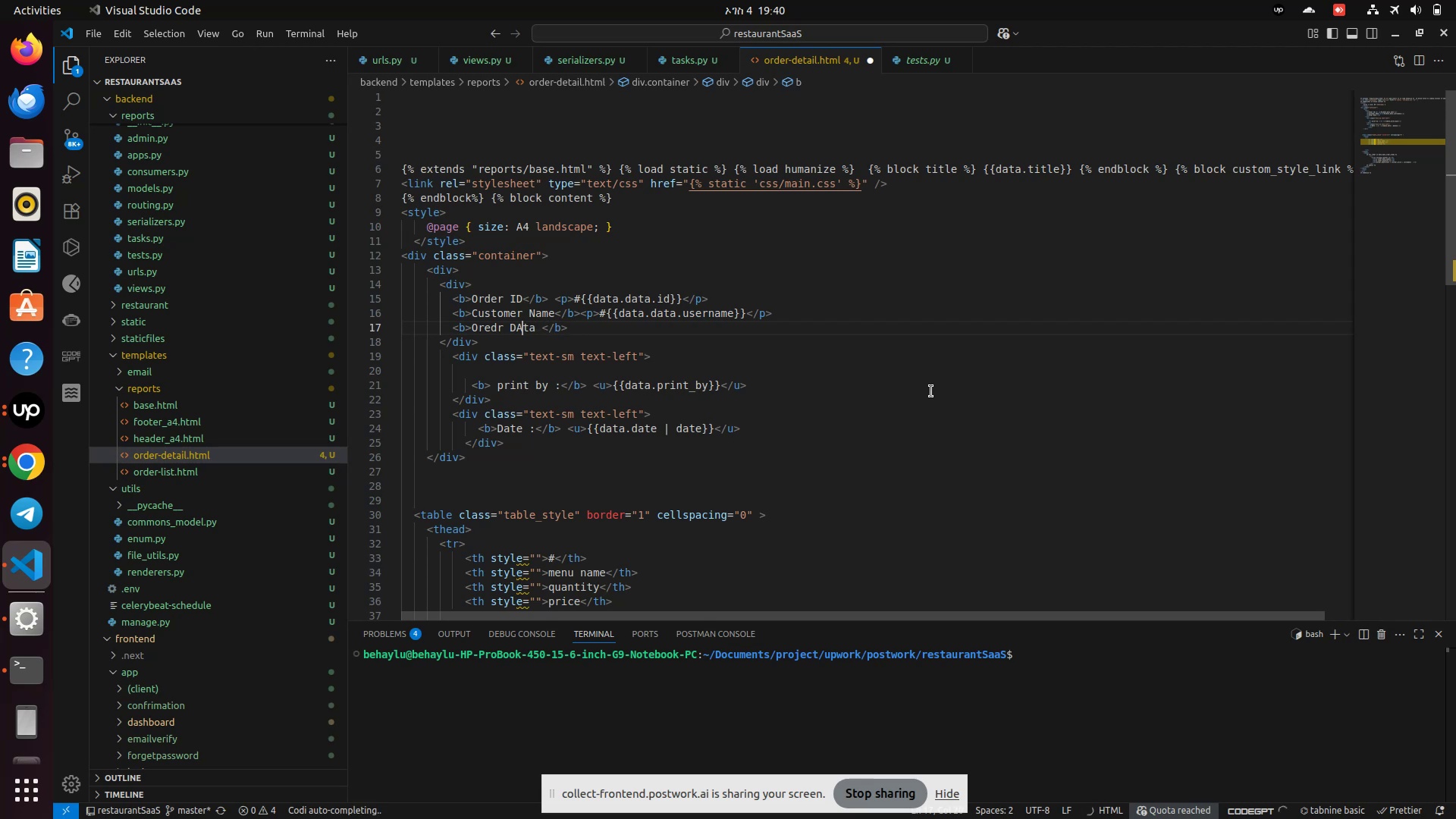 
key(Backspace)
 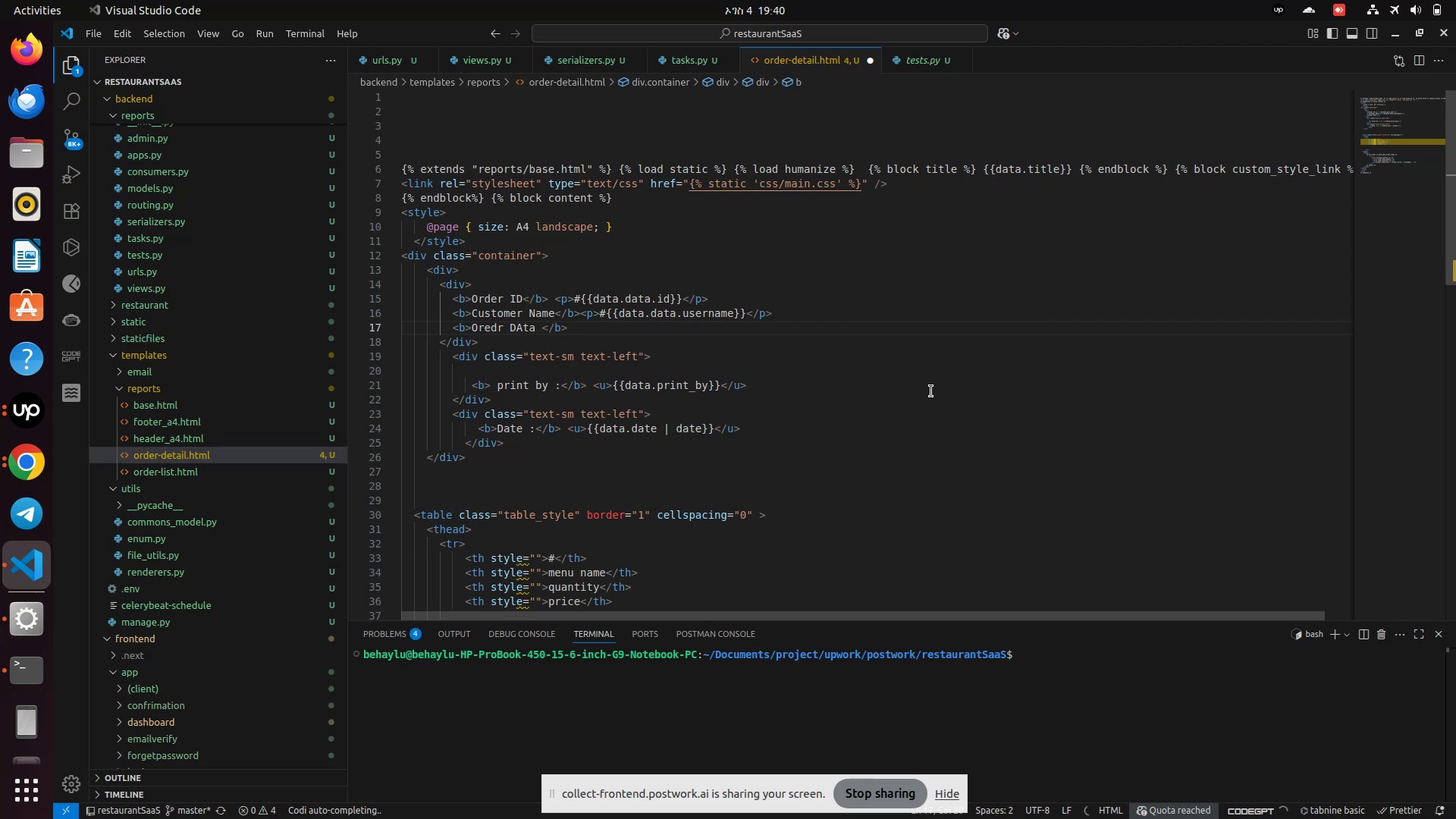 
key(A)
 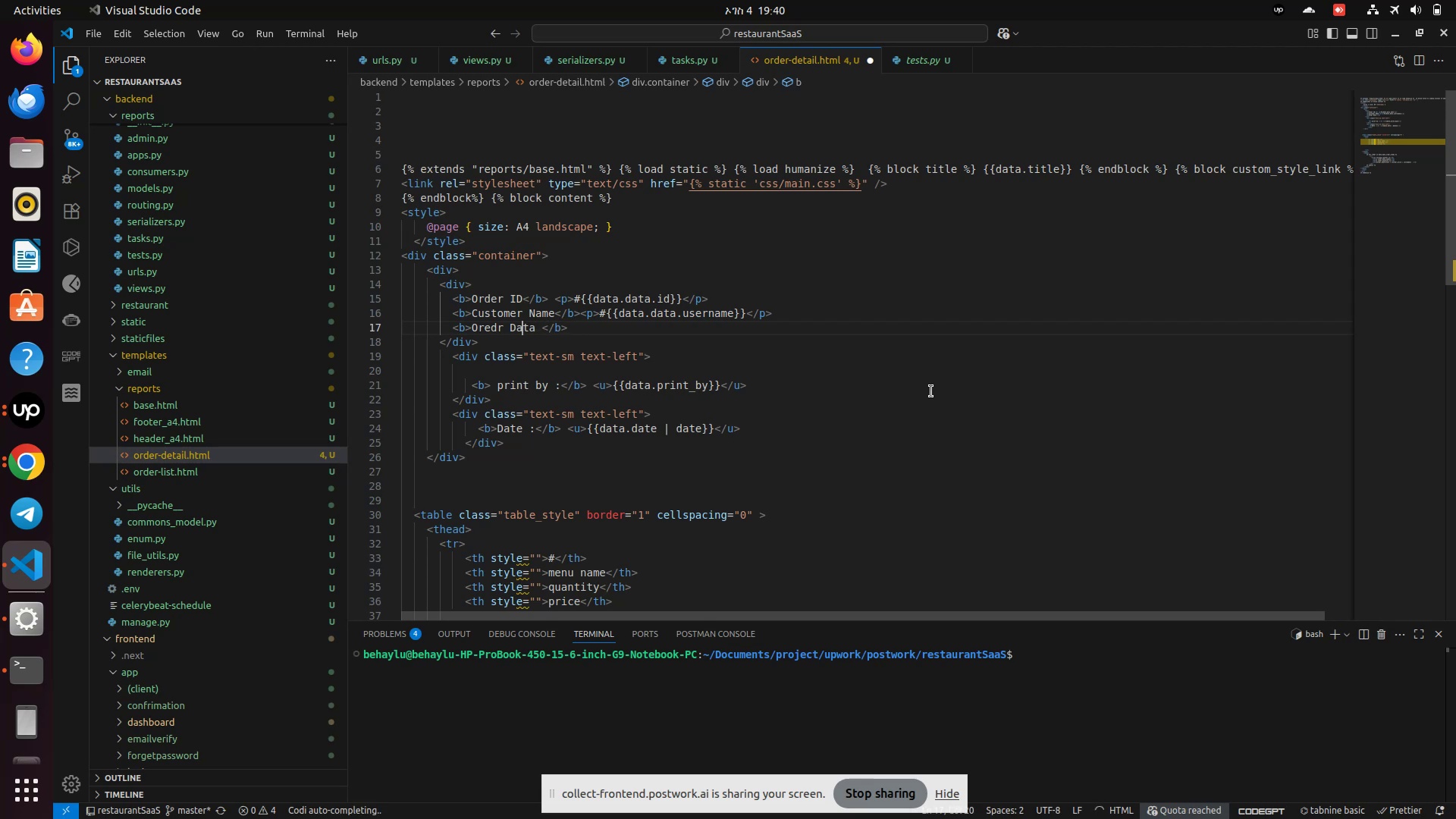 
key(ArrowRight)
 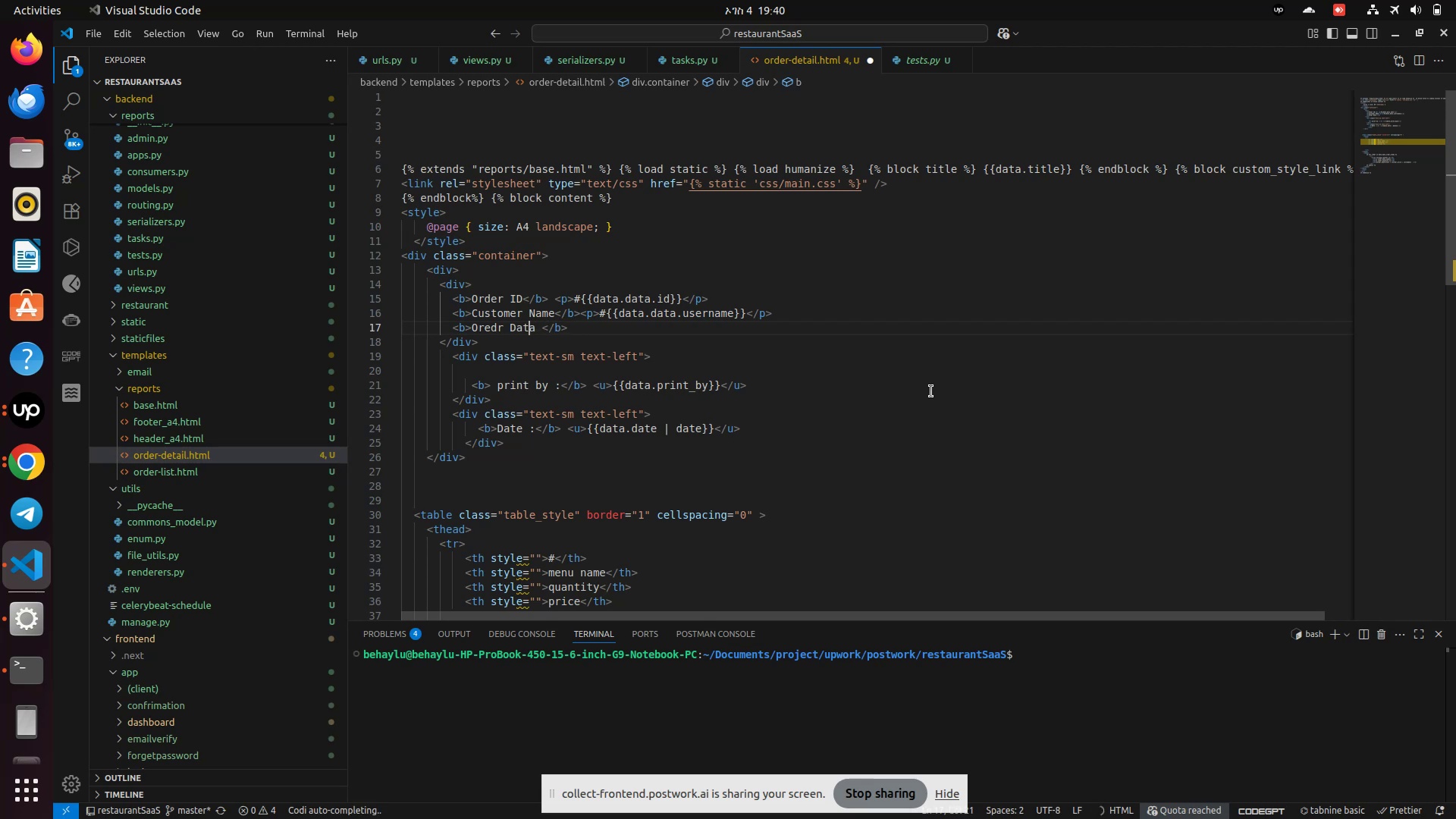 
key(ArrowRight)
 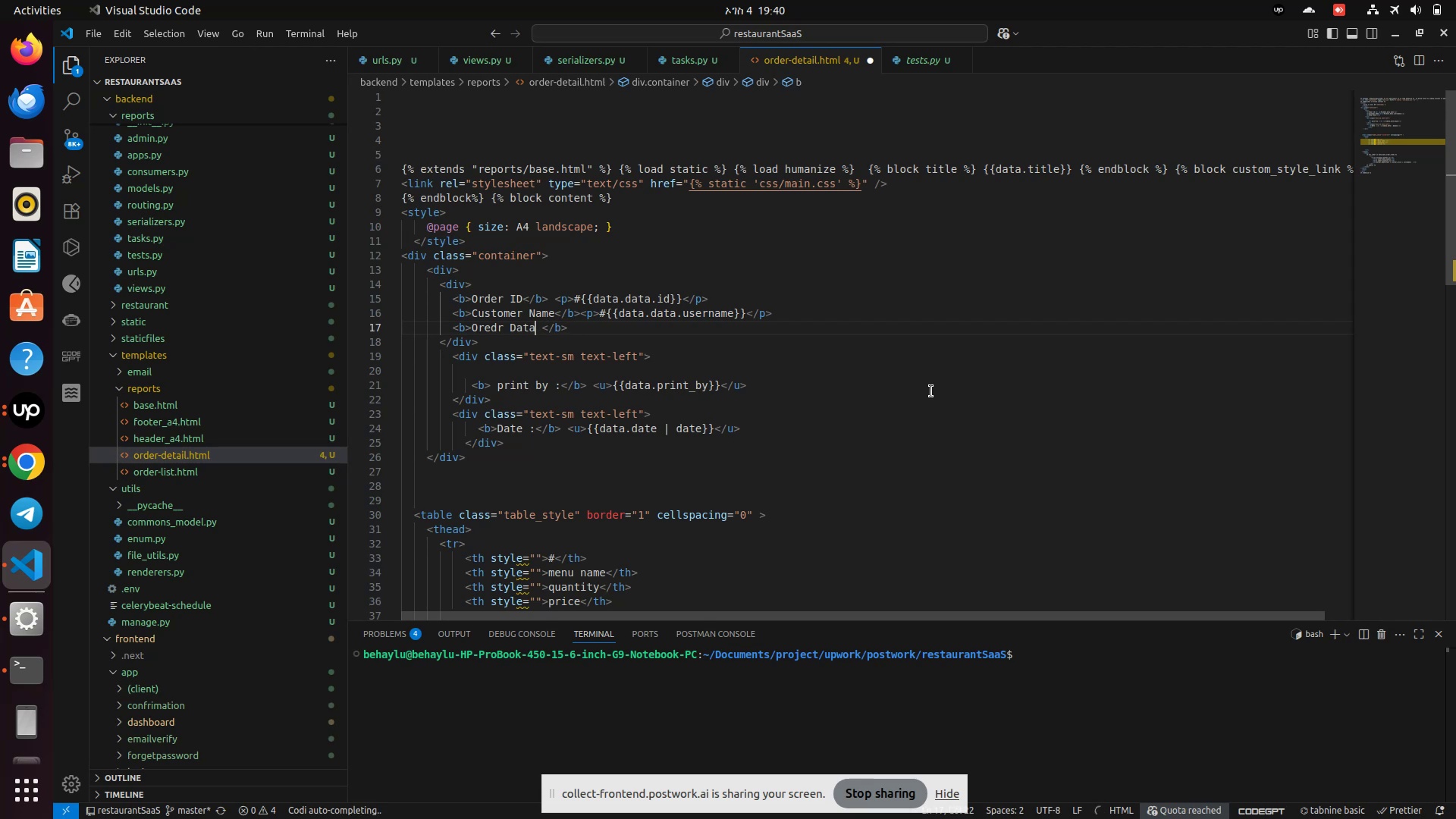 
key(Shift+Semicolon)
 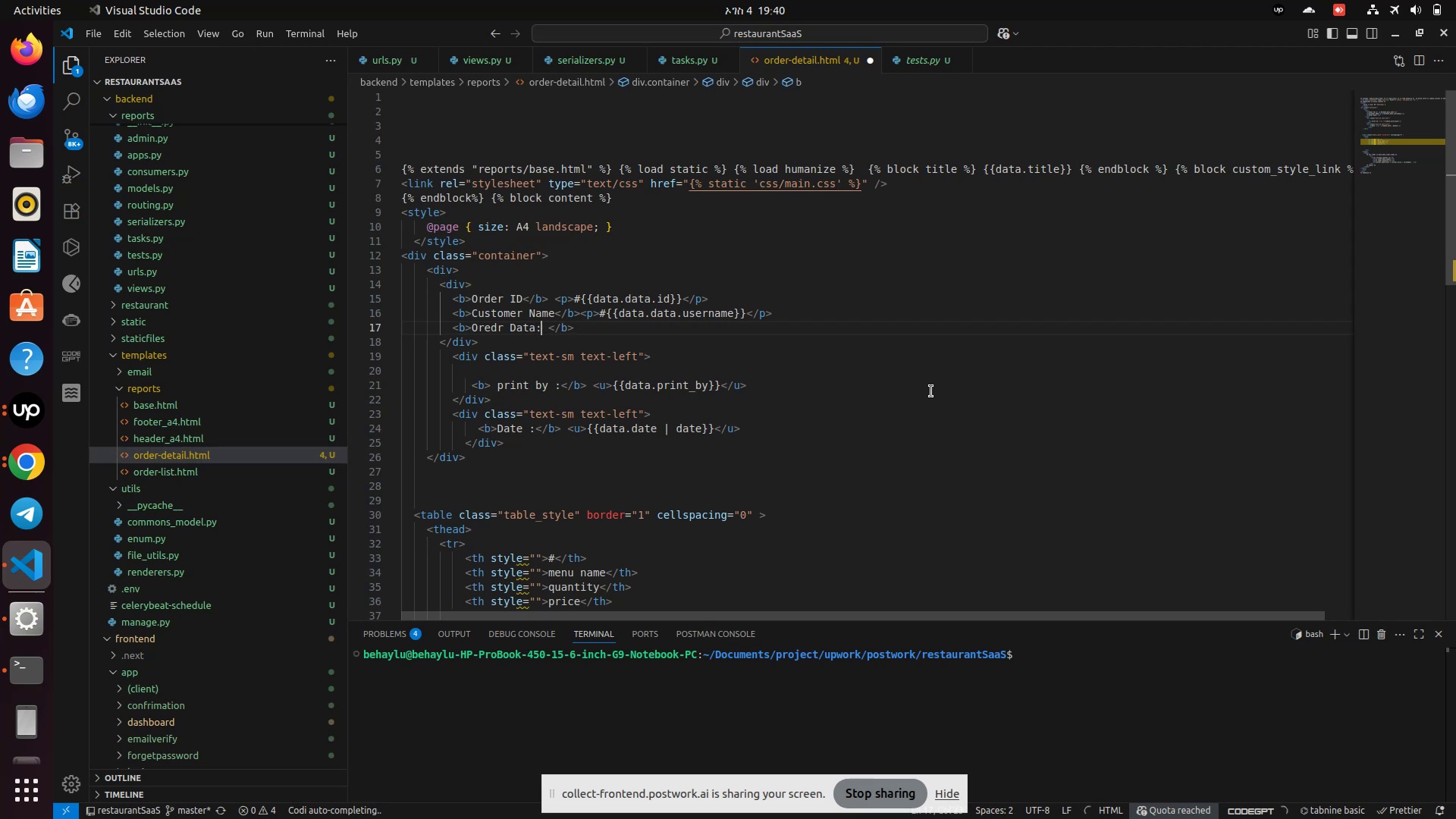 
hold_key(key=ArrowRight, duration=0.59)
 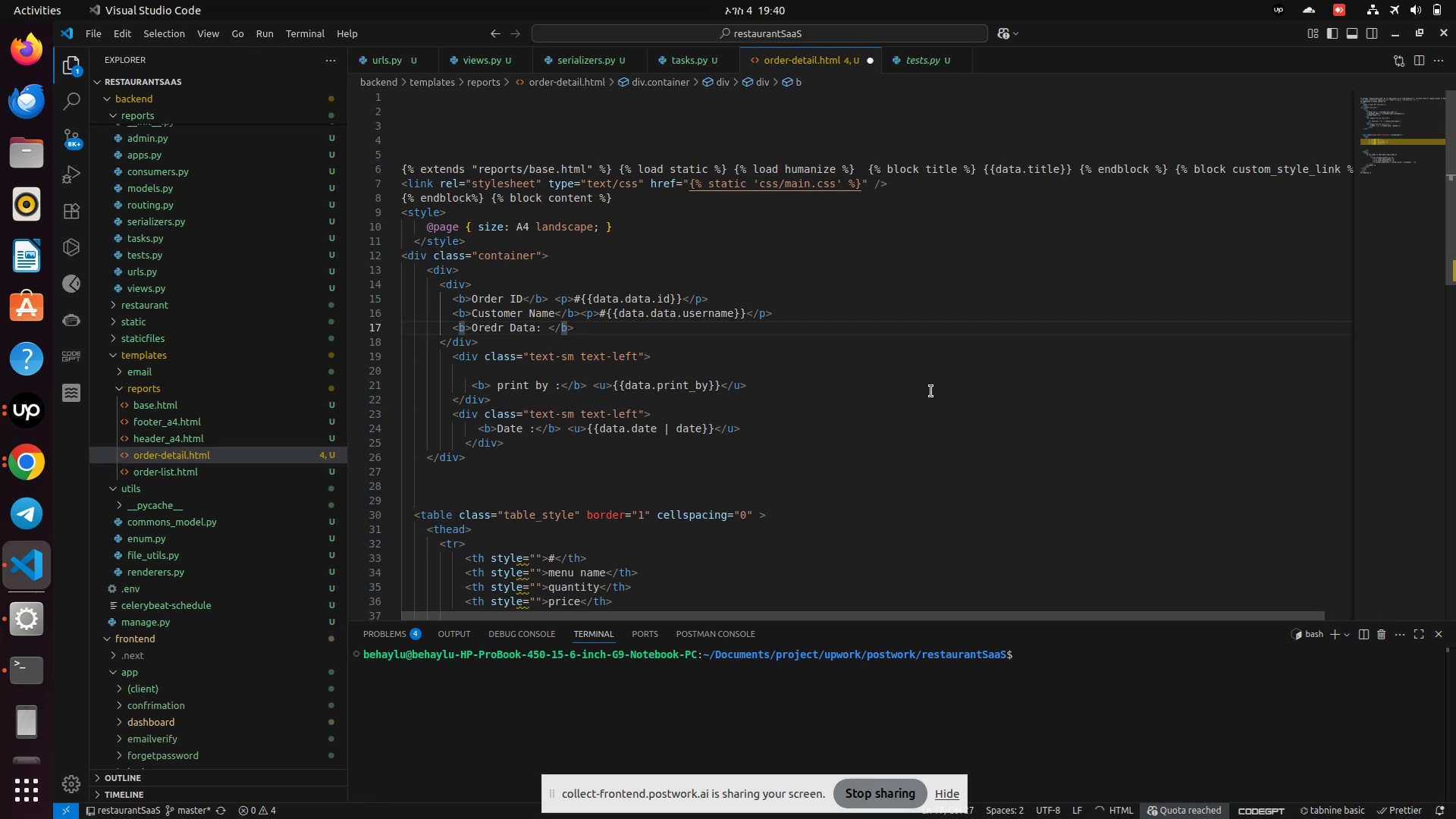 
key(ArrowUp)
 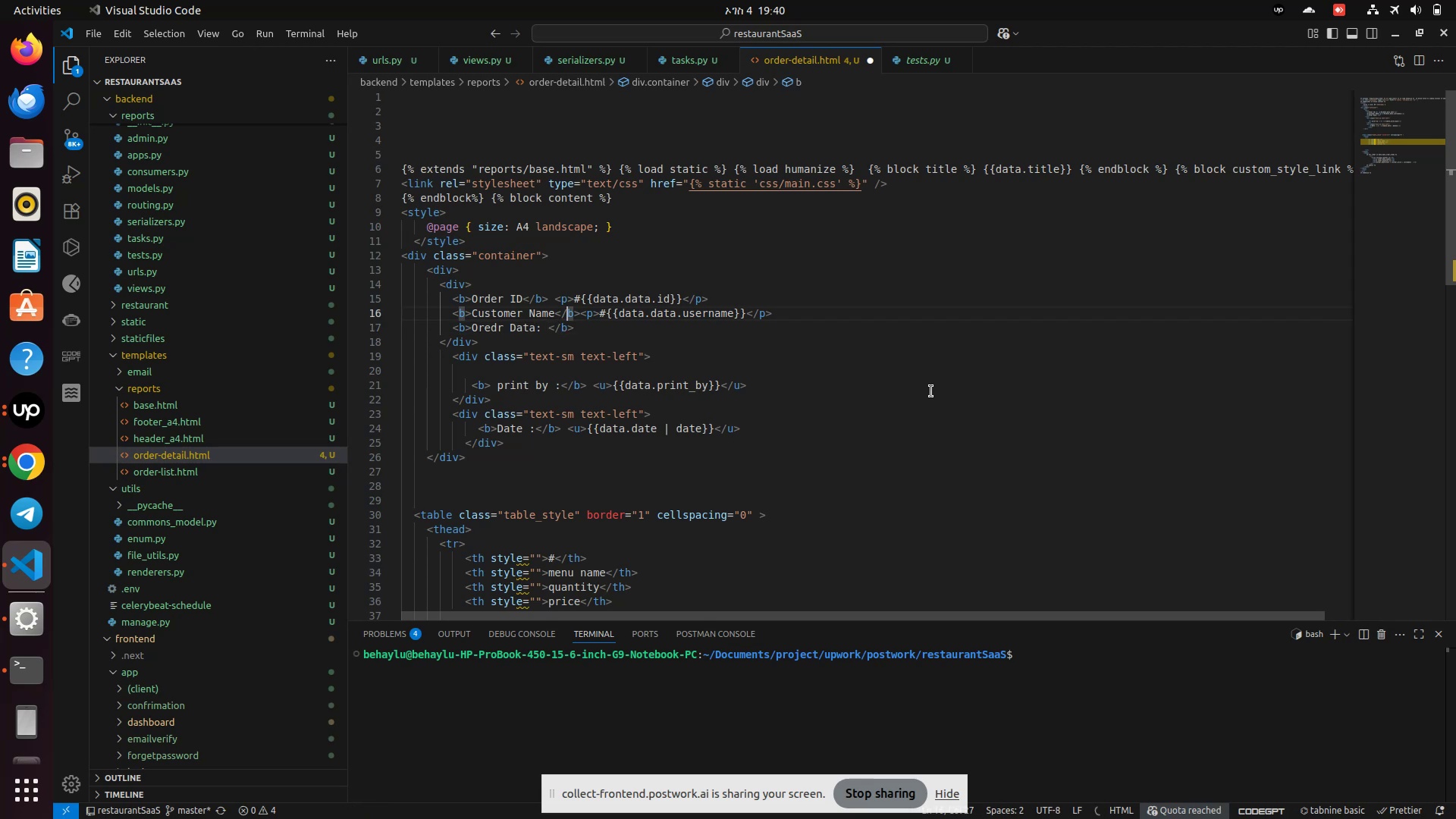 
key(ArrowLeft)
 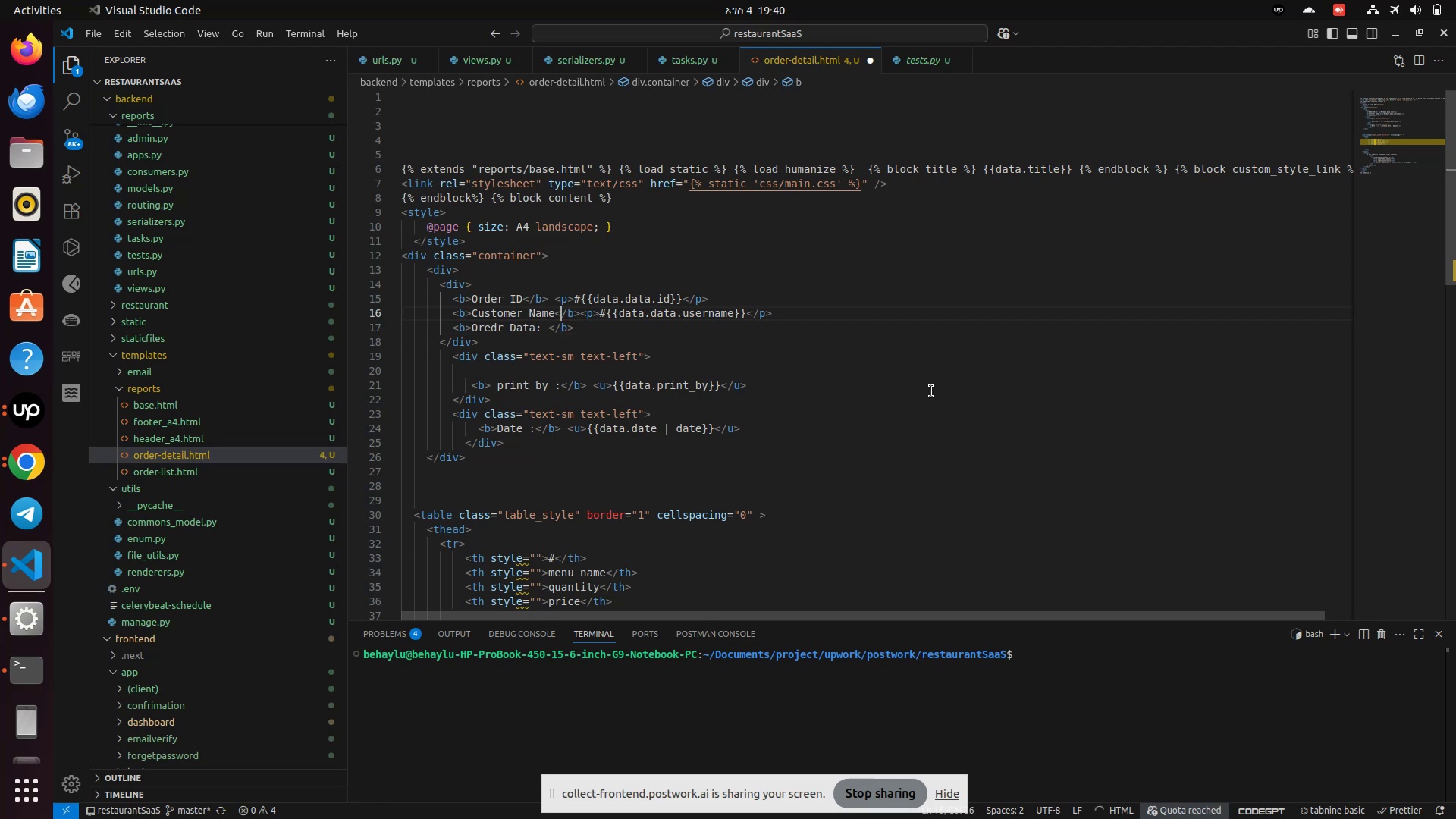 
key(ArrowLeft)
 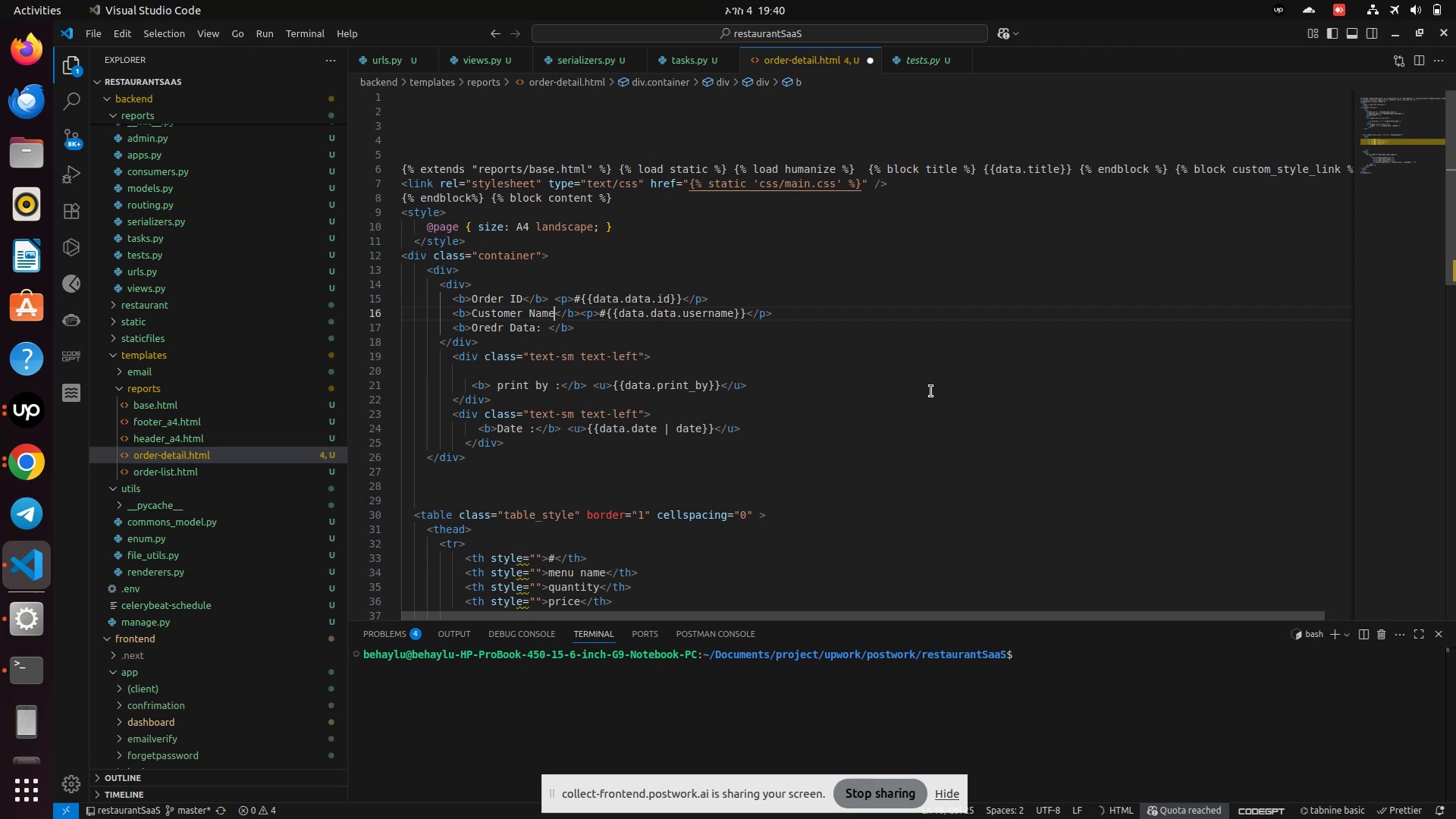 
key(Shift+Semicolon)
 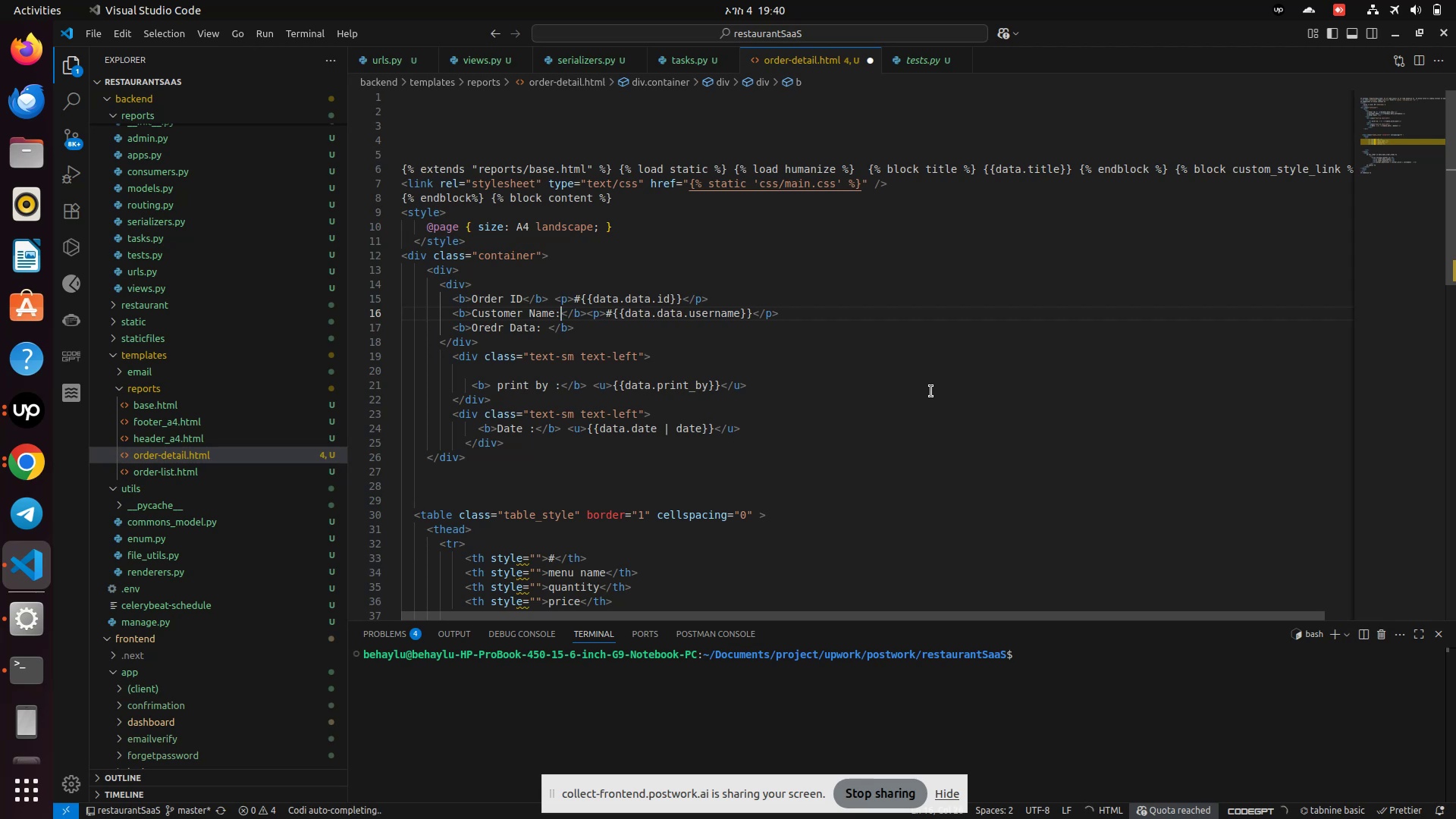 
key(ArrowDown)
 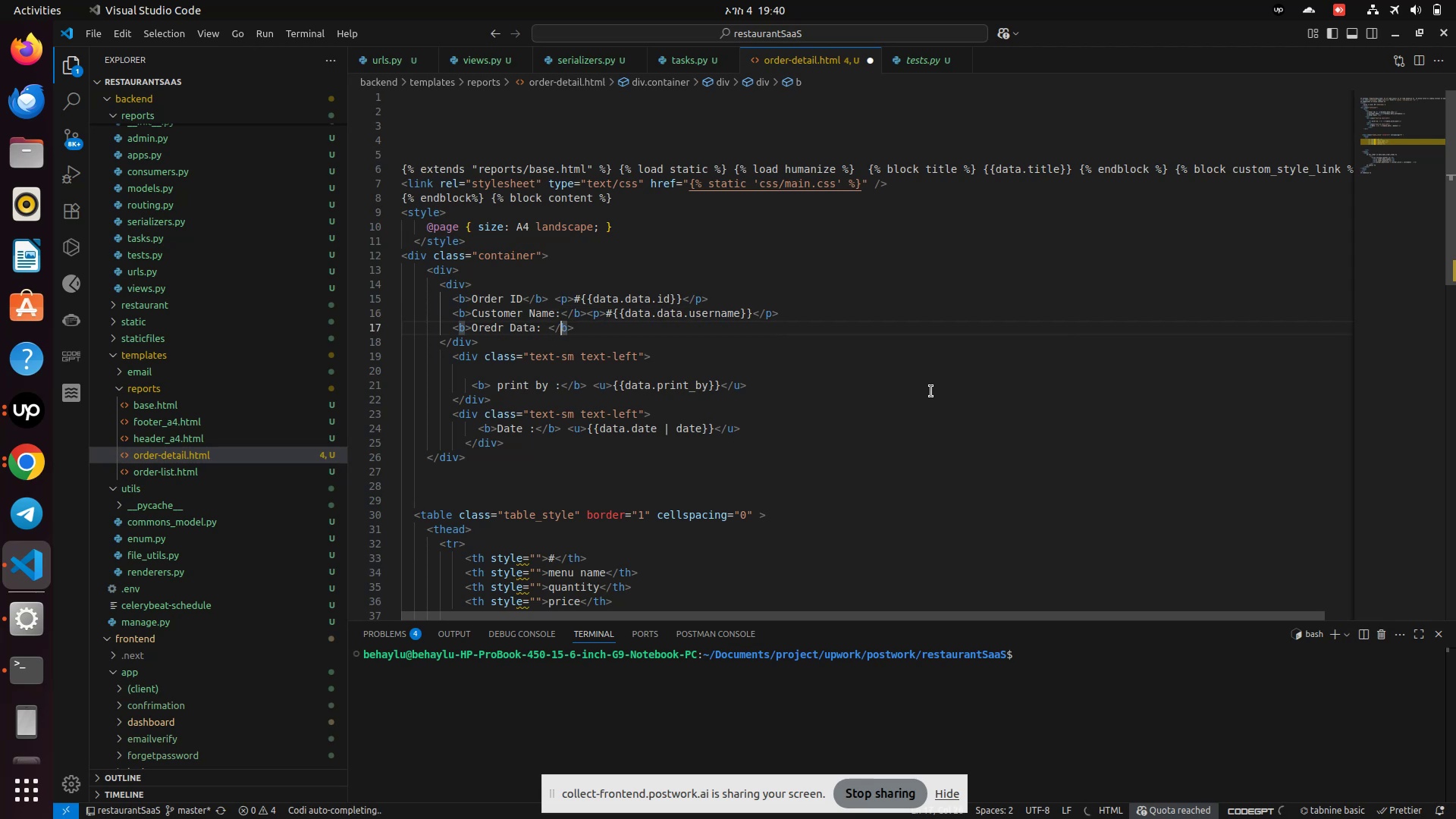 
key(ArrowRight)
 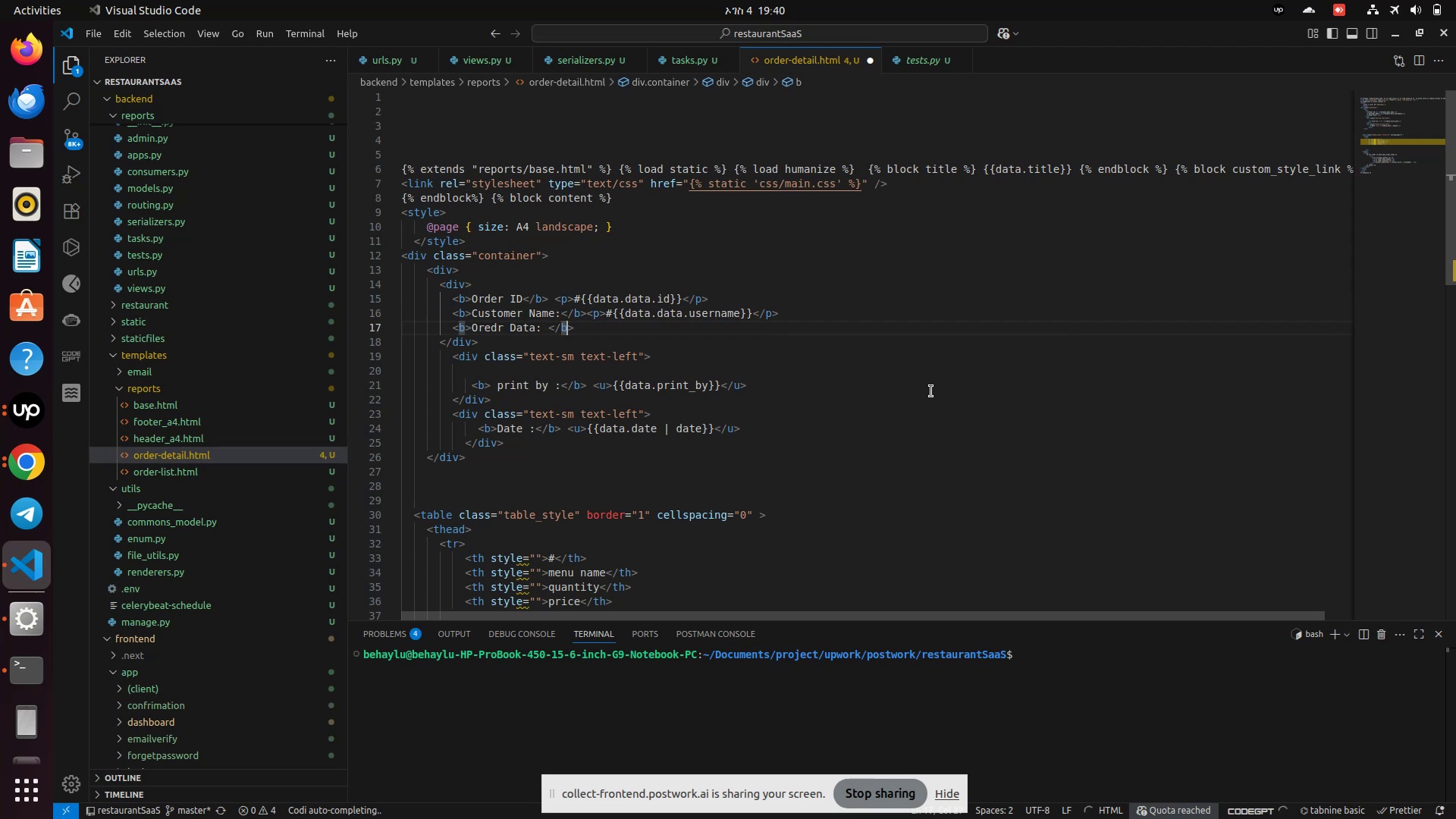 
key(ArrowRight)
 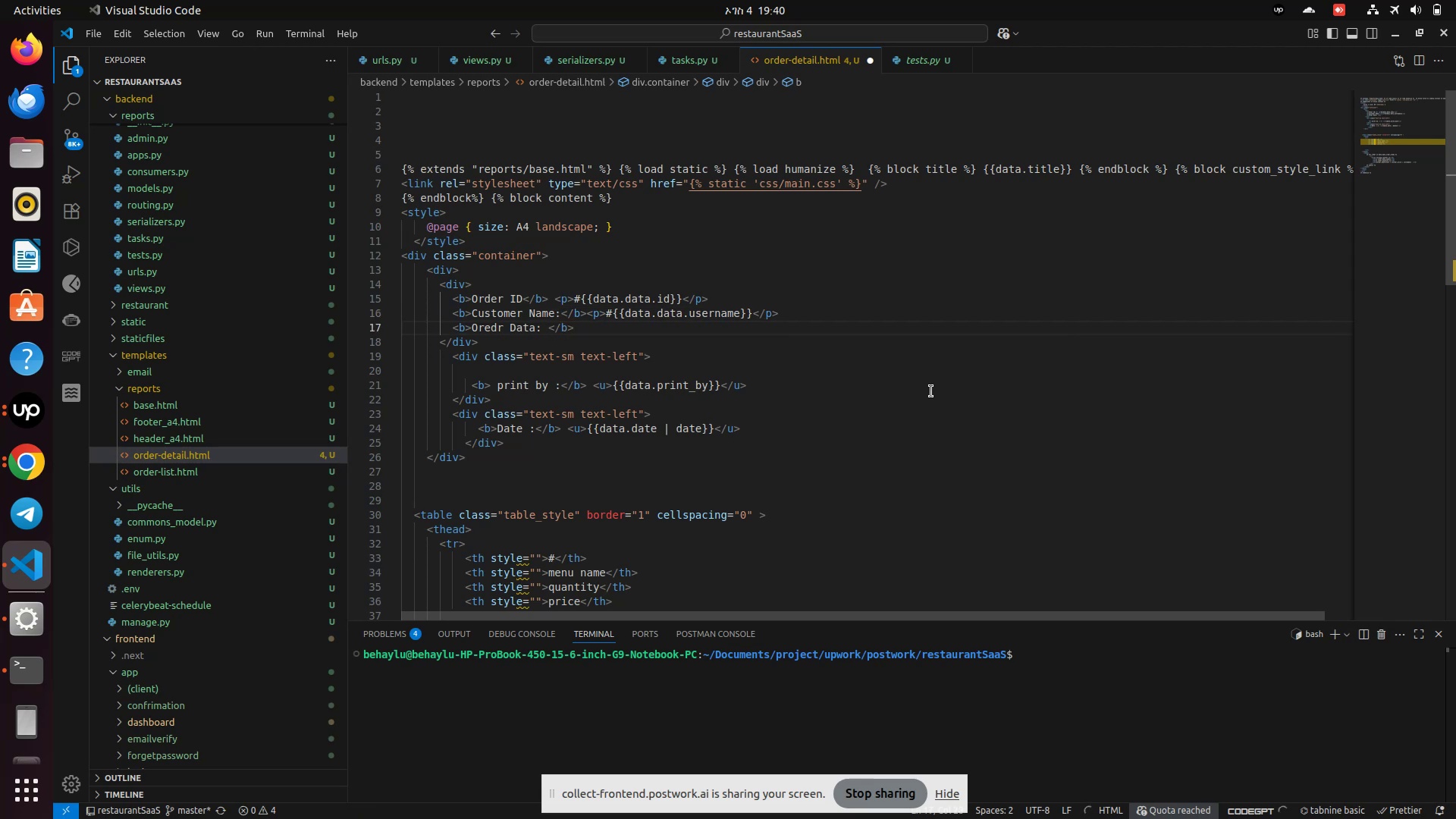 
key(Shift+Comma)
 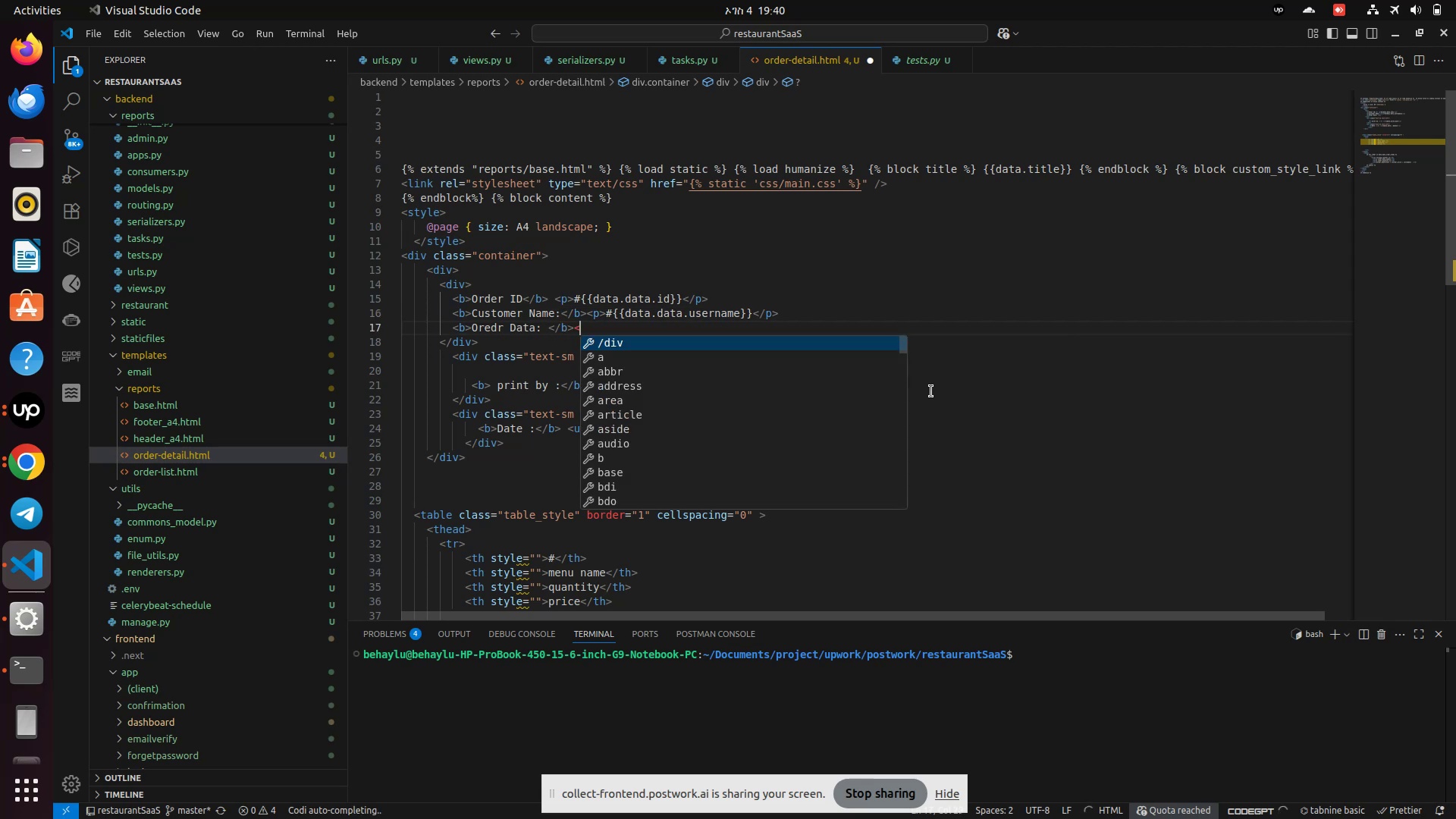 
key(P)
 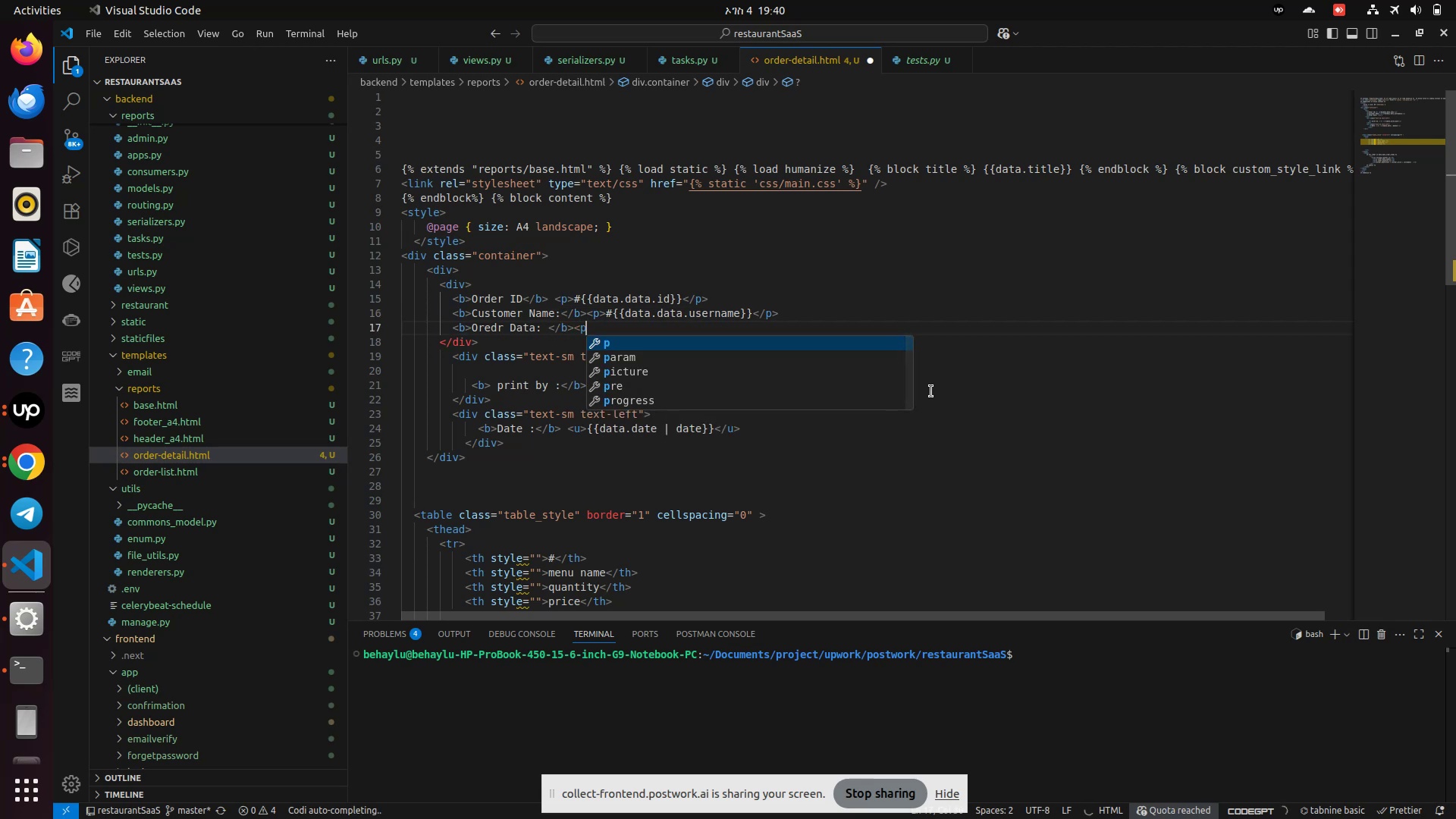 
key(Shift+Period)
 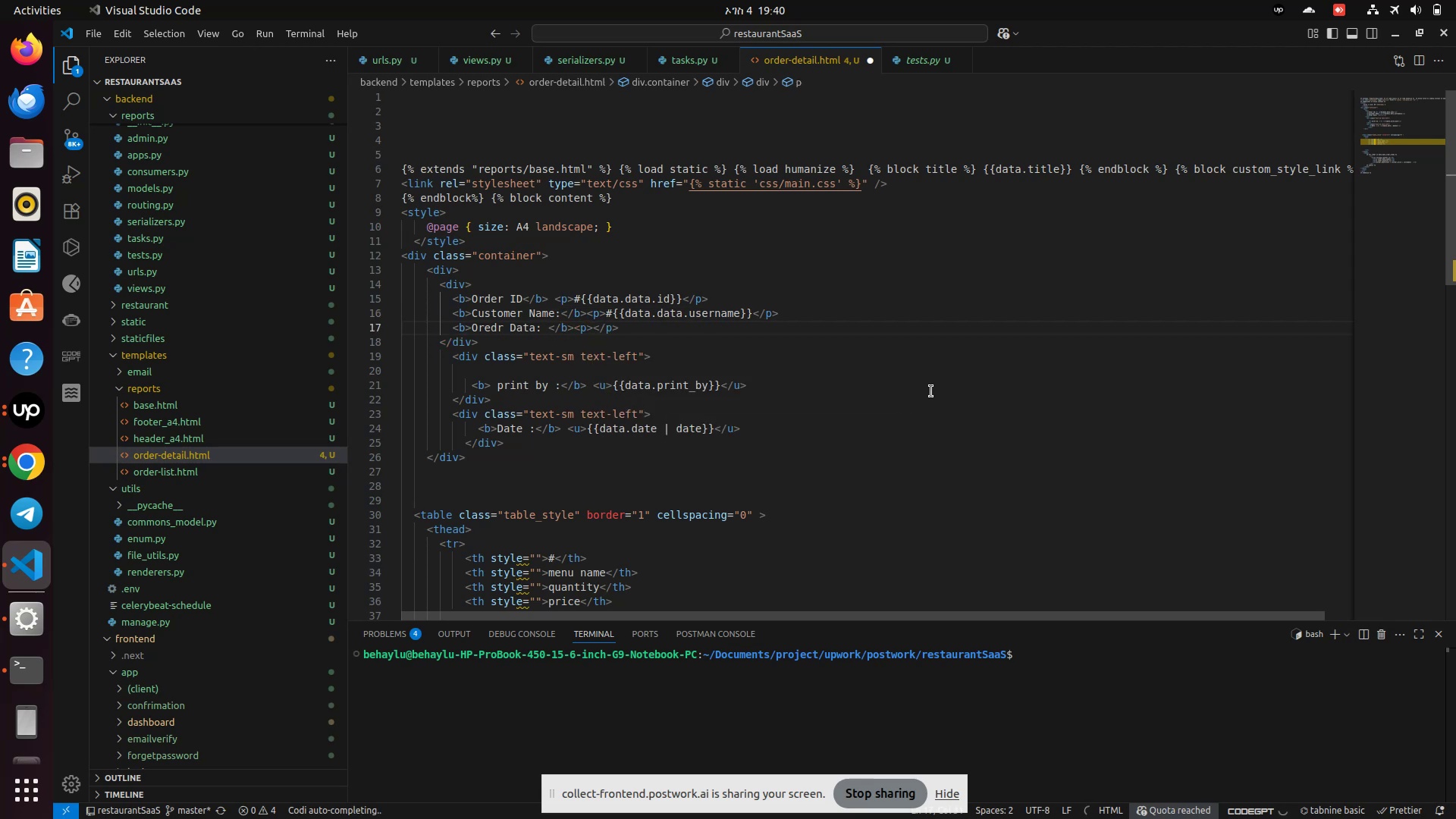 
left_click([931, 391])
 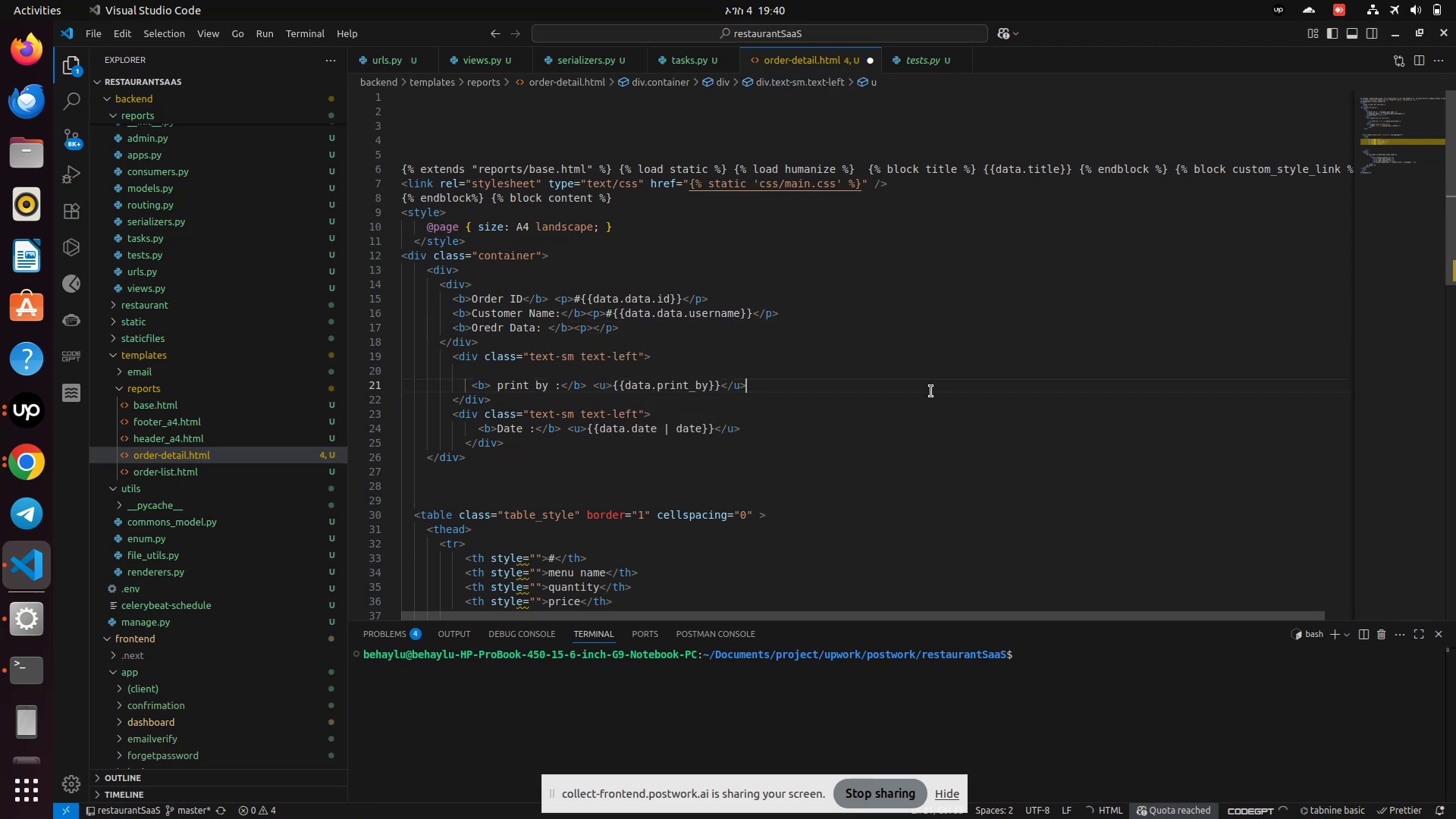 
key(Shift+BracketLeft)
 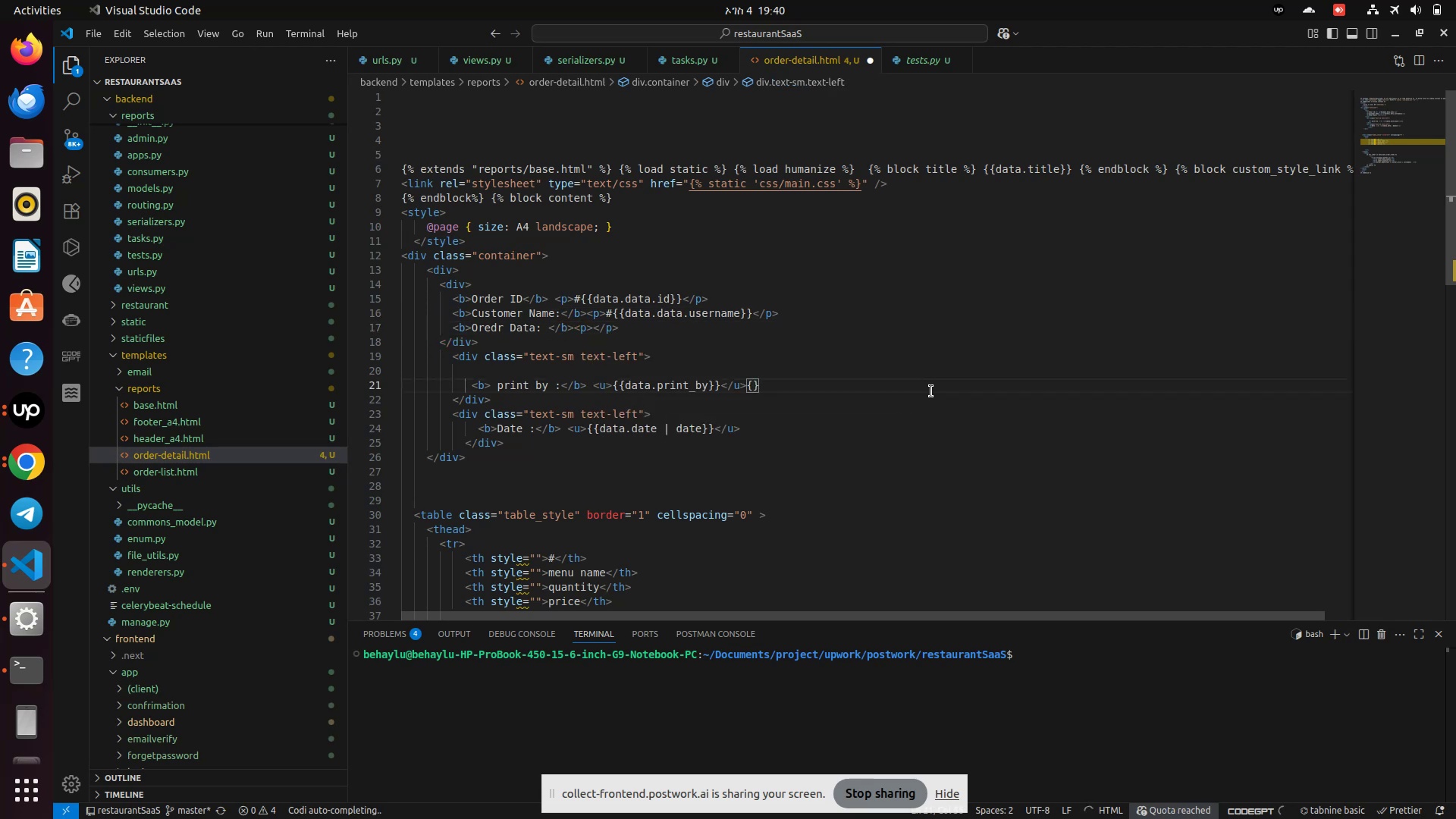 
key(Backspace)
 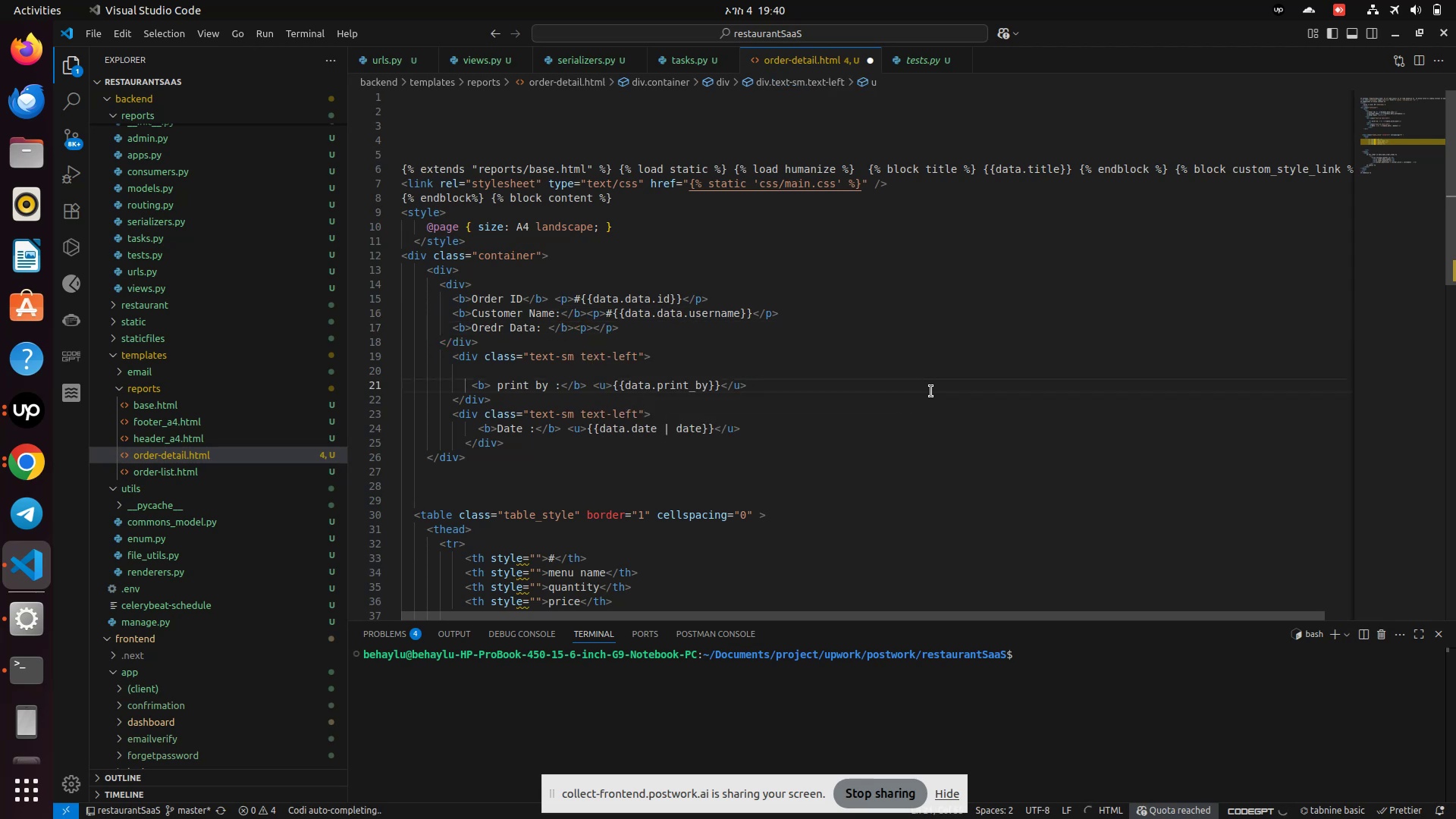 
key(ArrowUp)
 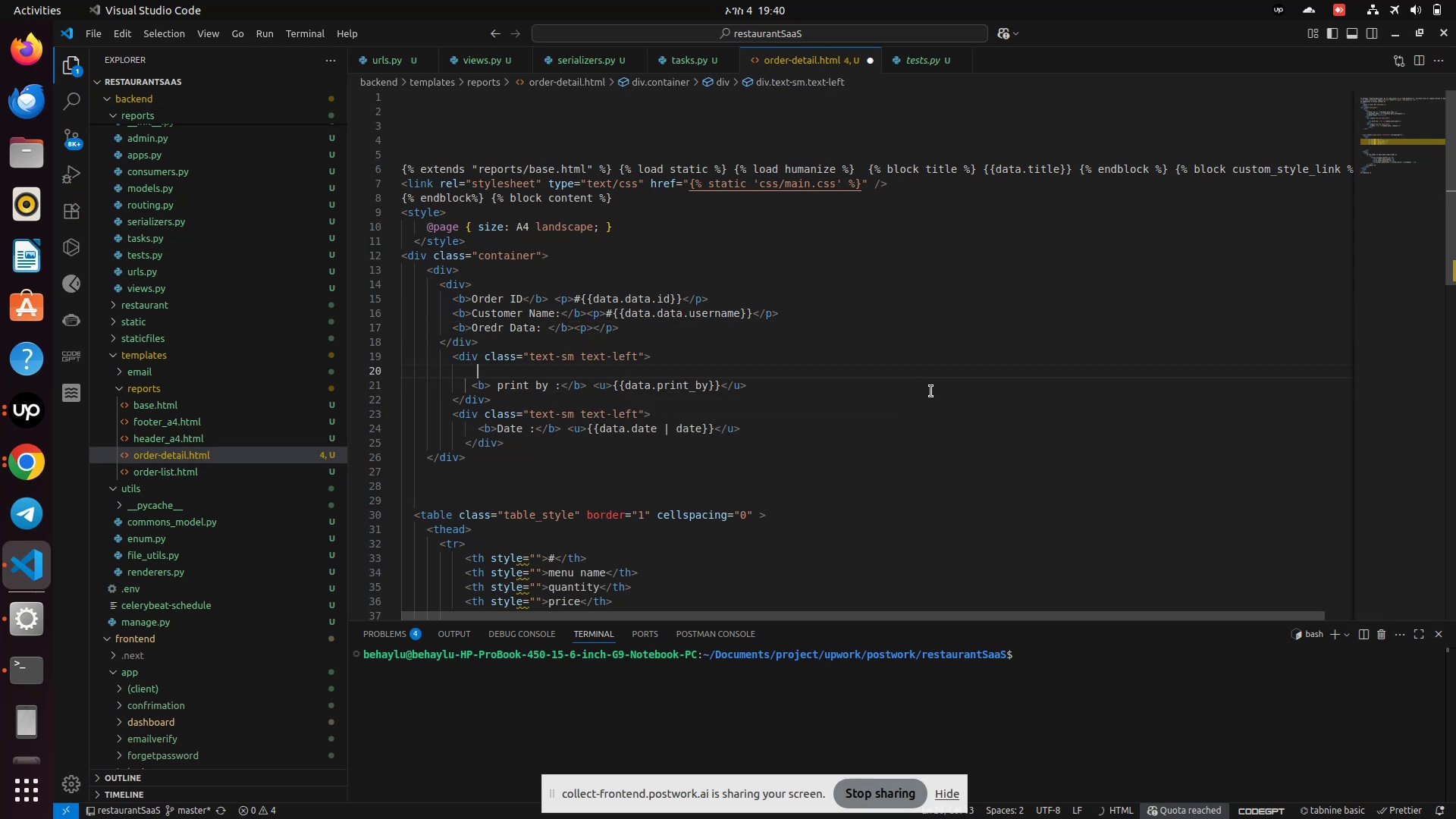 
key(ArrowUp)
 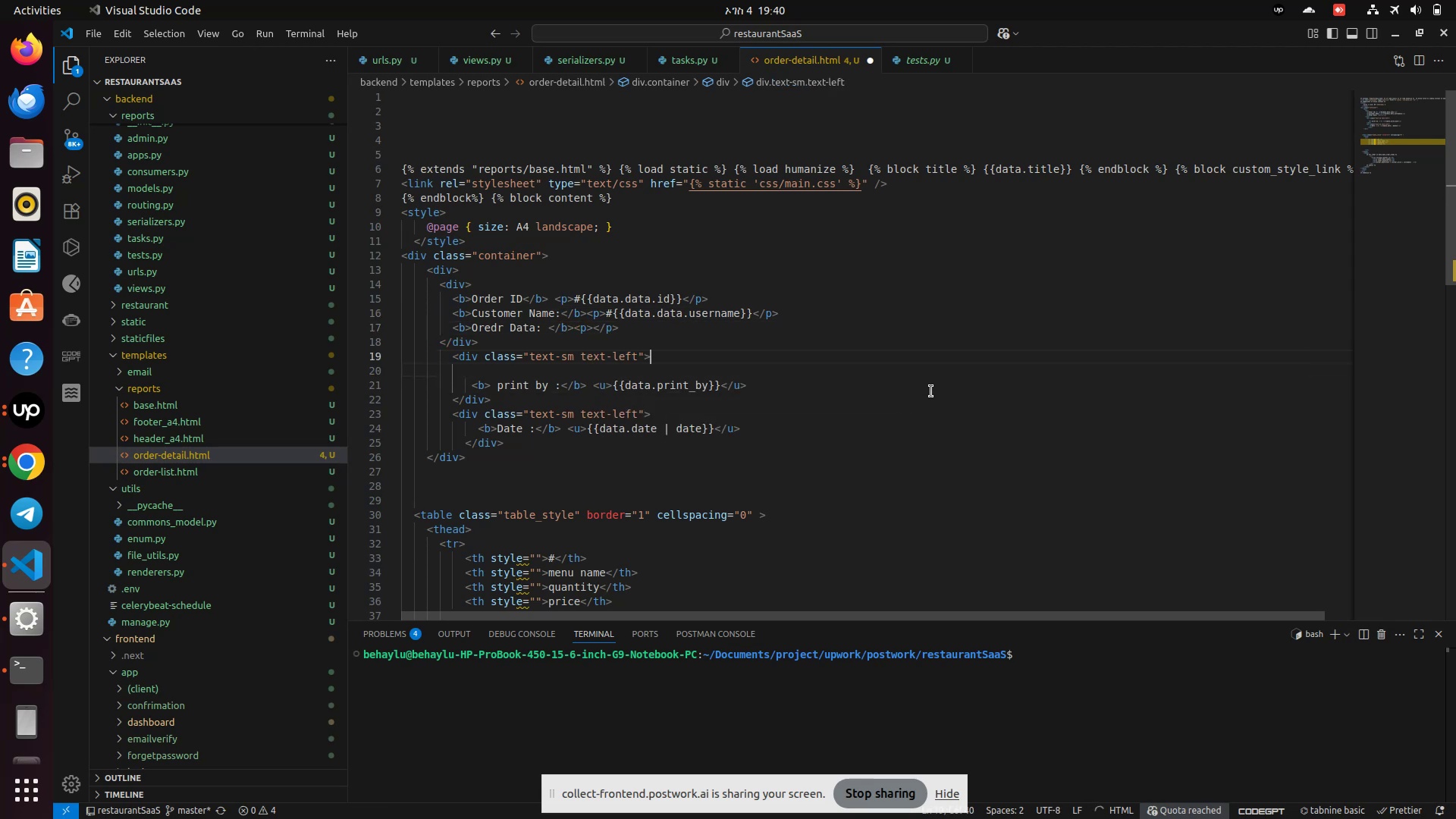 
key(ArrowUp)
 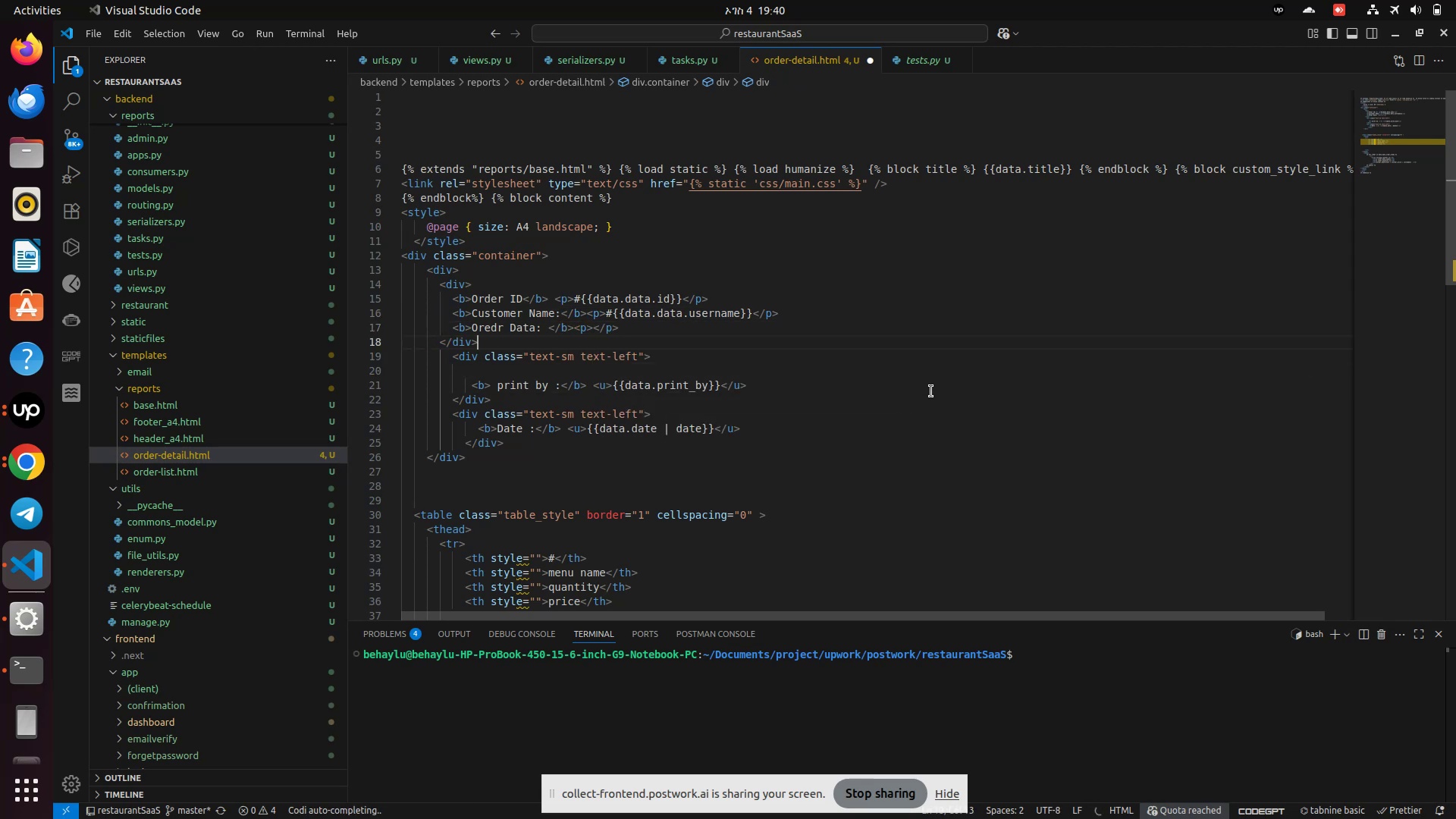 
key(ArrowUp)
 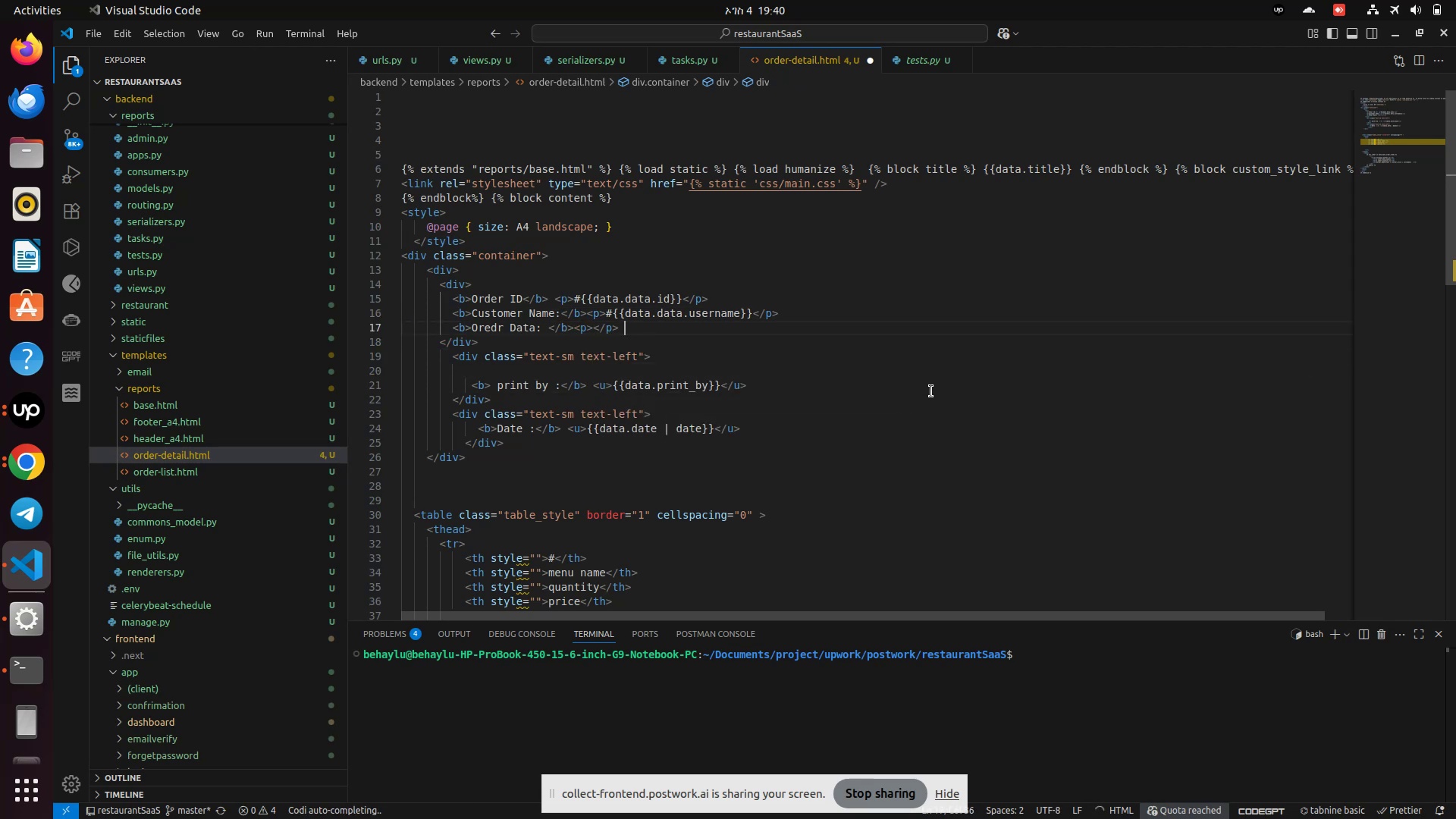 
key(ArrowLeft)
 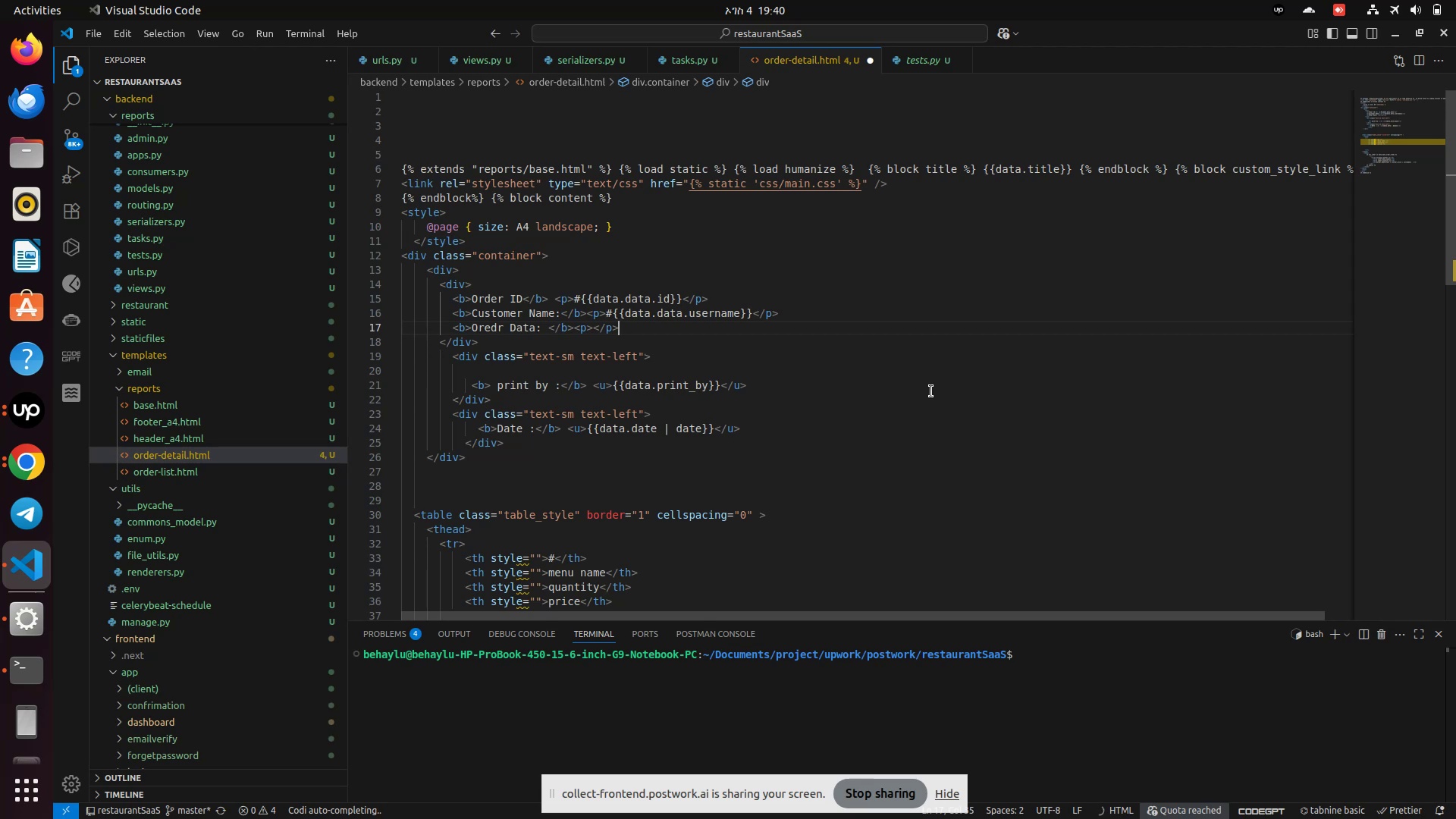 
key(ArrowLeft)
 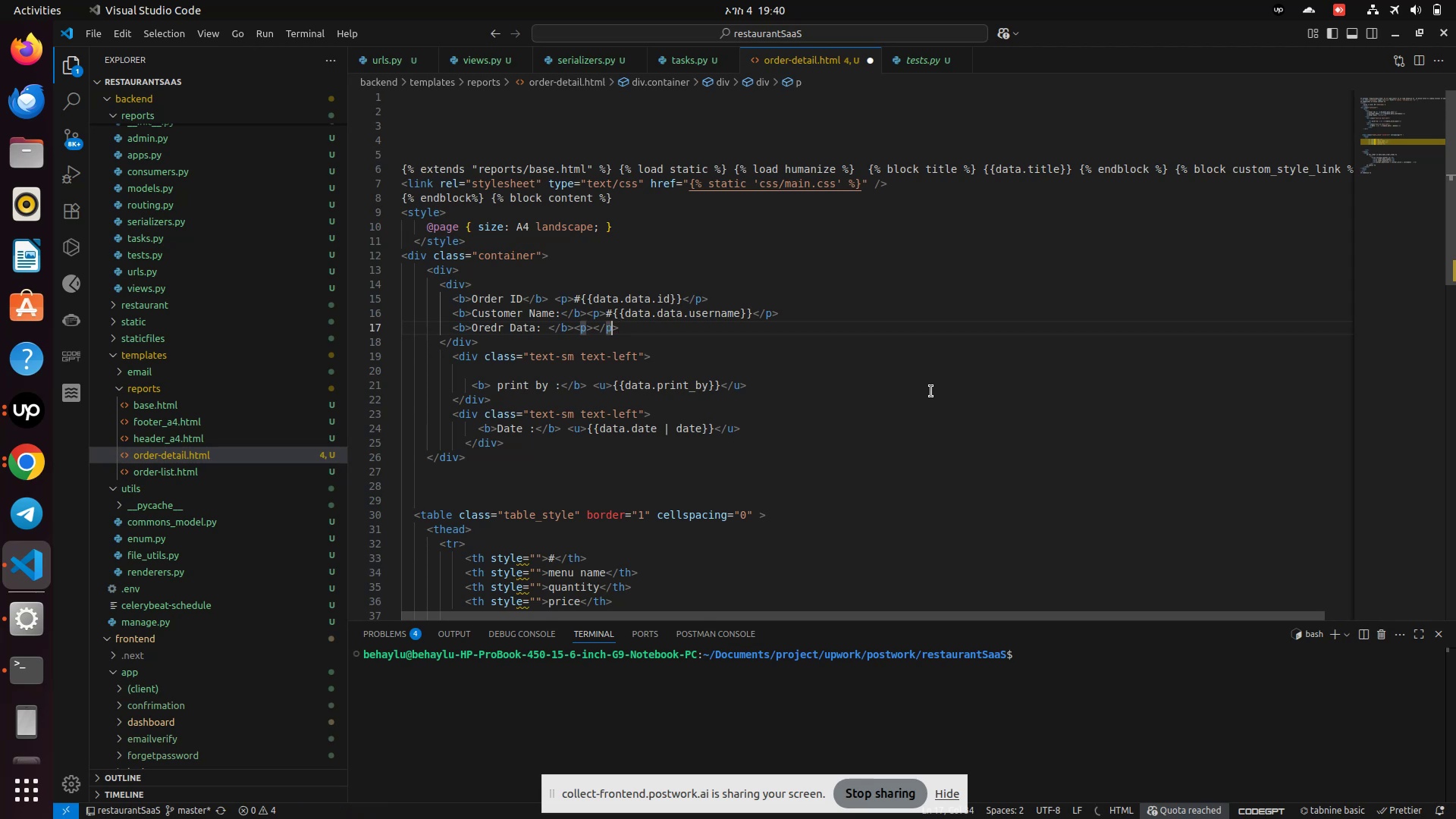 
key(ArrowLeft)
 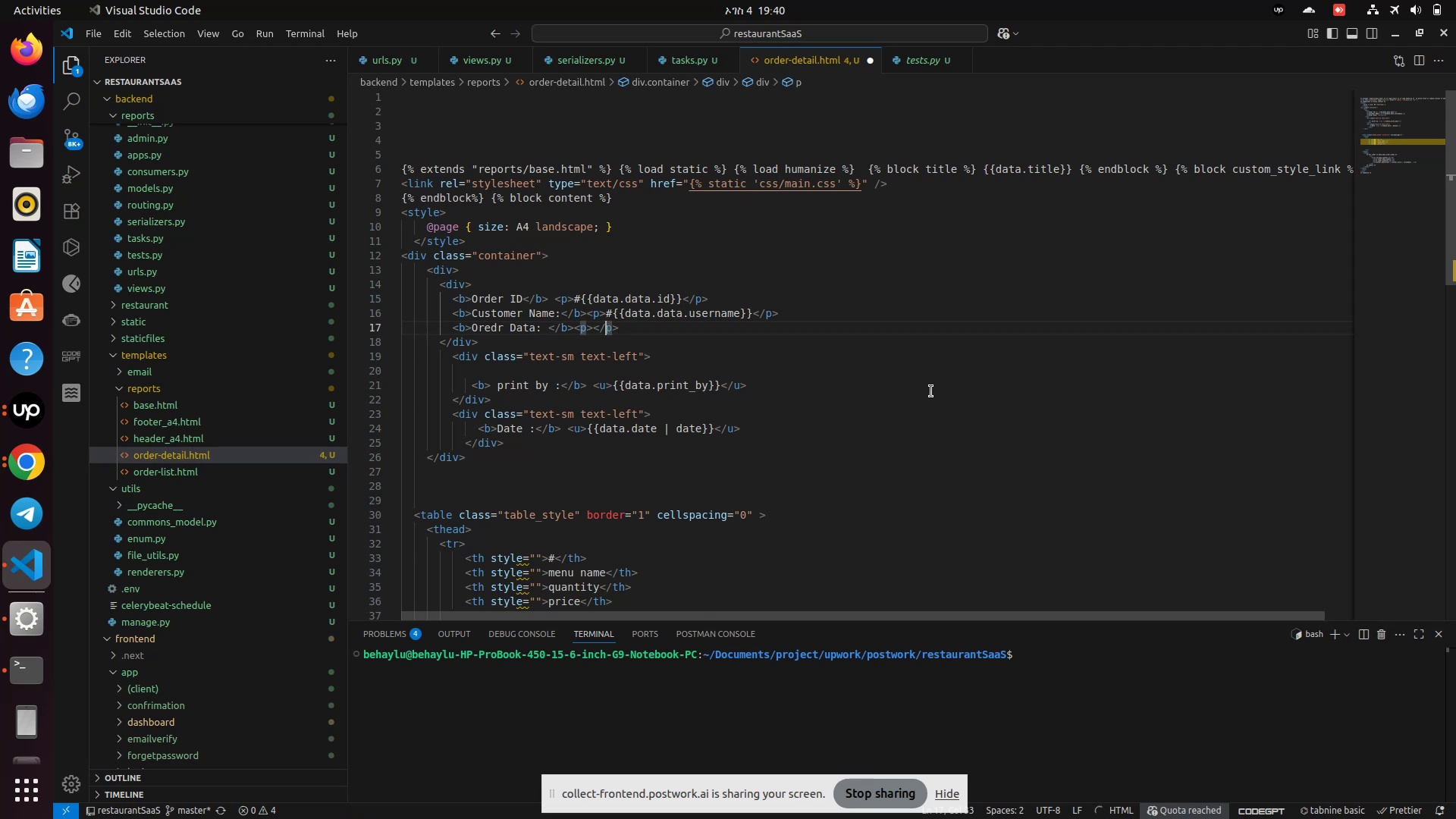 
key(ArrowLeft)
 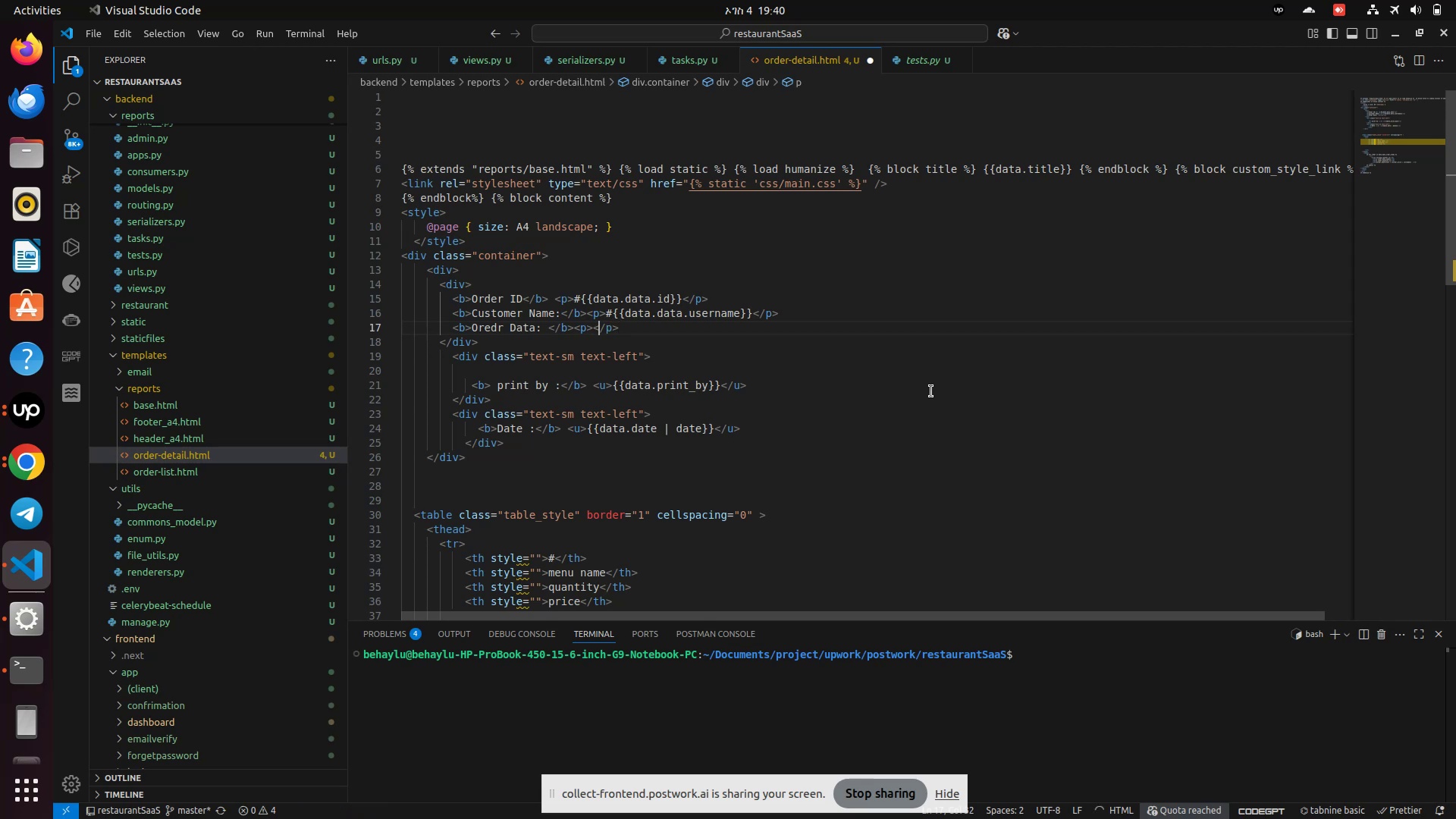 
key(ArrowLeft)
 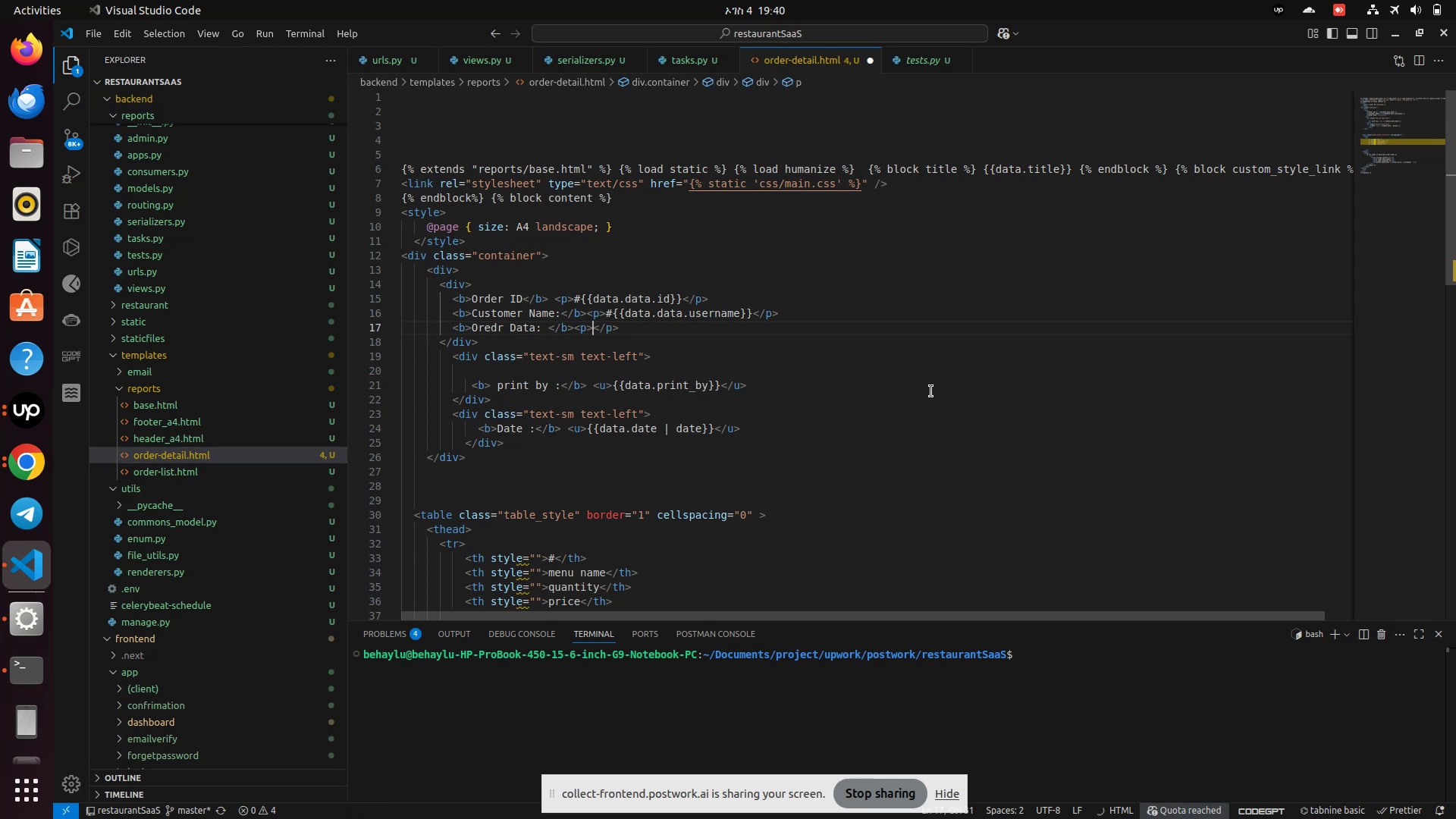 
key(Shift+BracketLeft)
 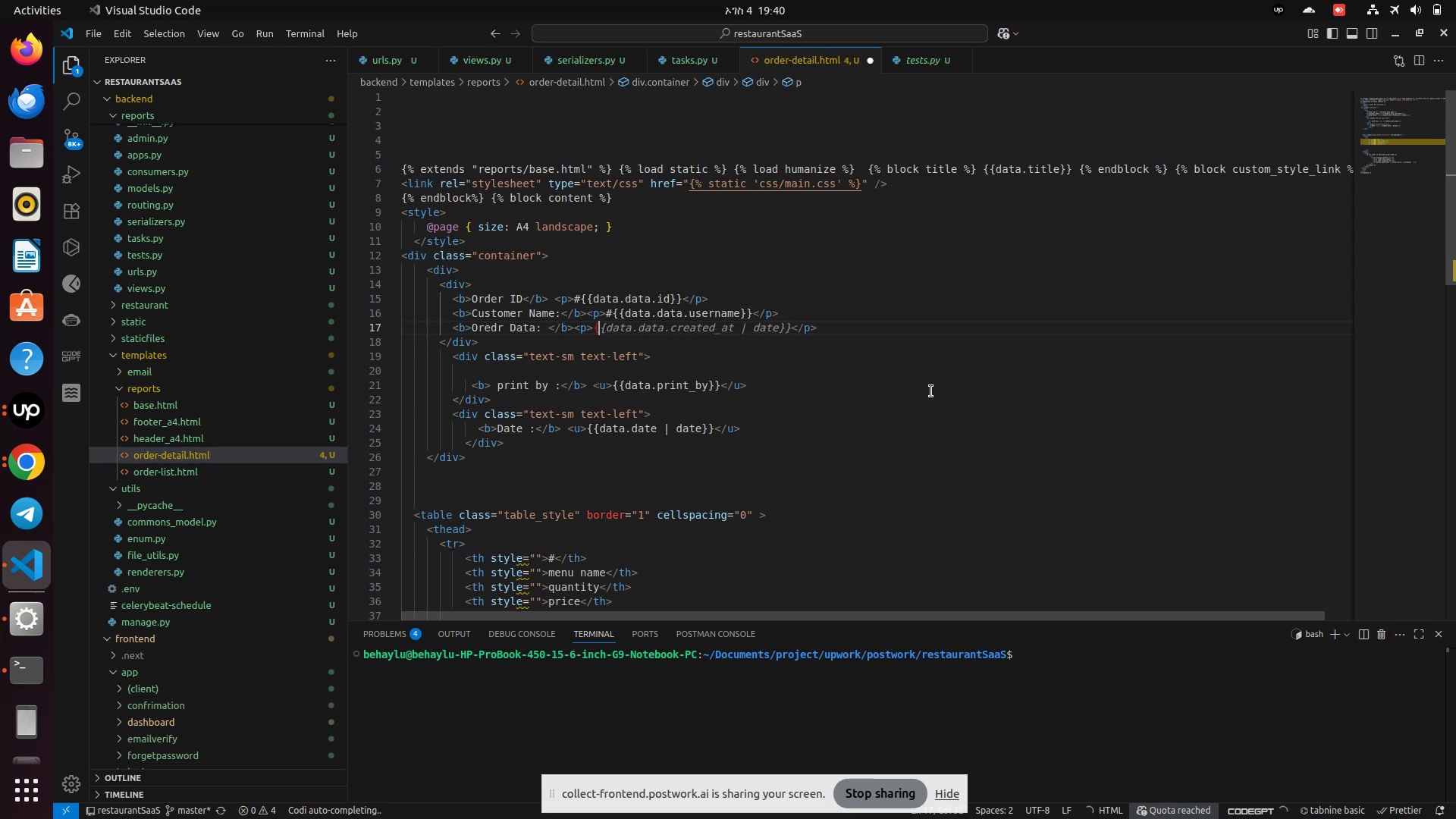 
key(Shift+BracketLeft)
 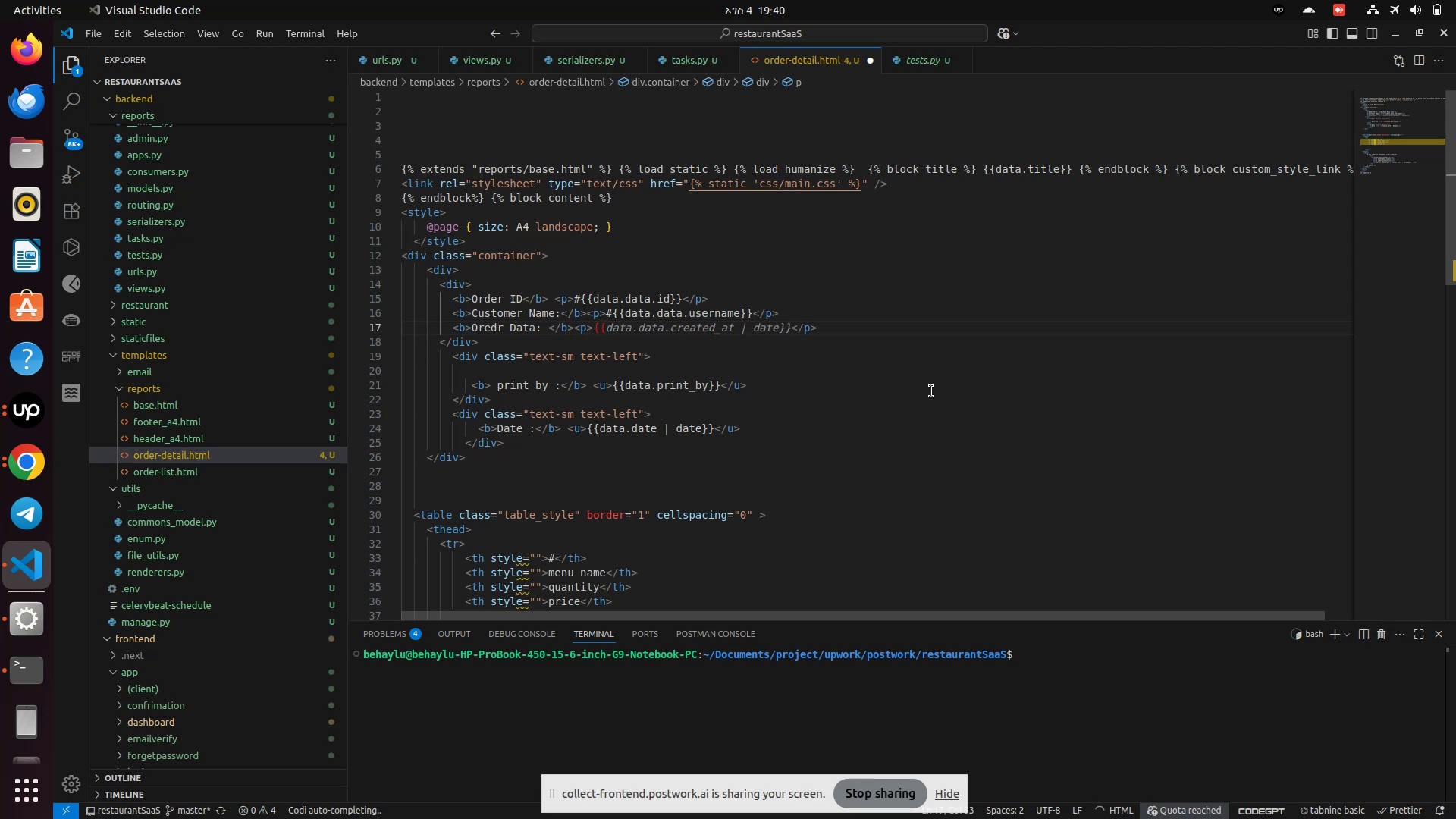 
key(Shift+BracketRight)
 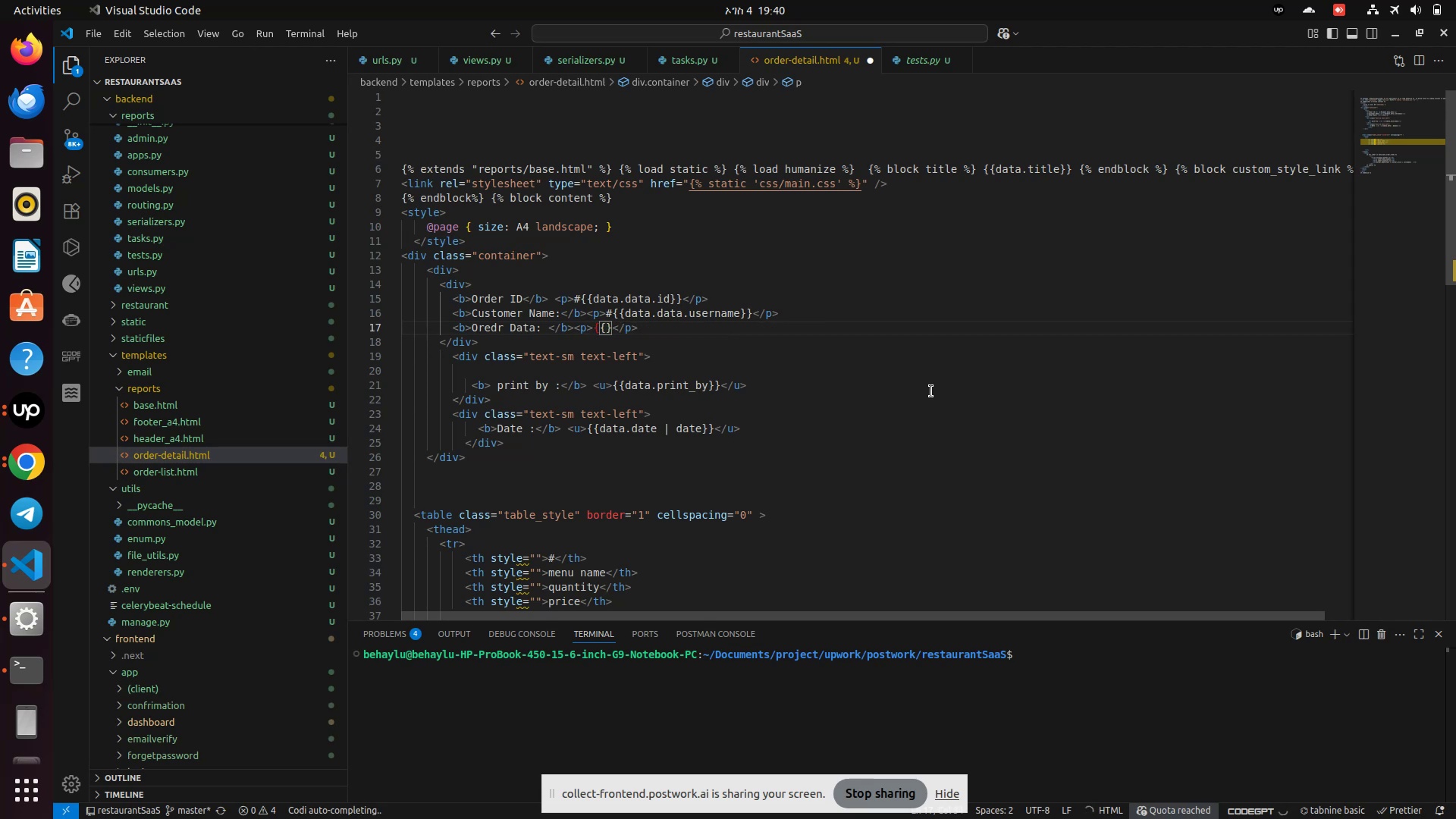 
key(Shift+BracketRight)
 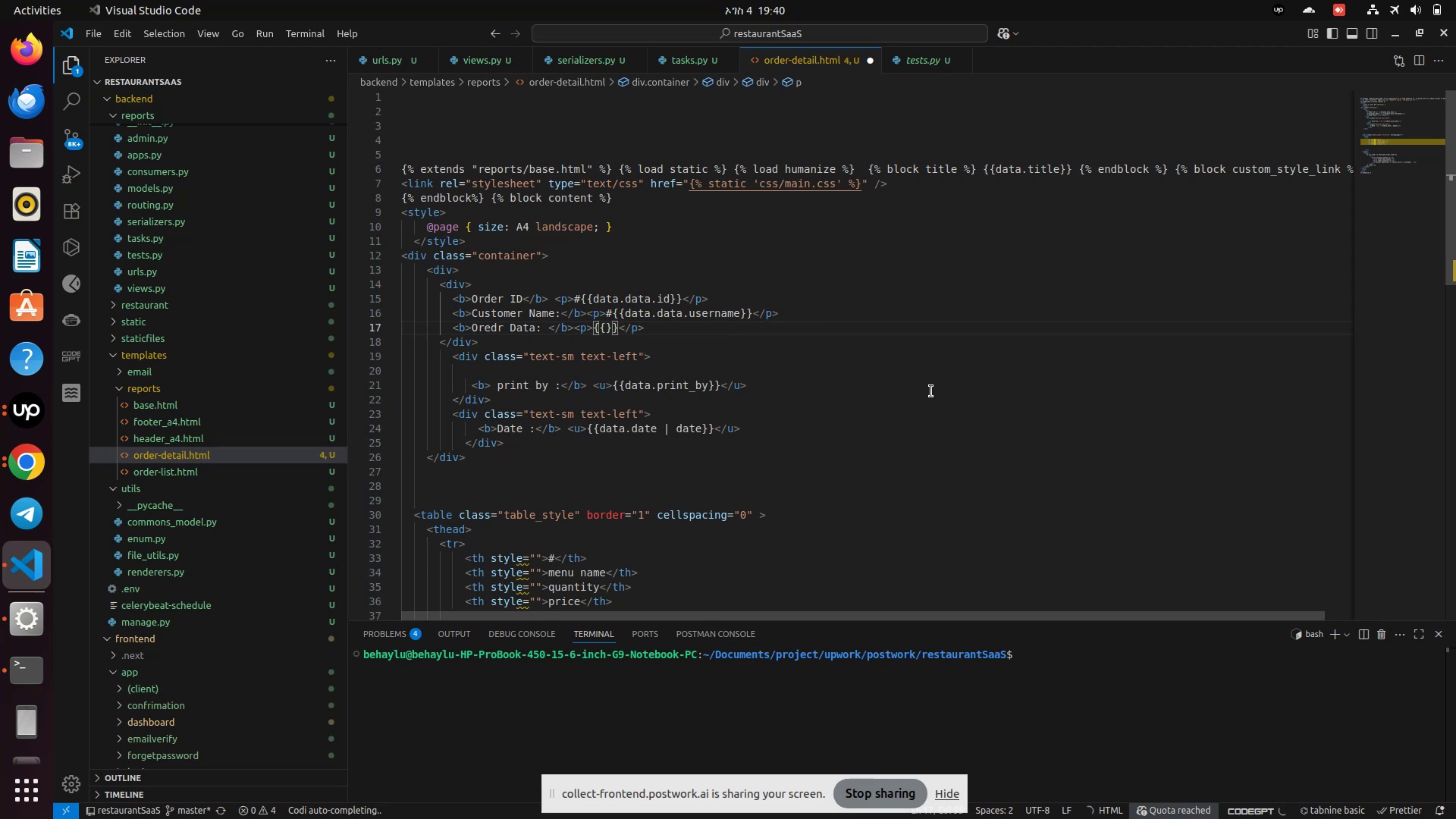 
key(ArrowLeft)
 